 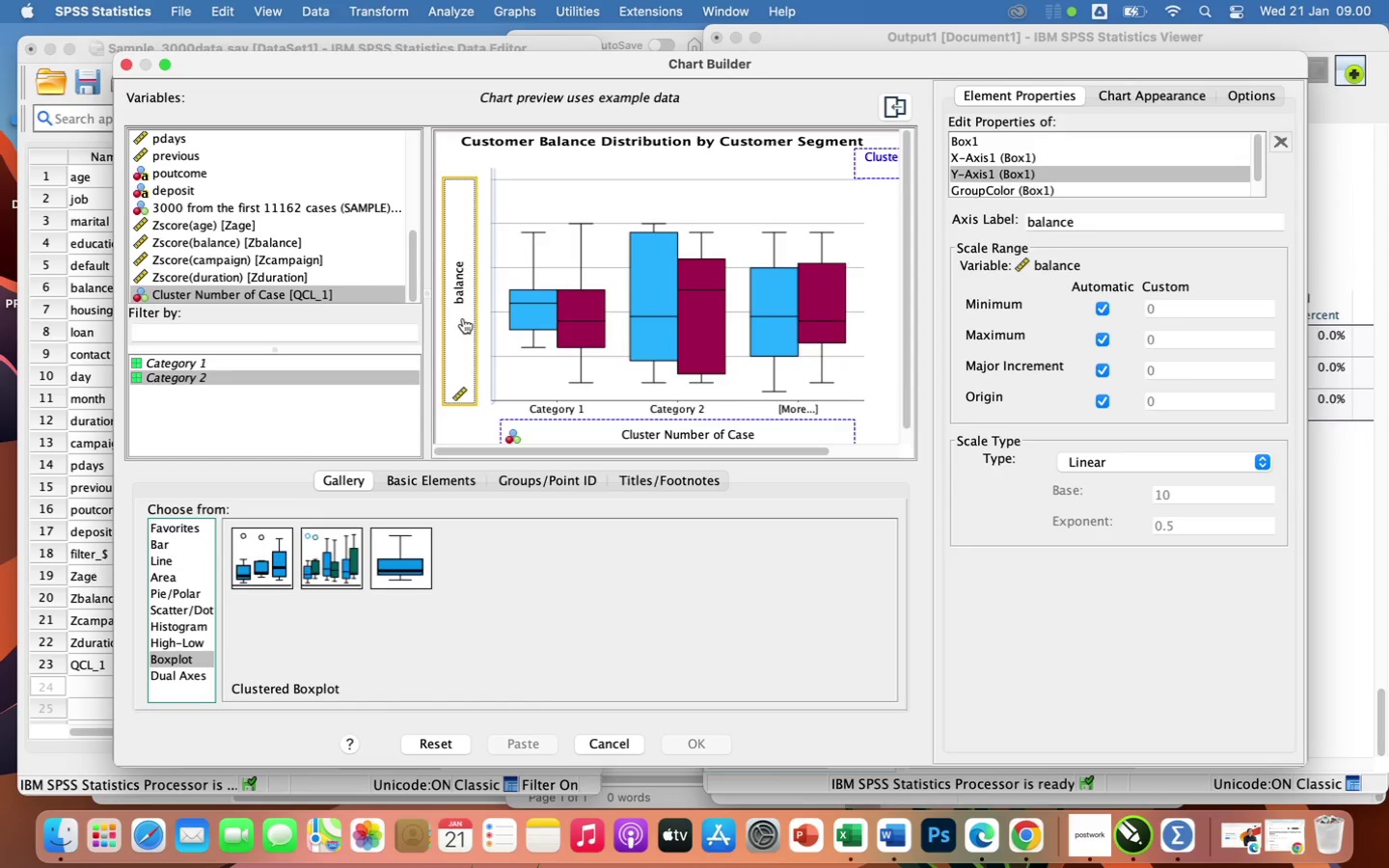 
left_click([677, 298])
 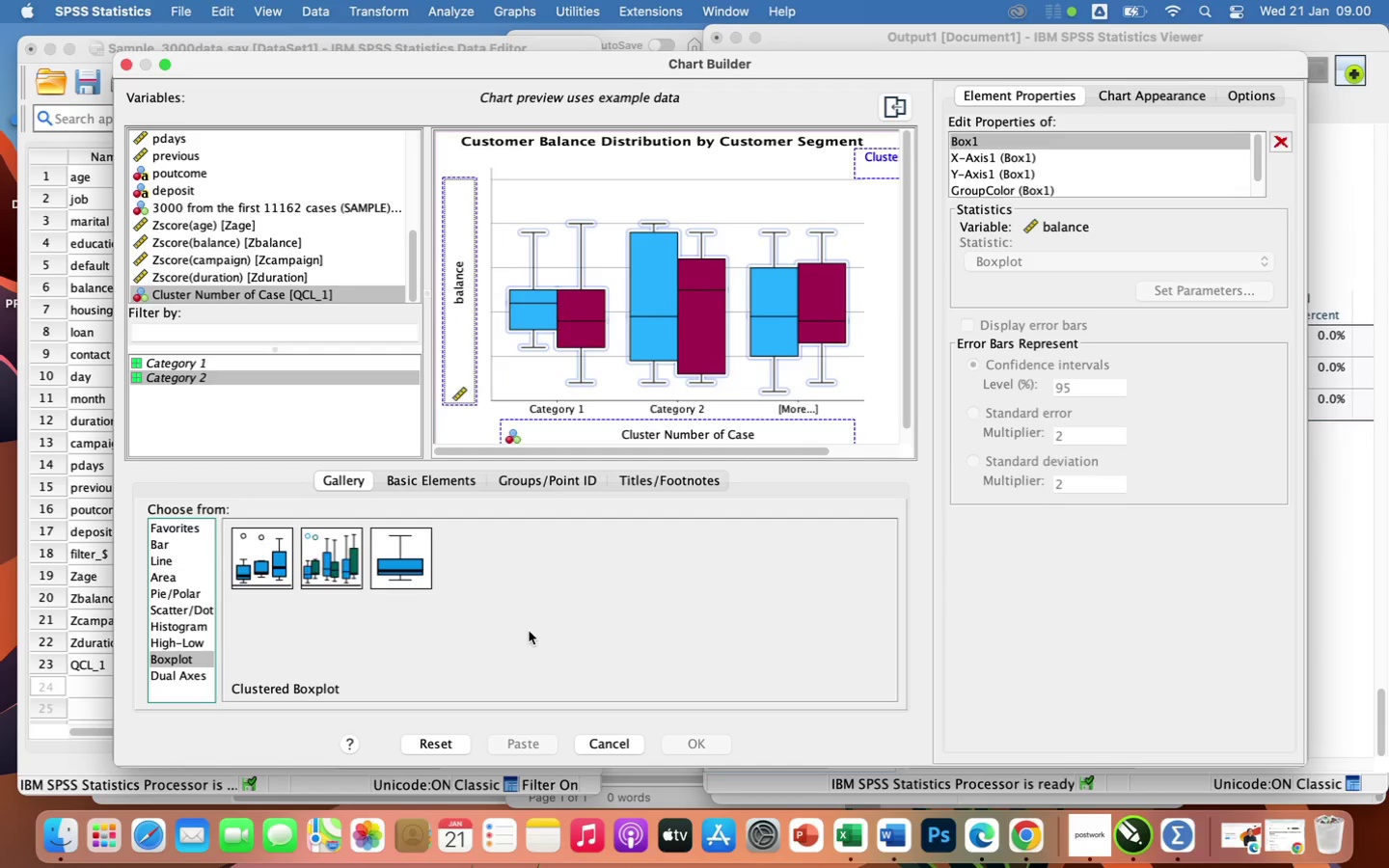 
wait(6.09)
 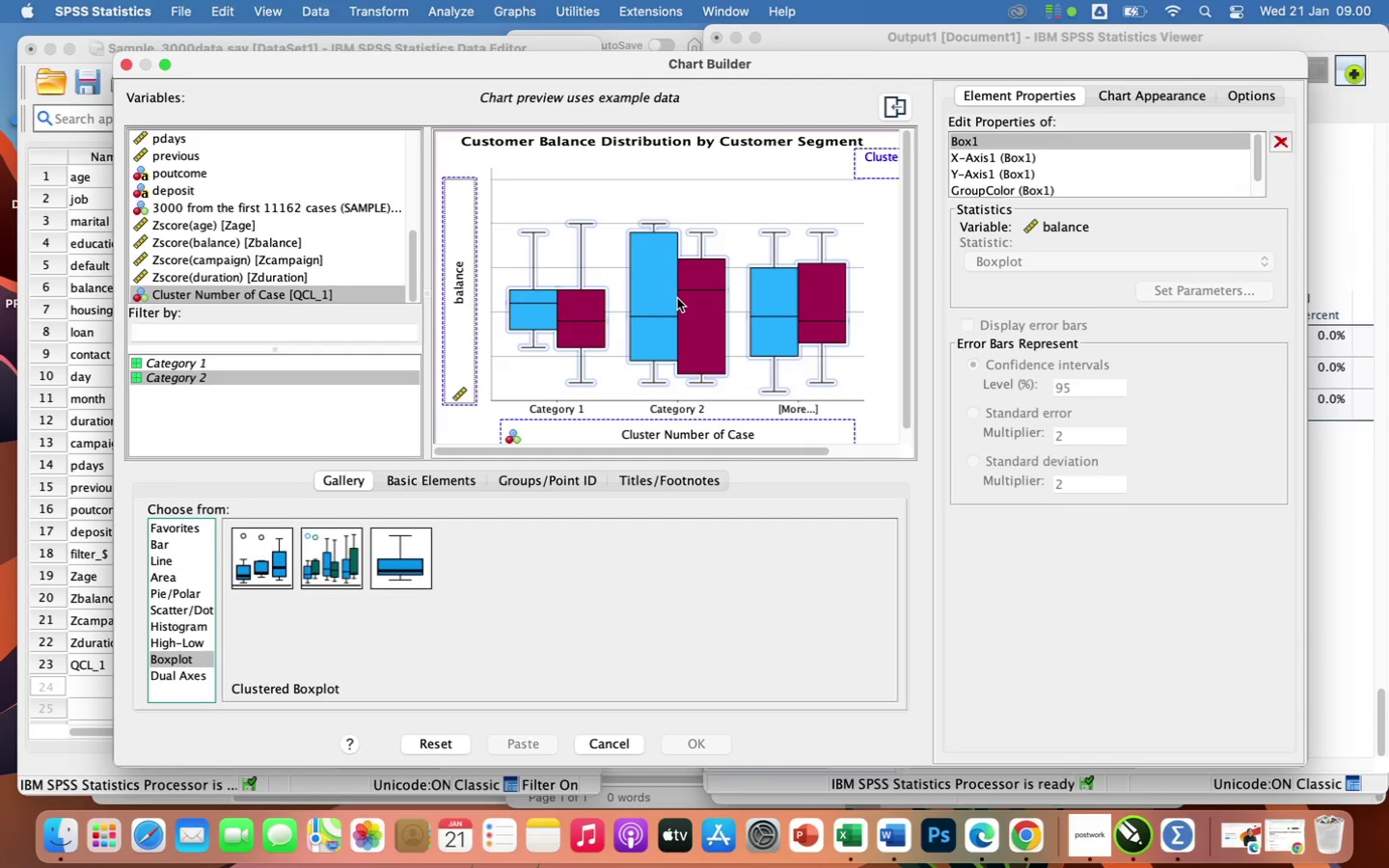 
double_click([699, 747])
 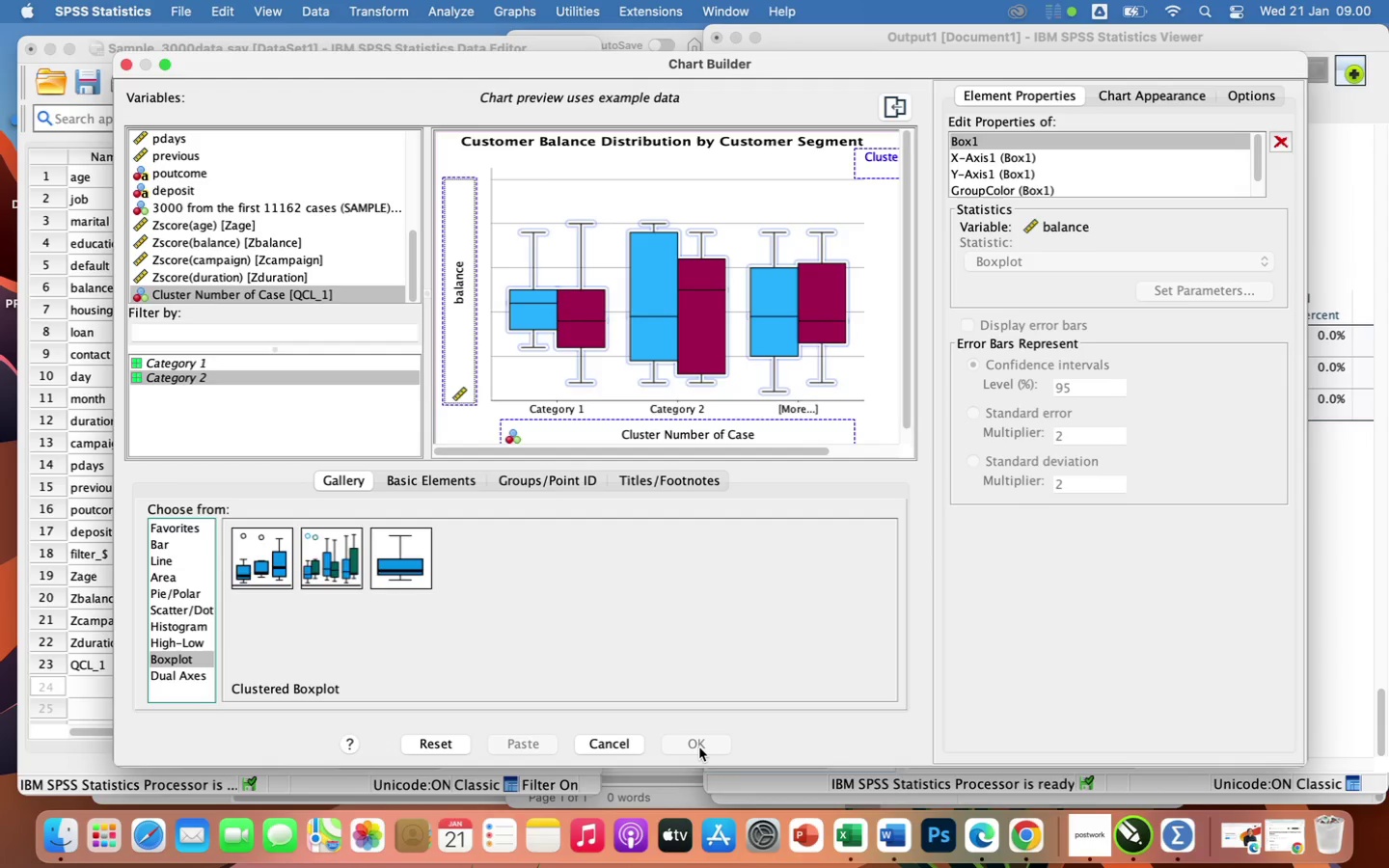 
wait(20.66)
 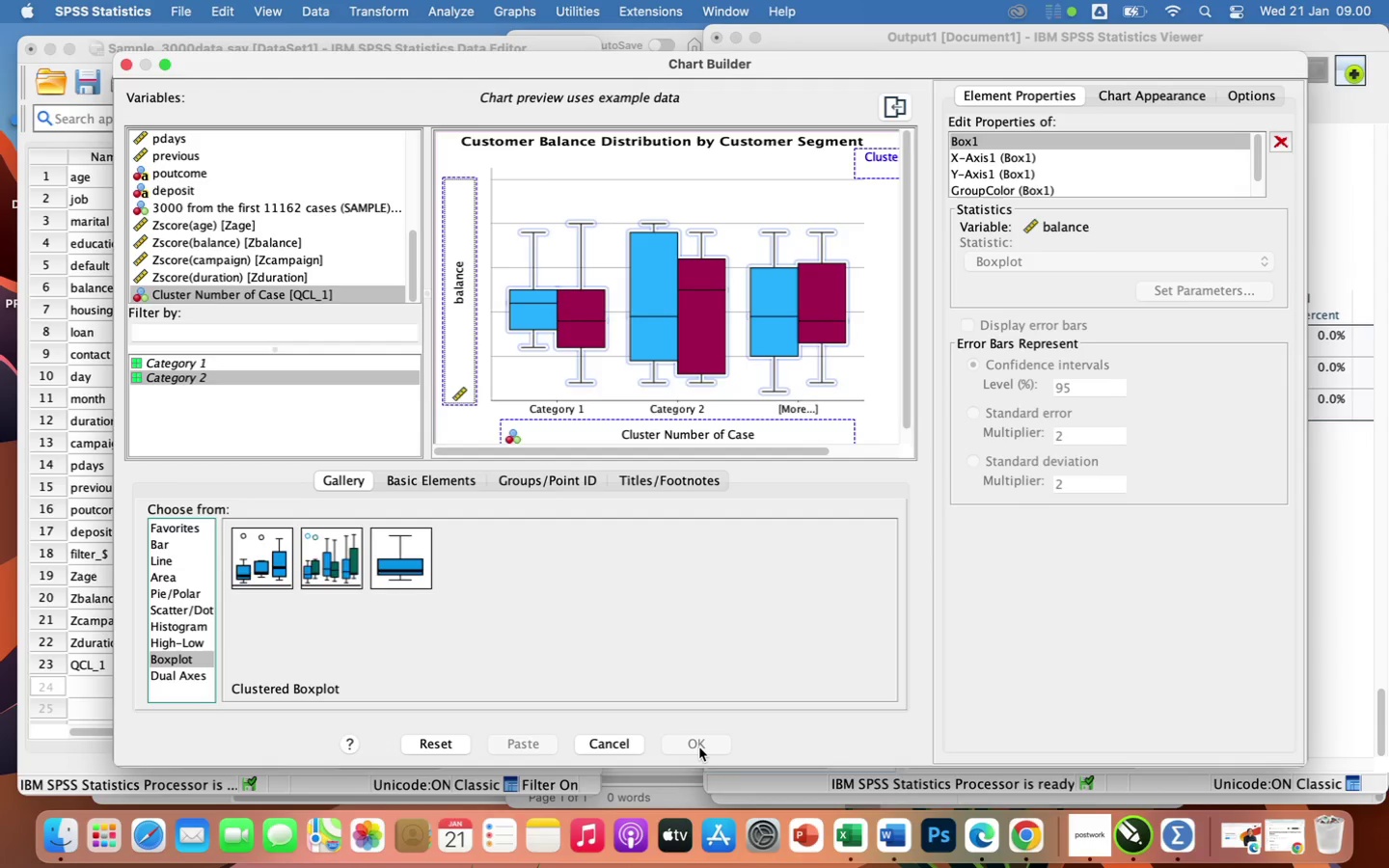 
left_click([666, 476])
 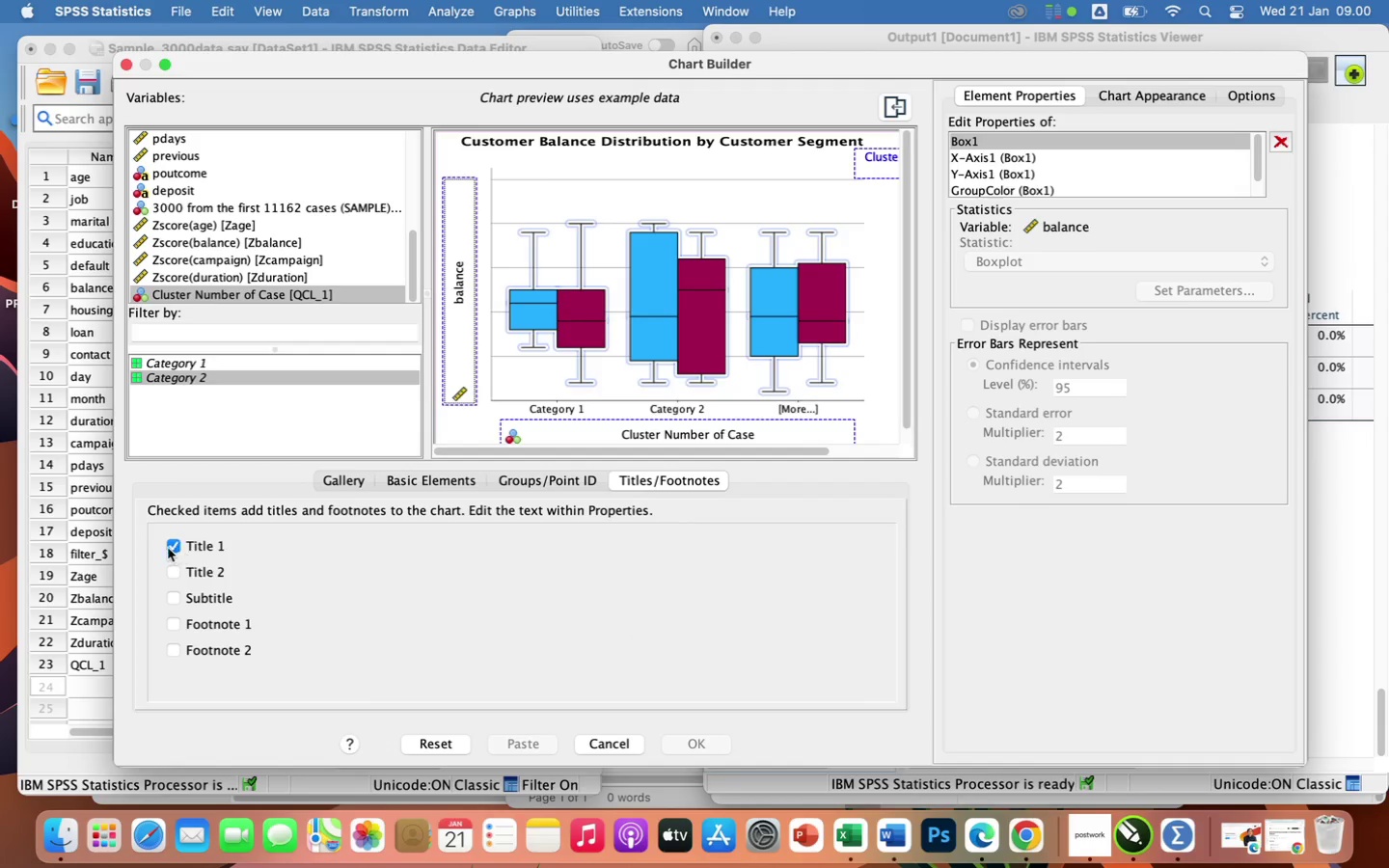 
left_click([171, 548])
 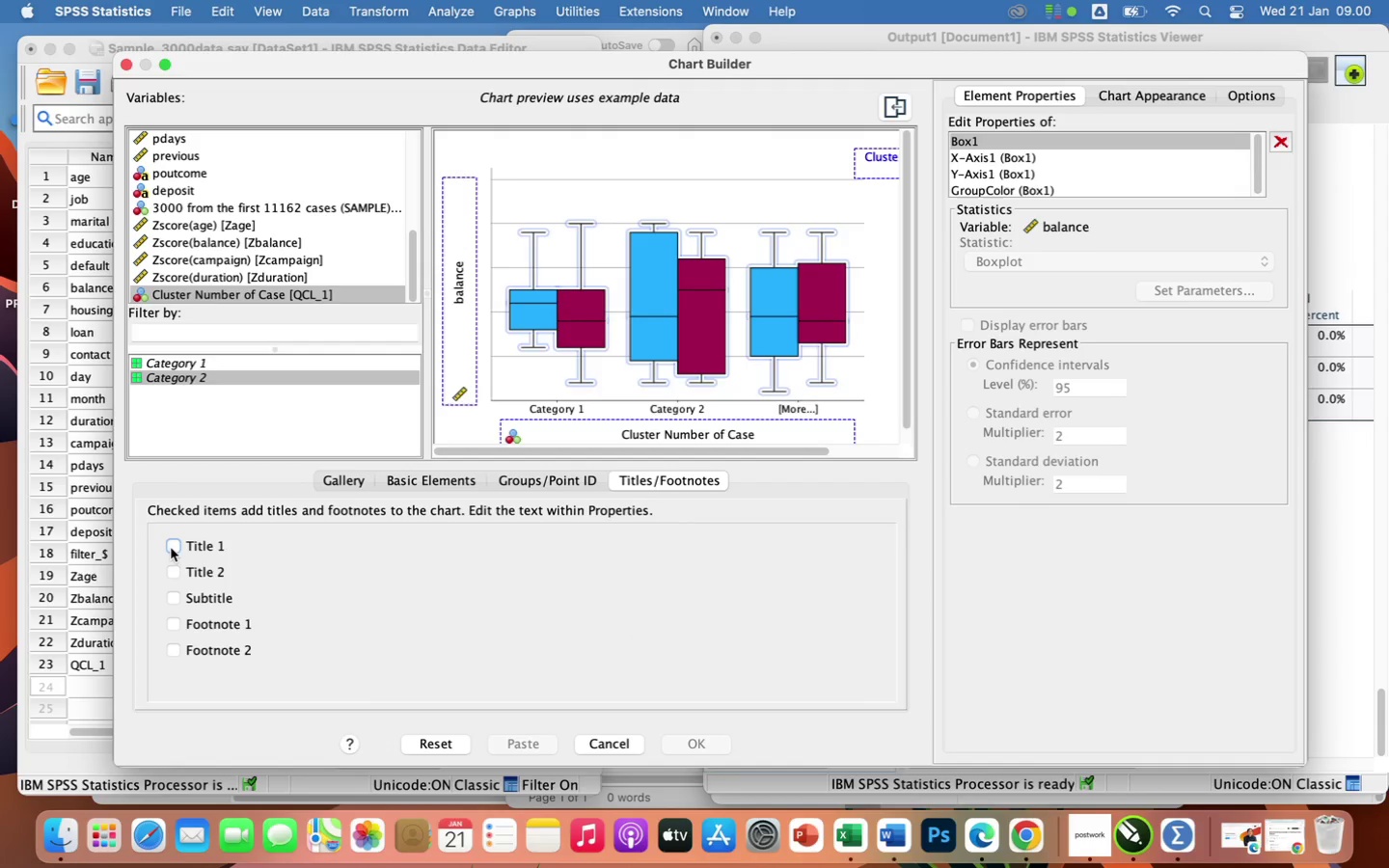 
left_click([171, 549])
 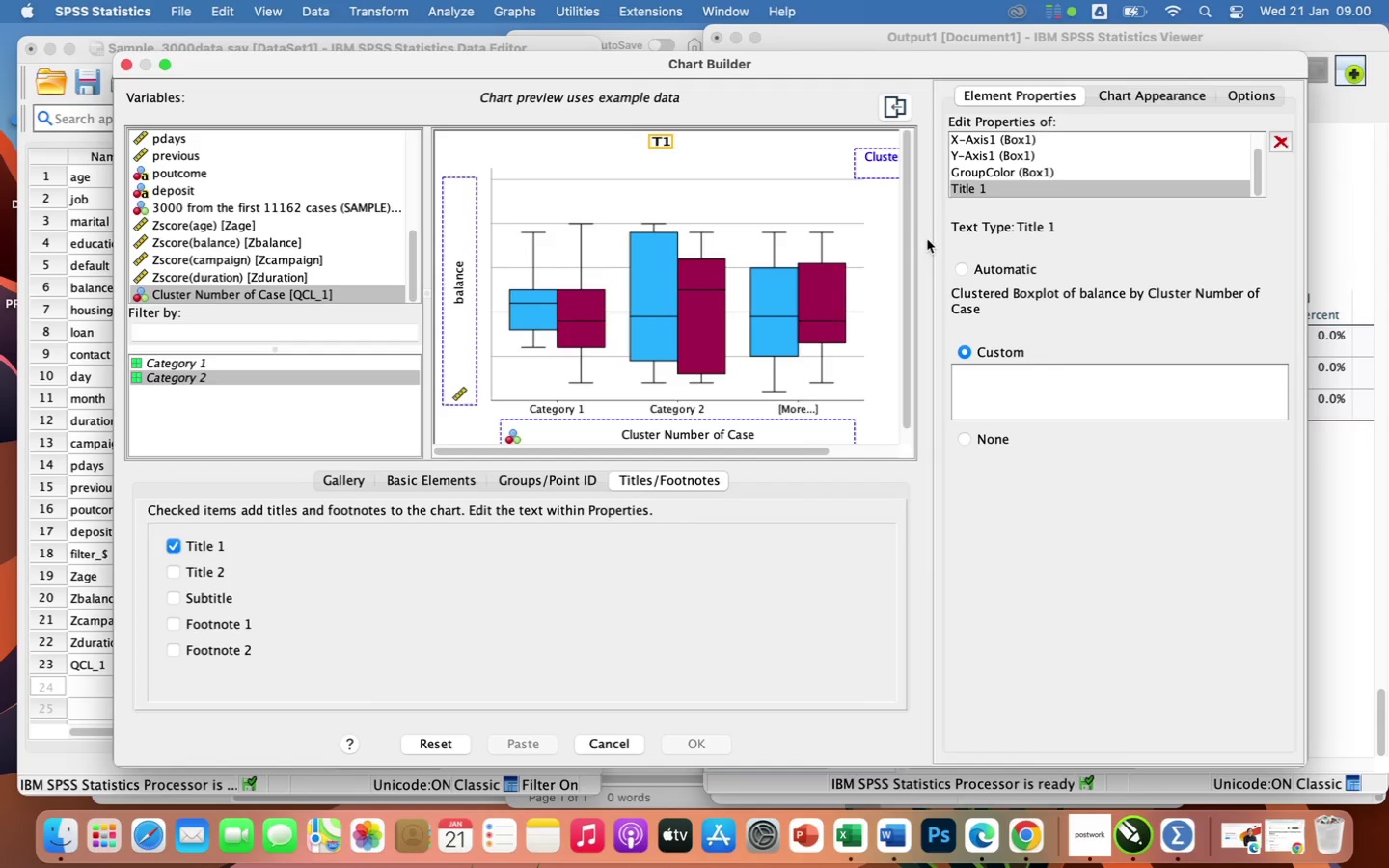 
left_click([961, 267])
 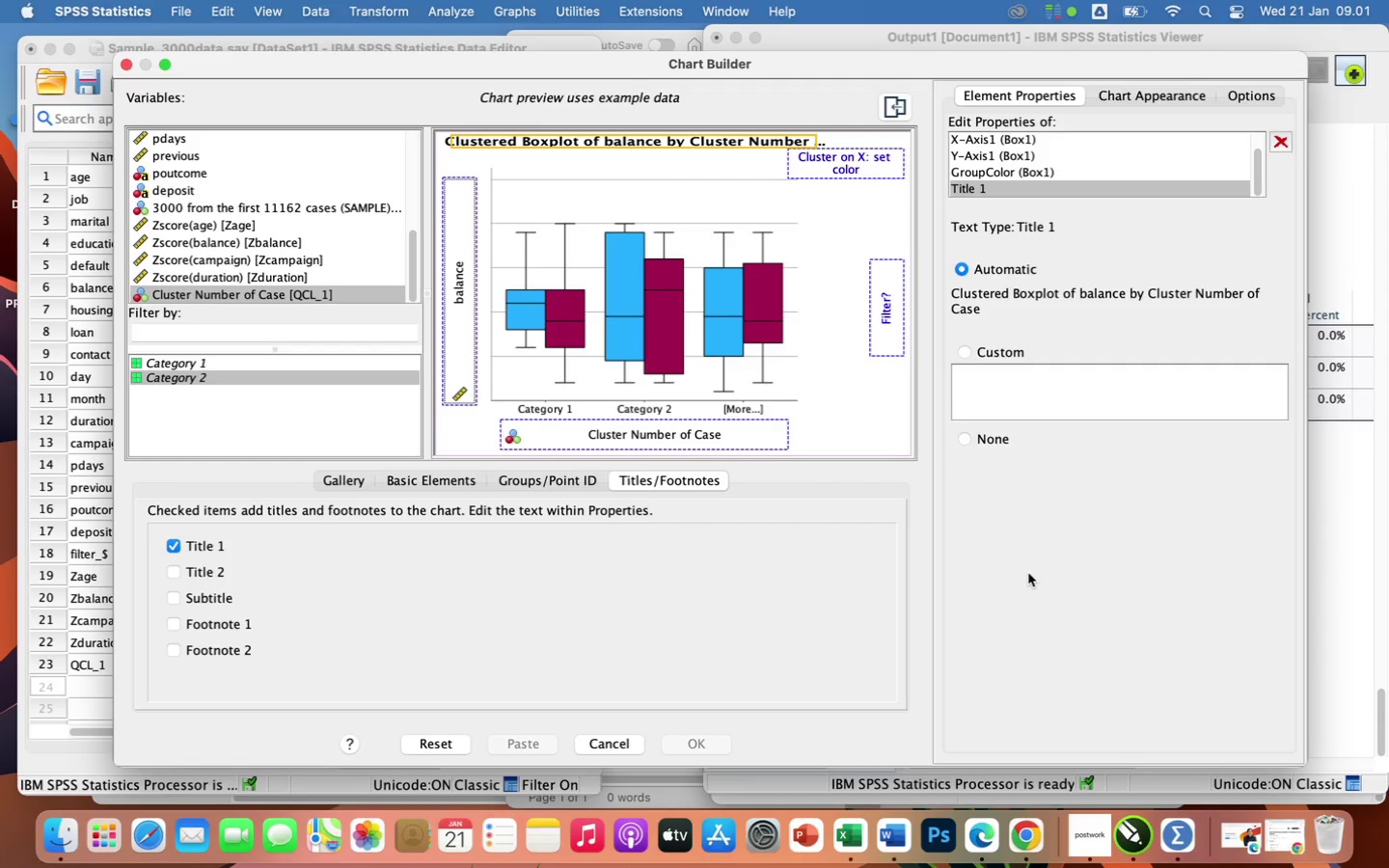 
wait(30.93)
 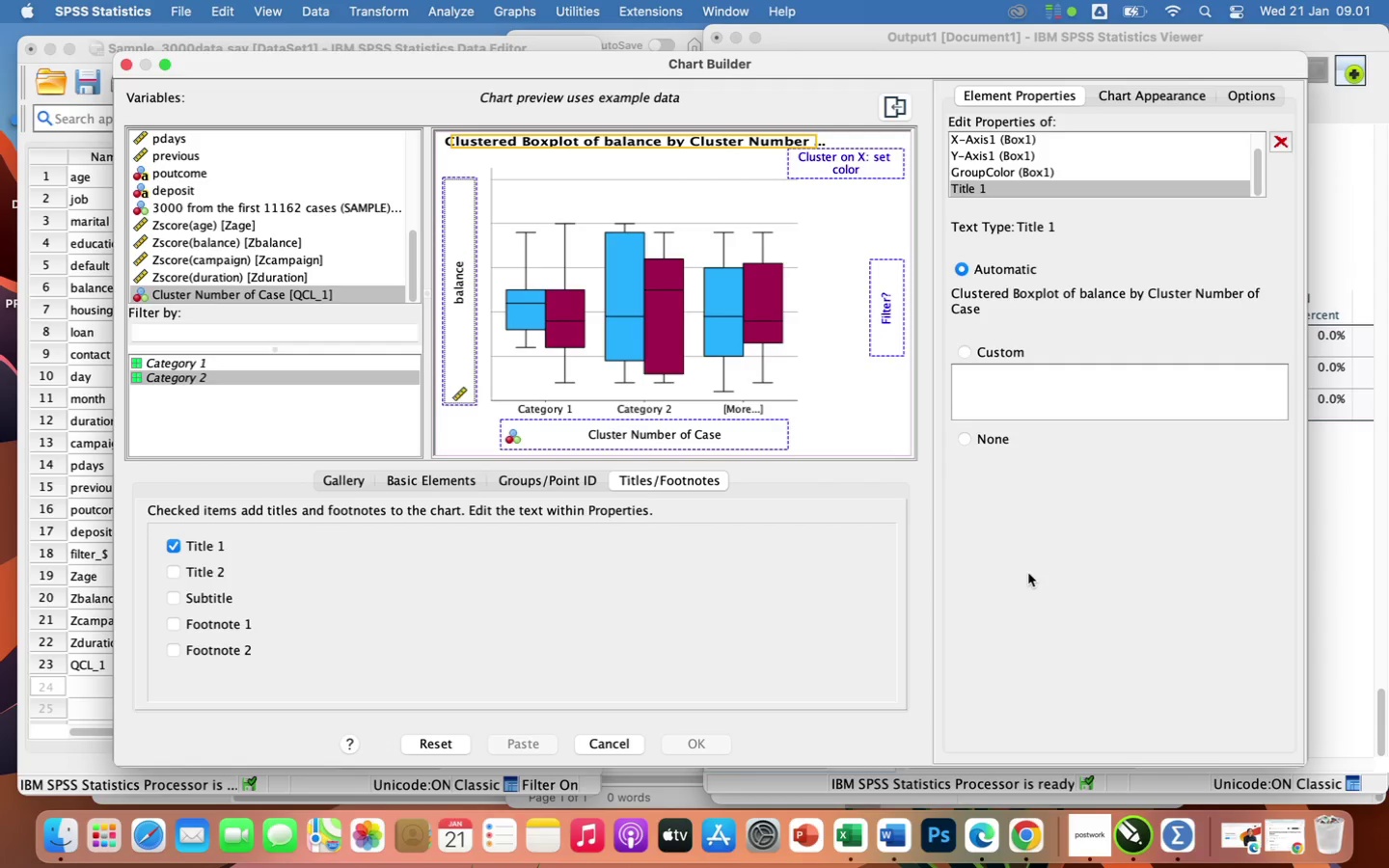 
left_click([1028, 573])
 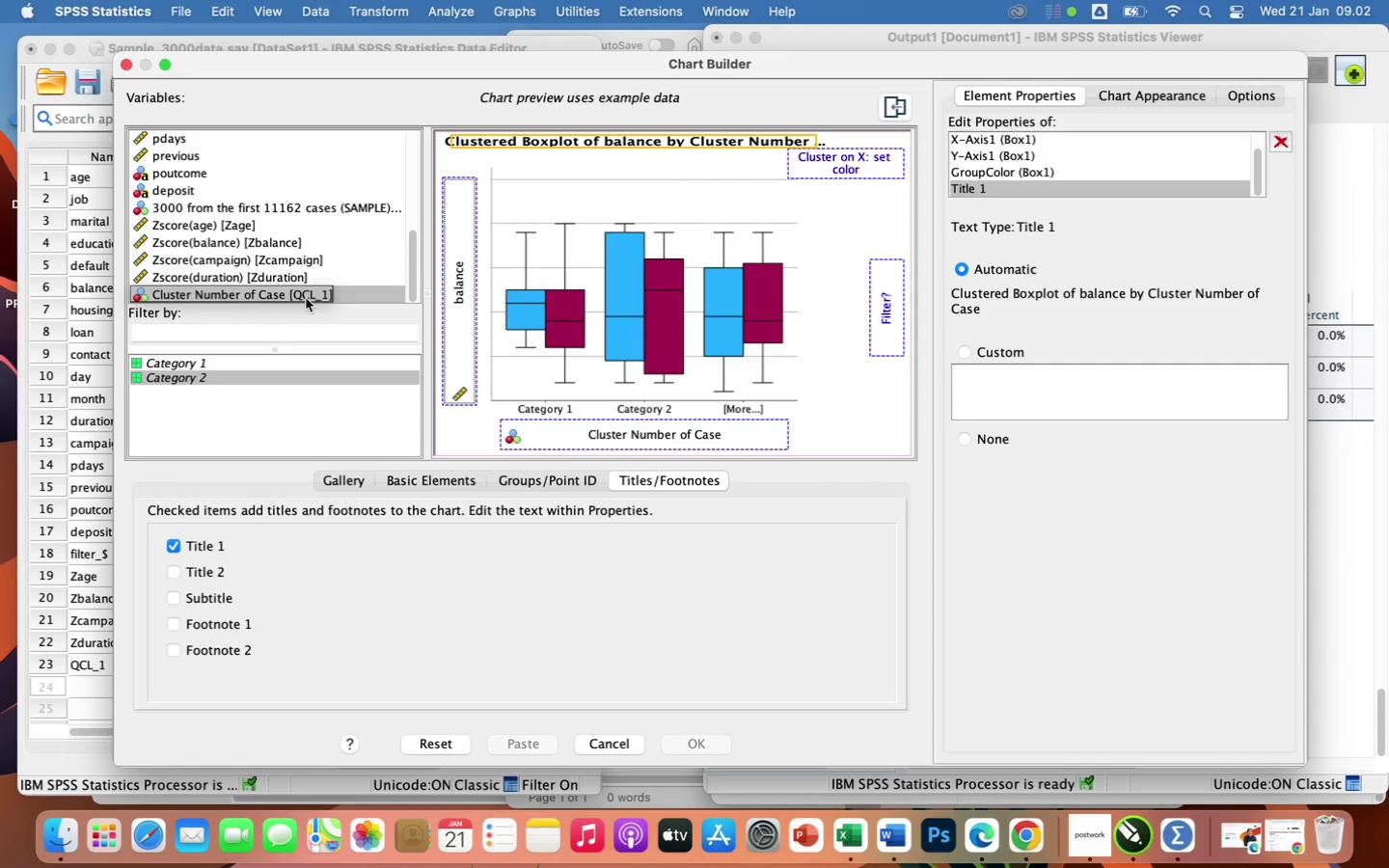 
wait(52.59)
 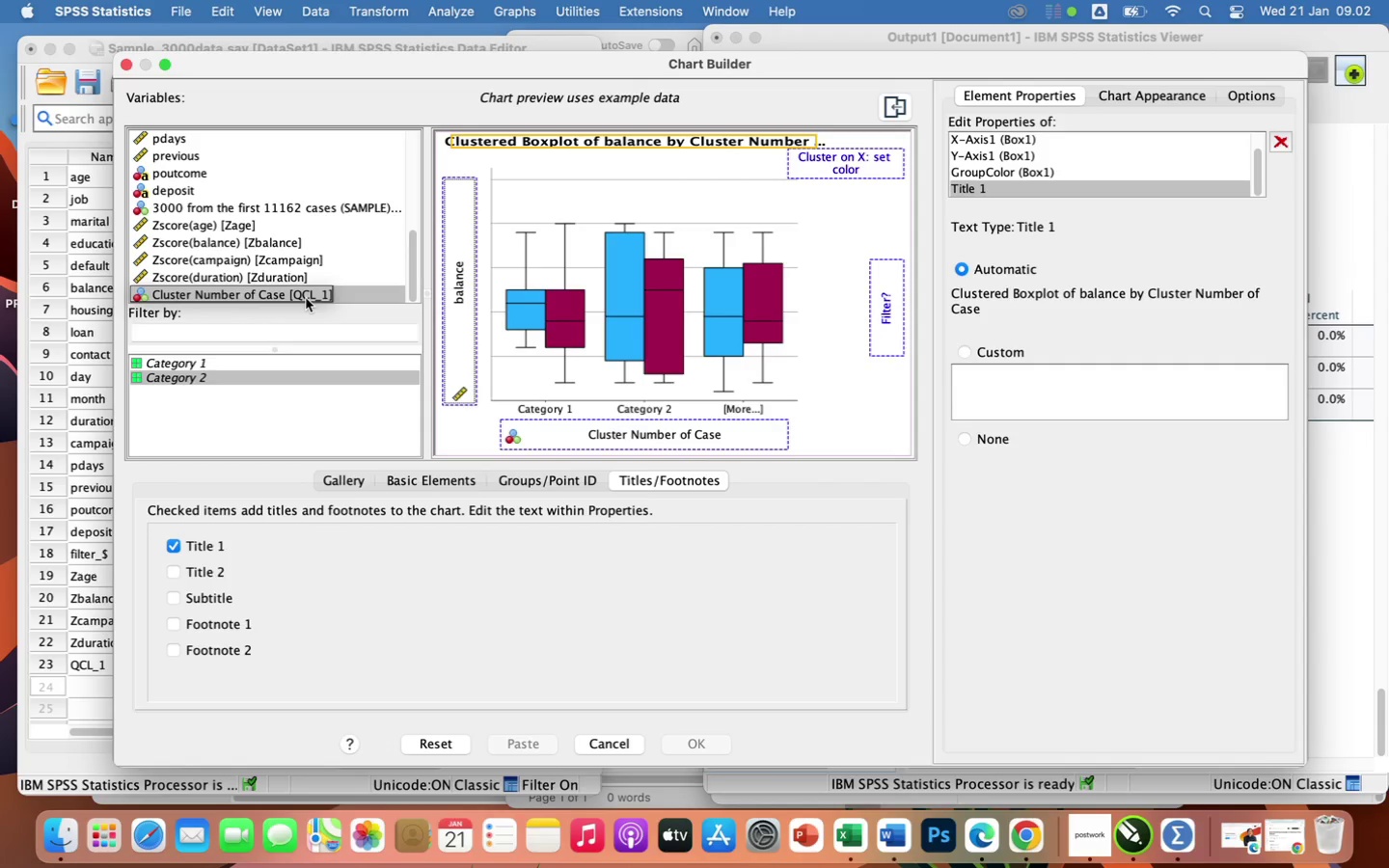 
scroll: coordinate [245, 240], scroll_direction: up, amount: 48.0
 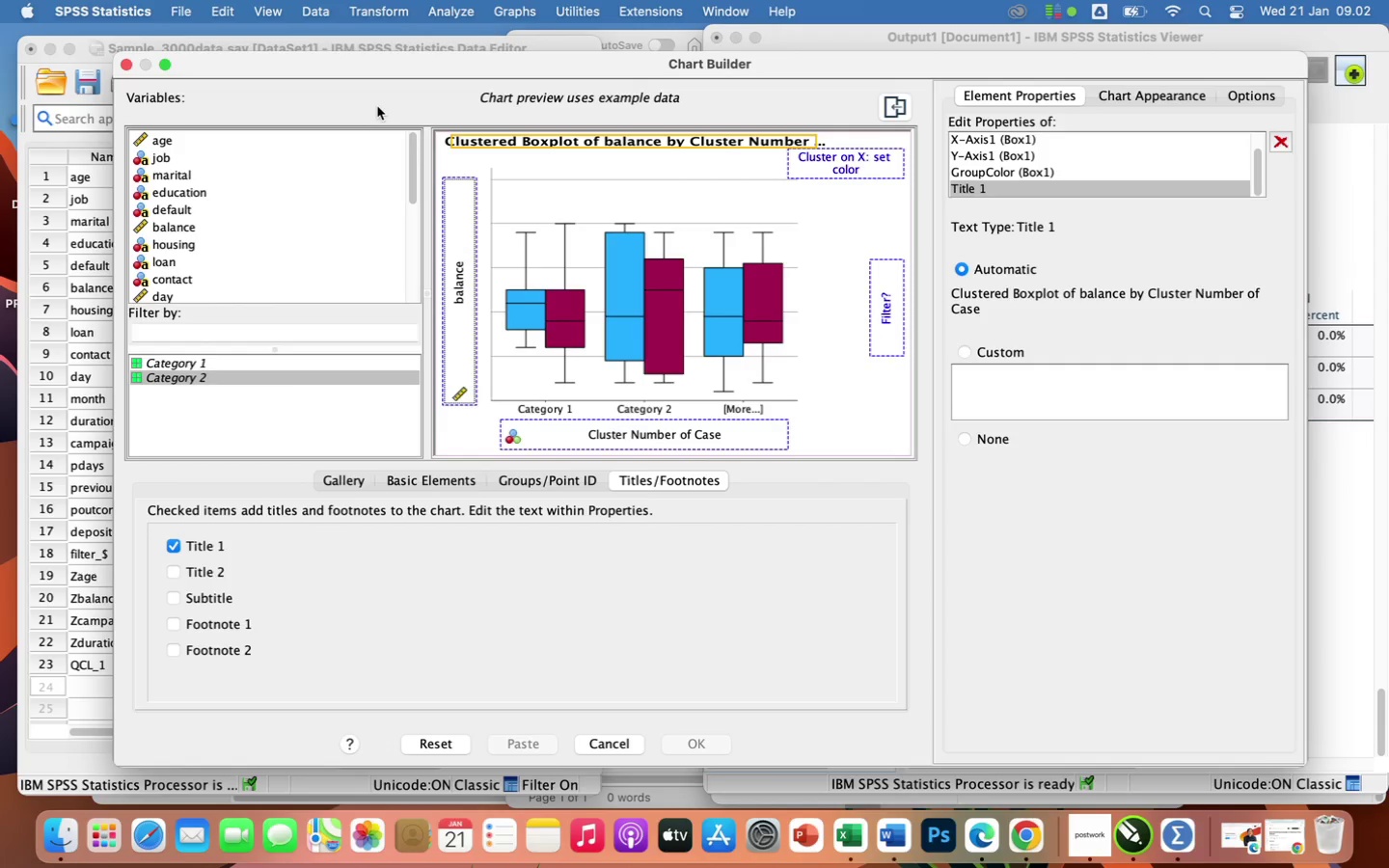 
left_click([371, 98])
 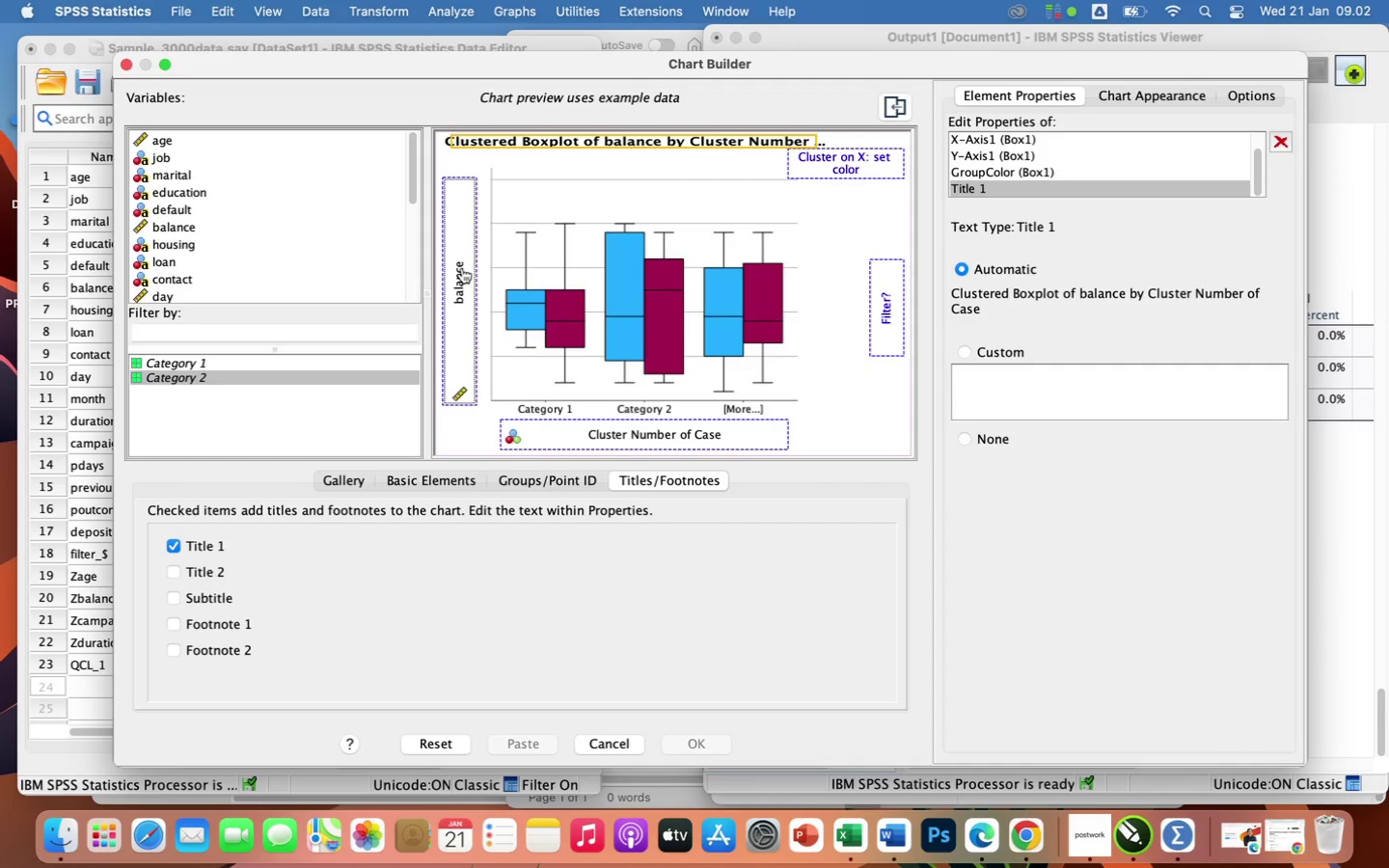 
left_click([462, 268])
 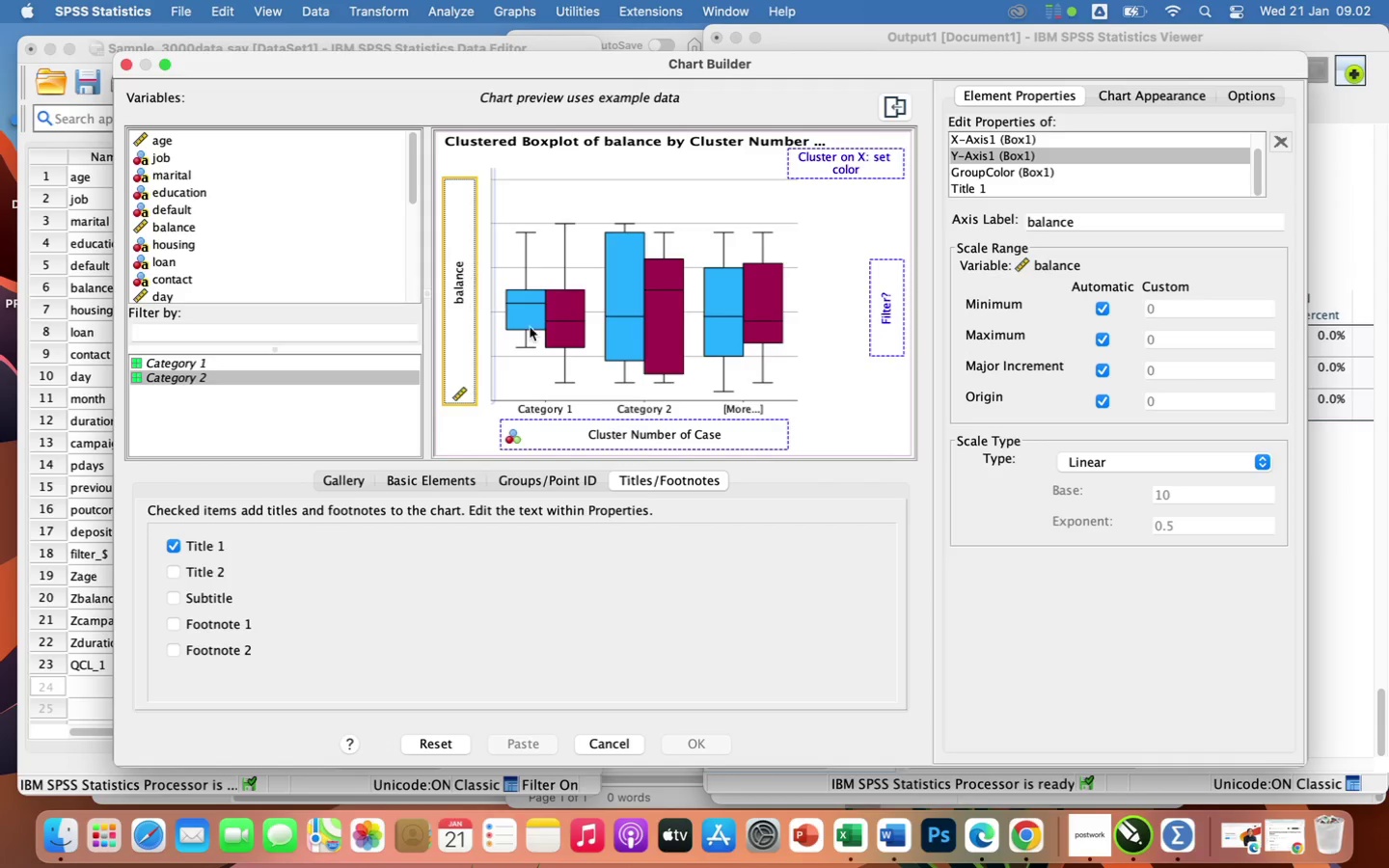 
wait(8.13)
 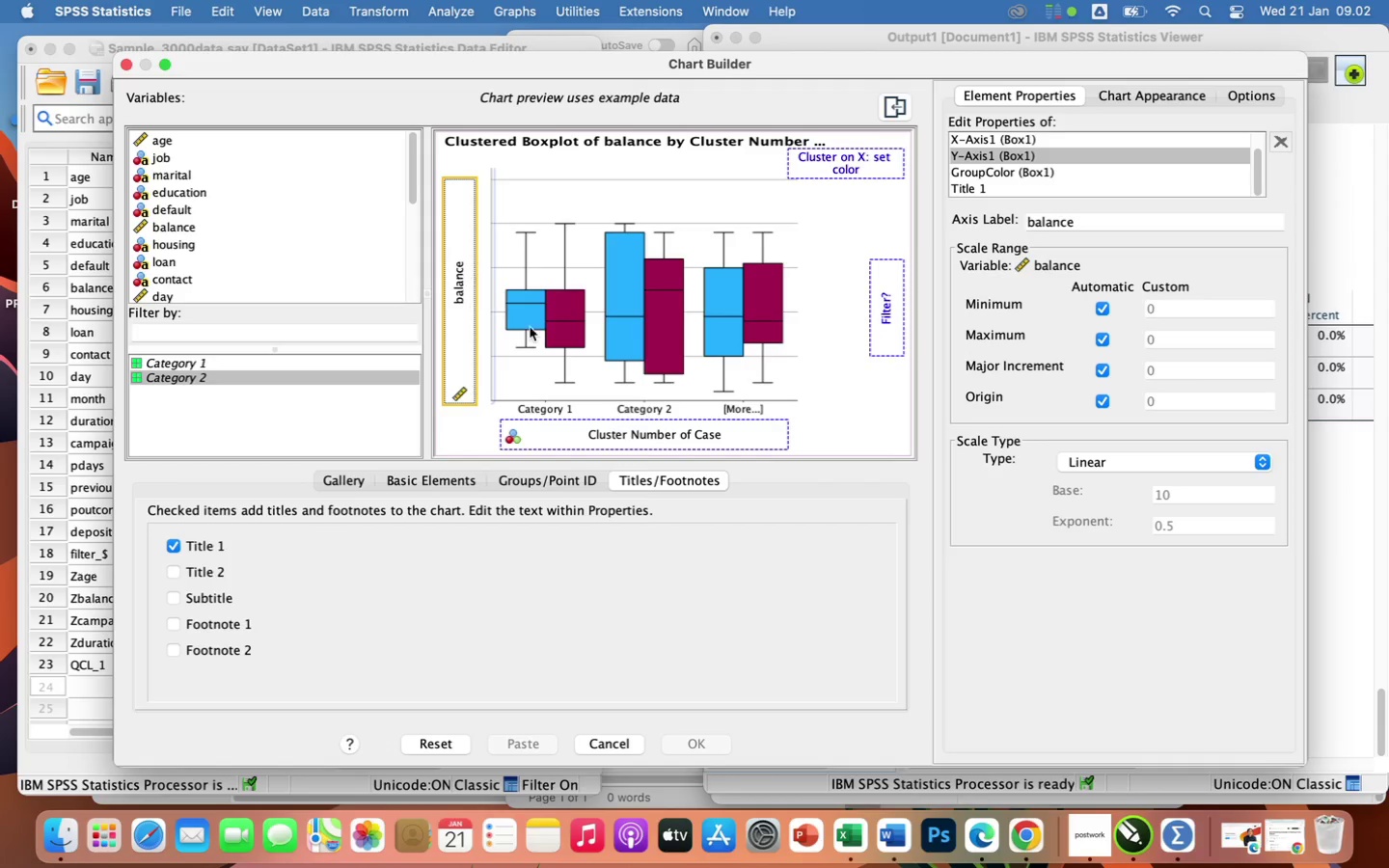 
left_click([616, 440])
 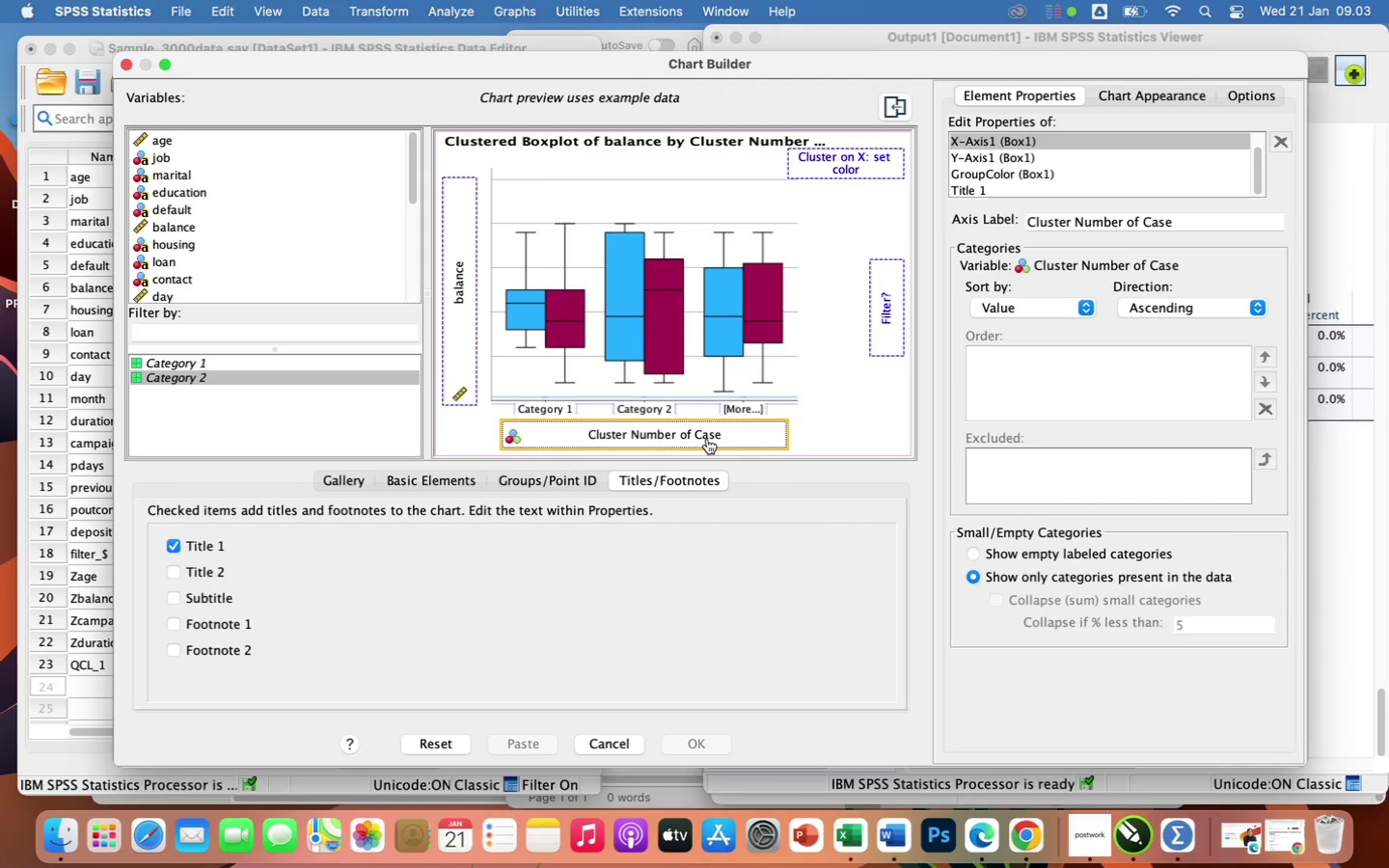 
wait(50.29)
 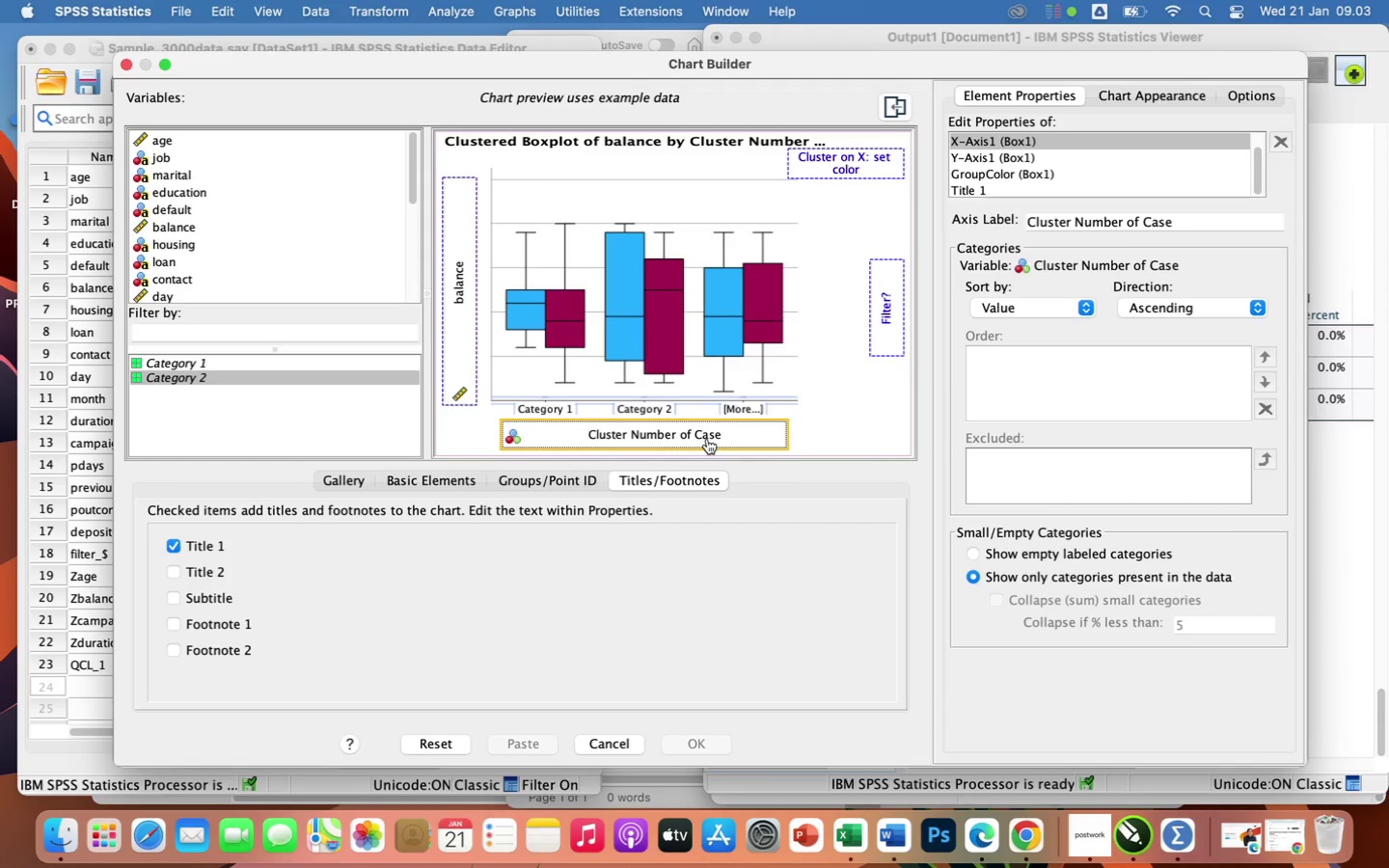 
left_click([126, 68])
 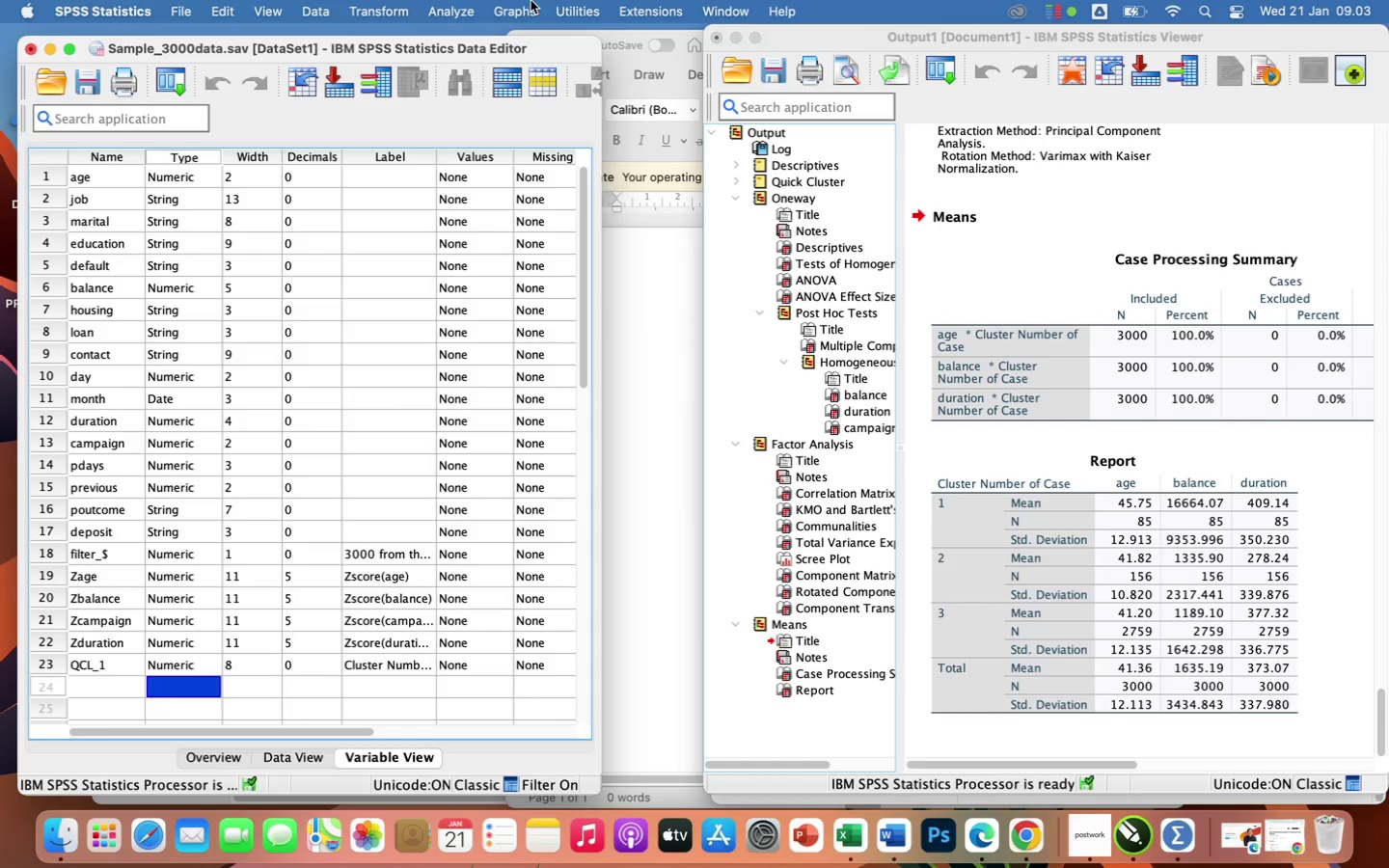 
wait(9.53)
 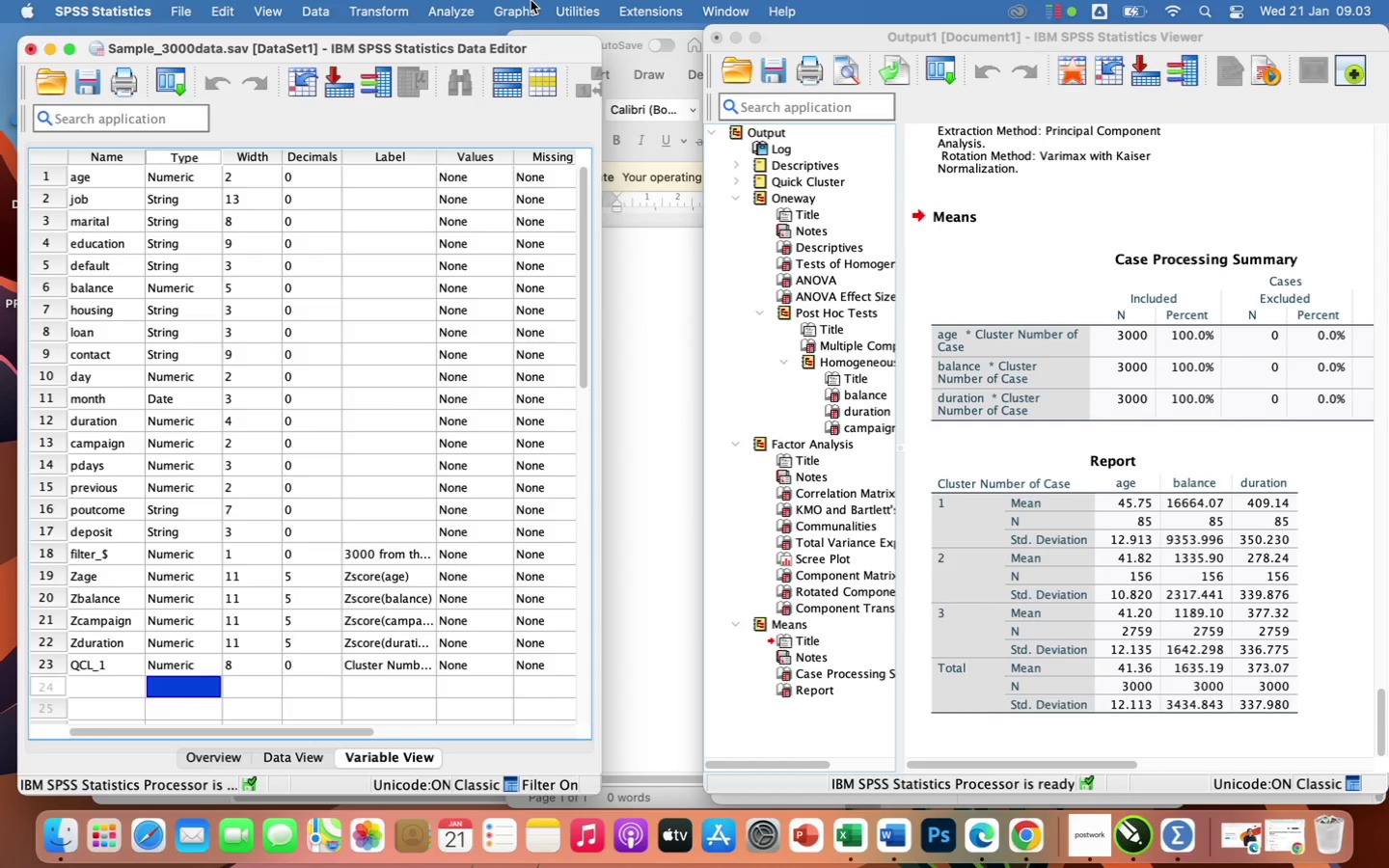 
left_click([505, 15])
 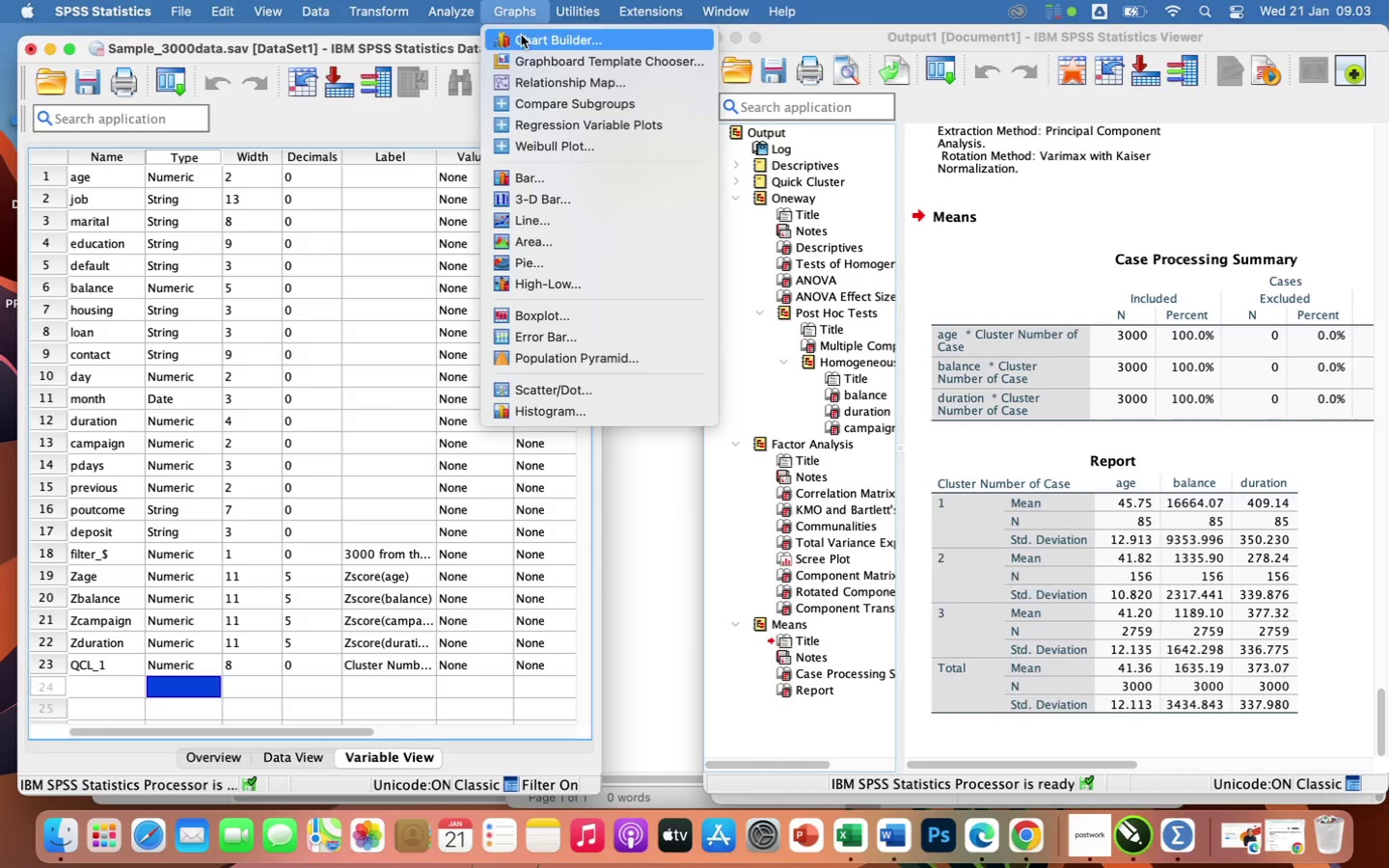 
left_click([522, 45])
 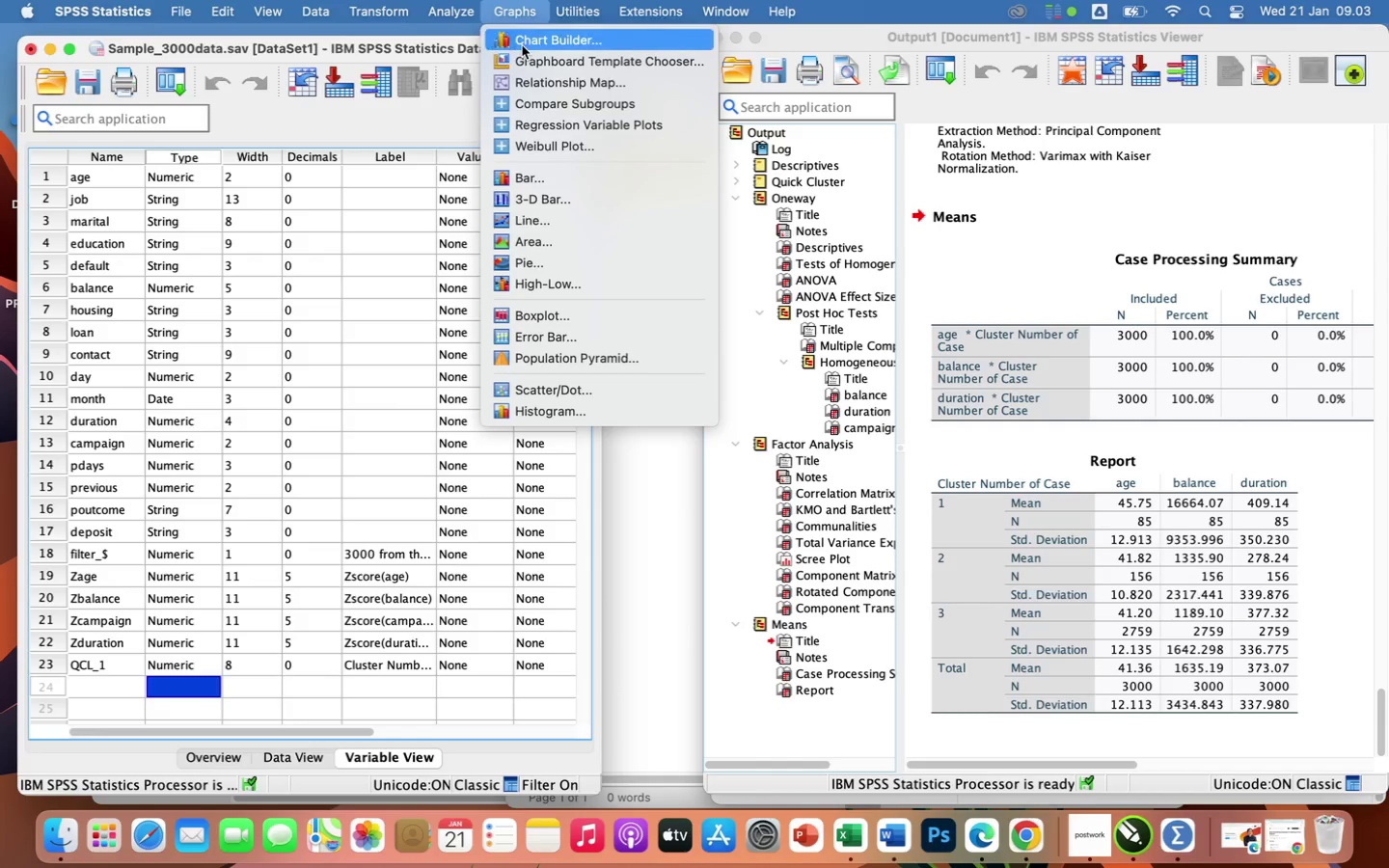 
mouse_move([495, 65])
 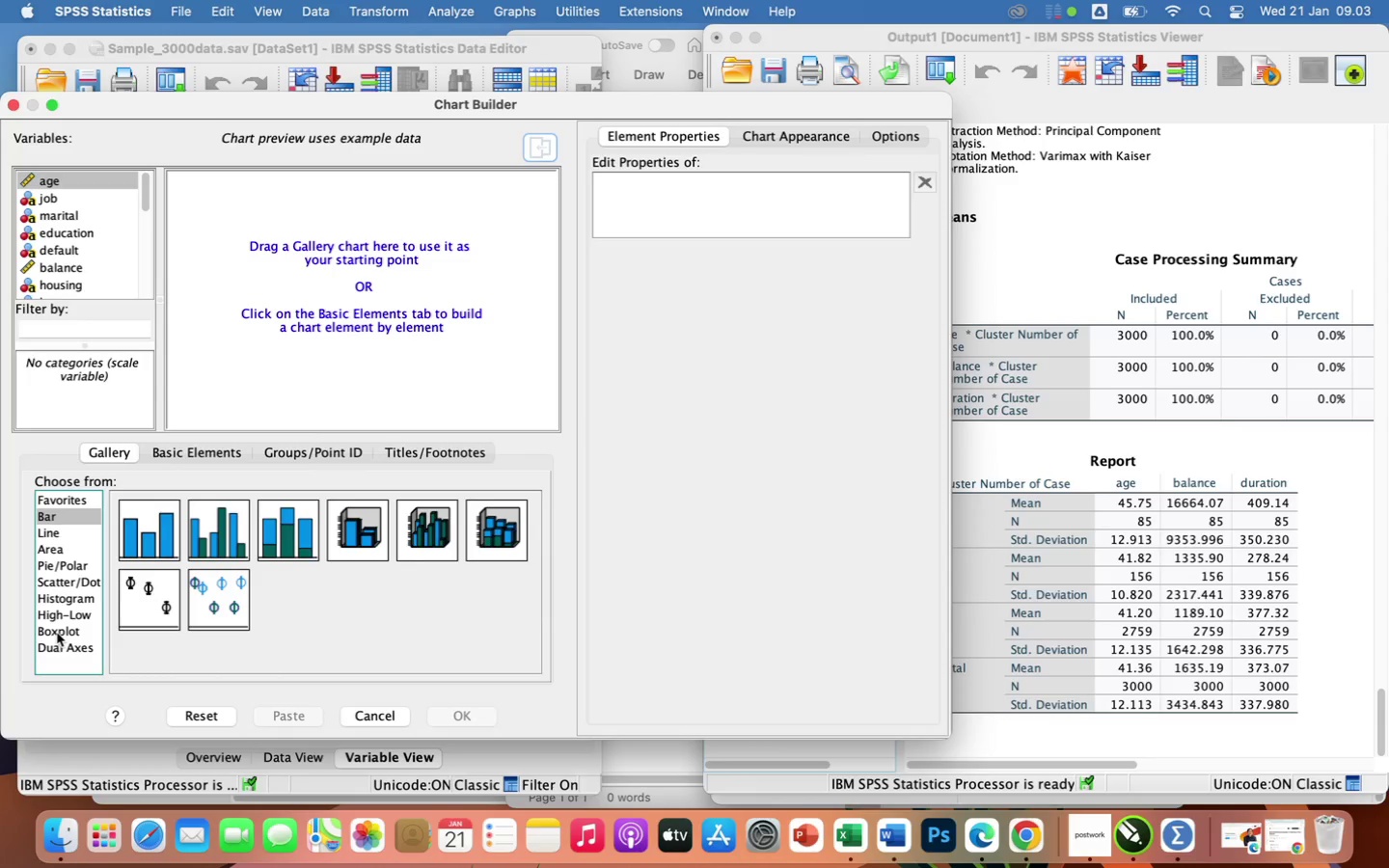 
left_click([57, 633])
 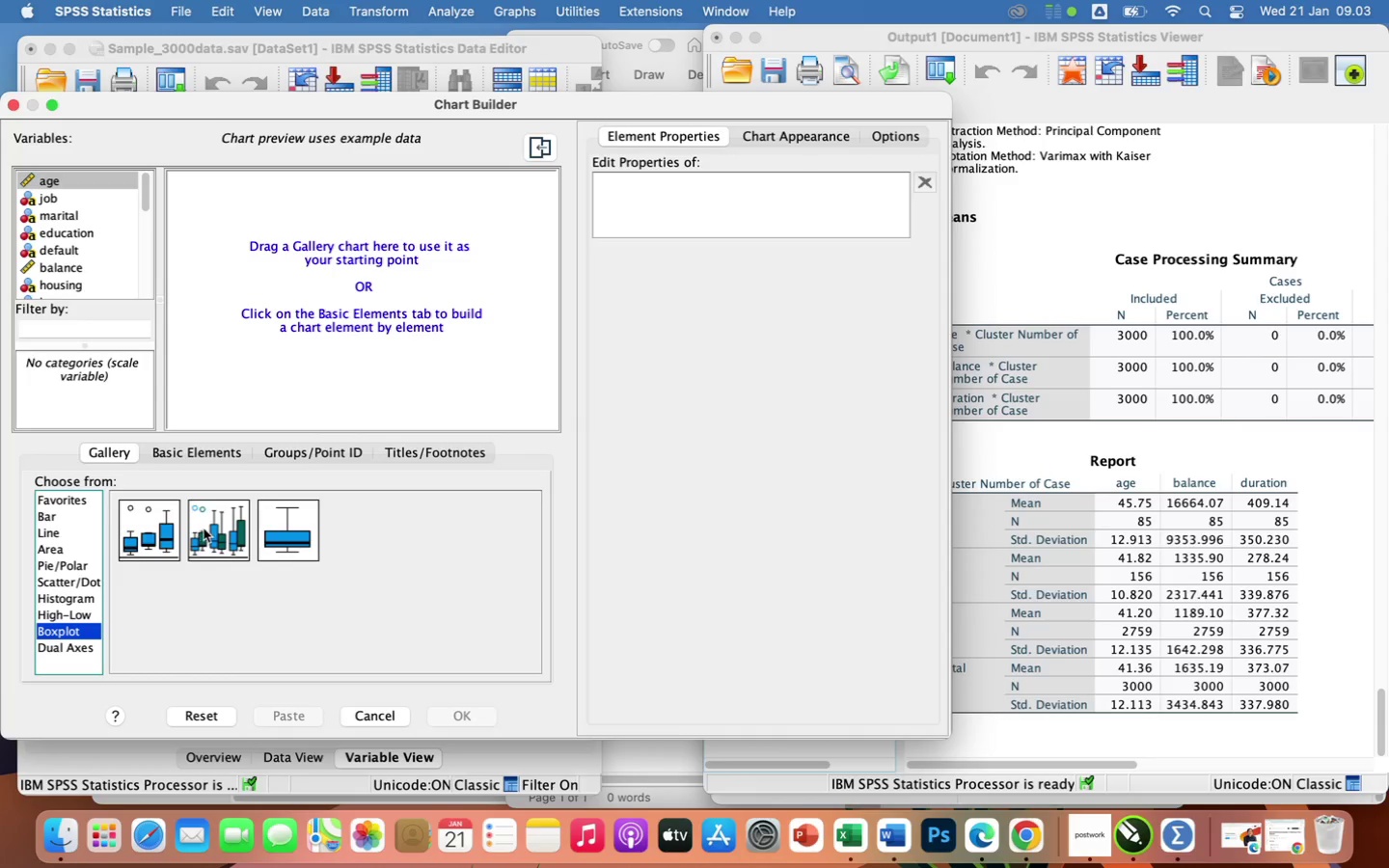 
left_click([204, 529])
 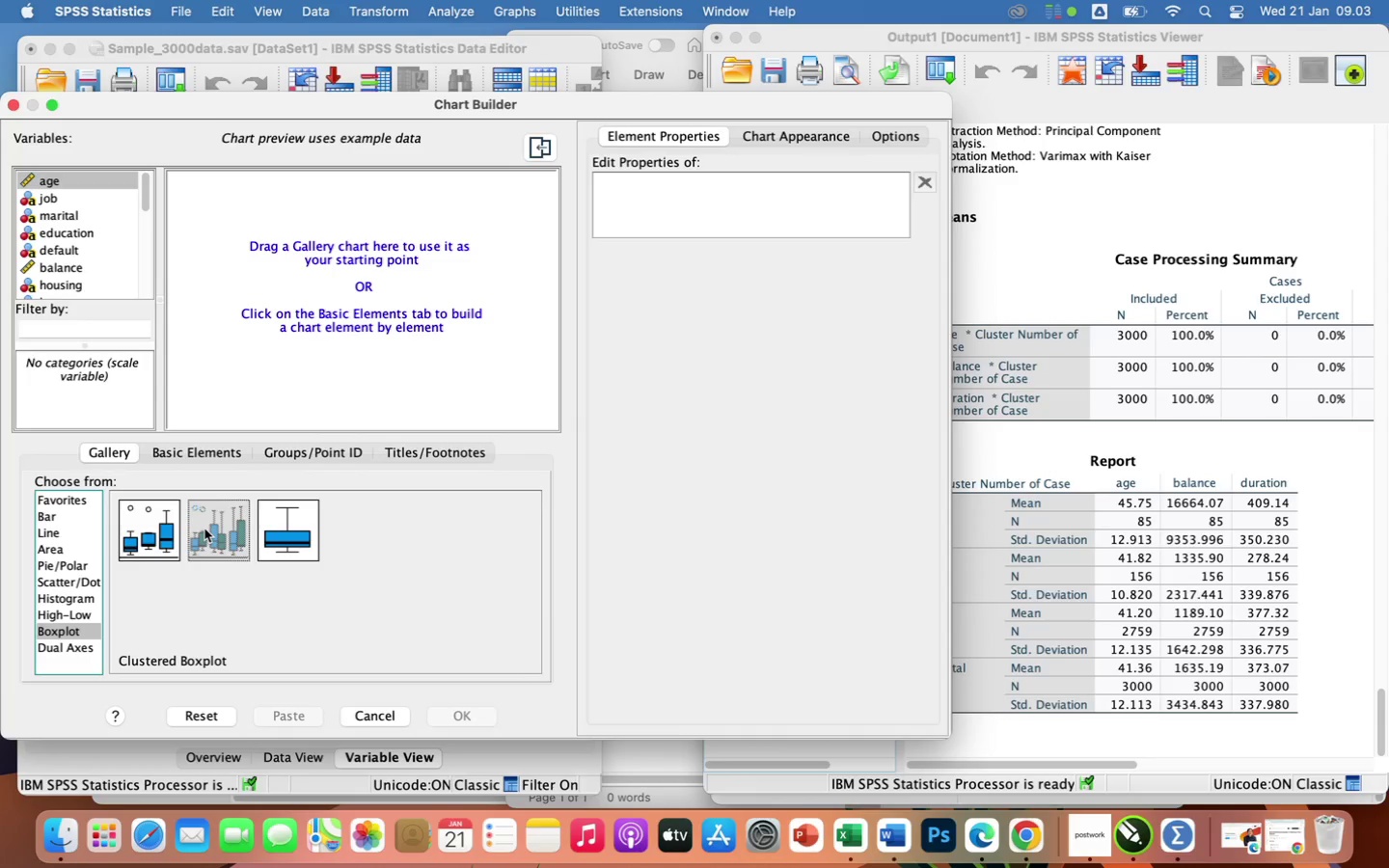 
left_click_drag(start_coordinate=[204, 529], to_coordinate=[265, 330])
 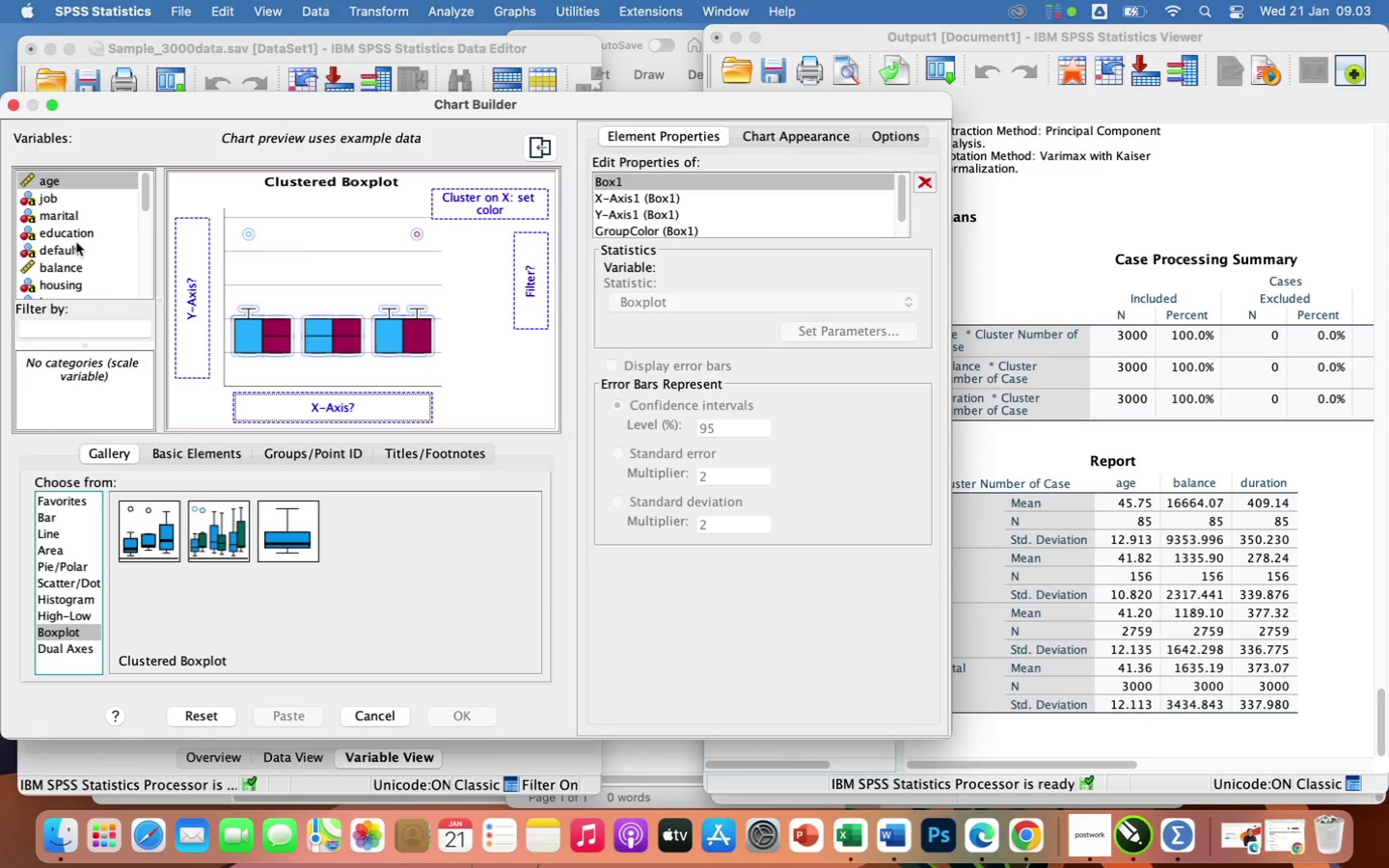 
wait(6.03)
 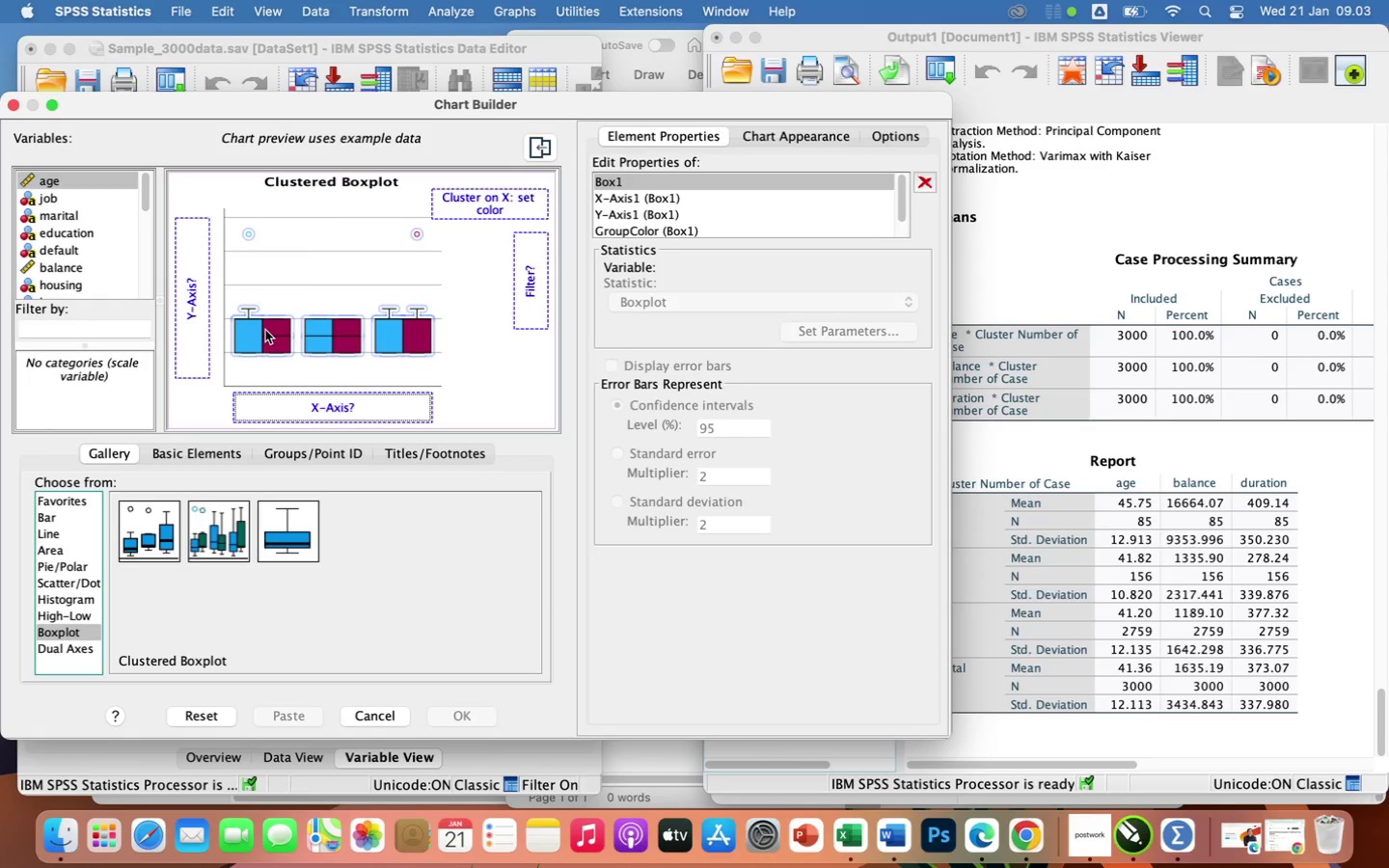 
left_click([68, 265])
 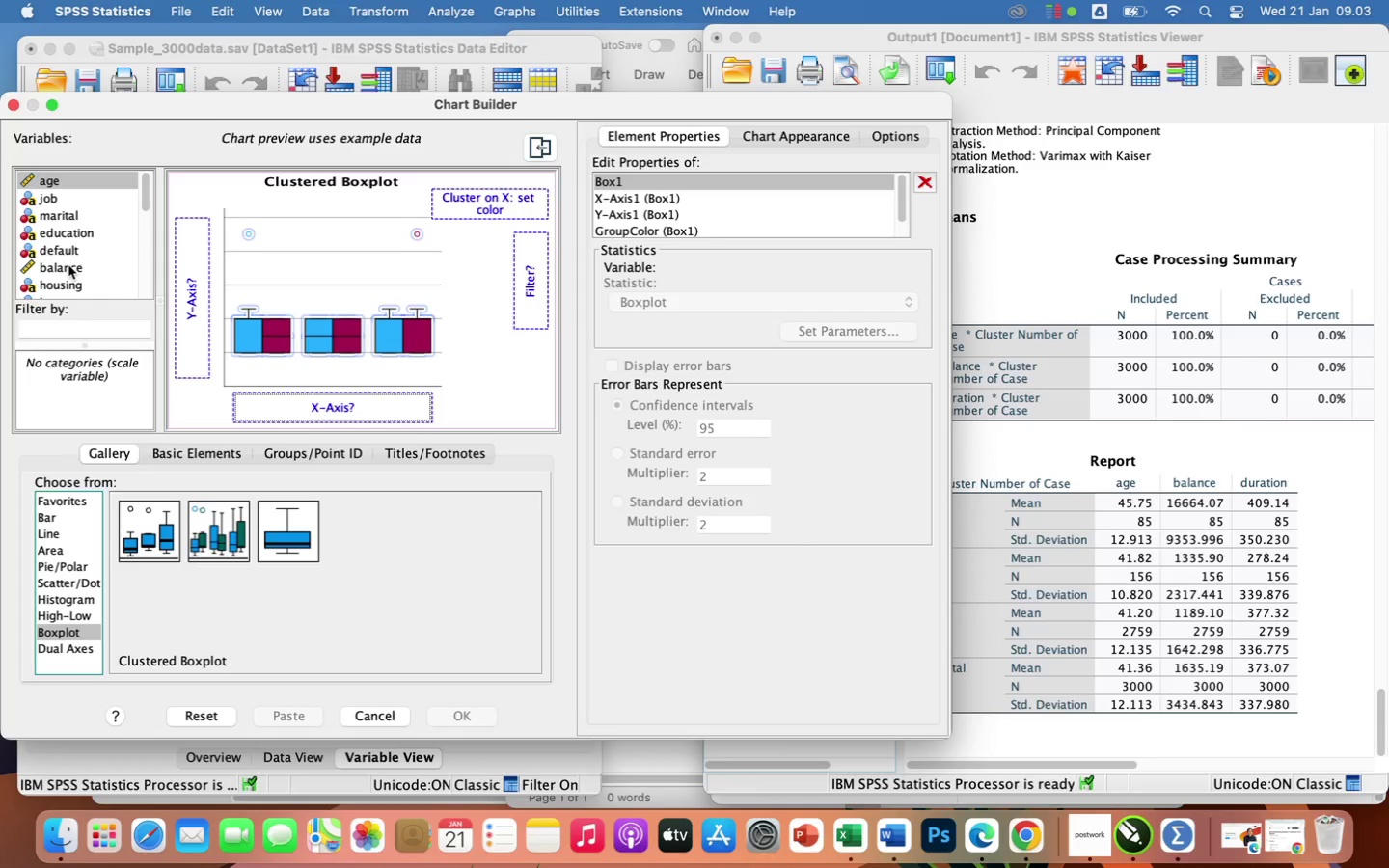 
left_click([68, 265])
 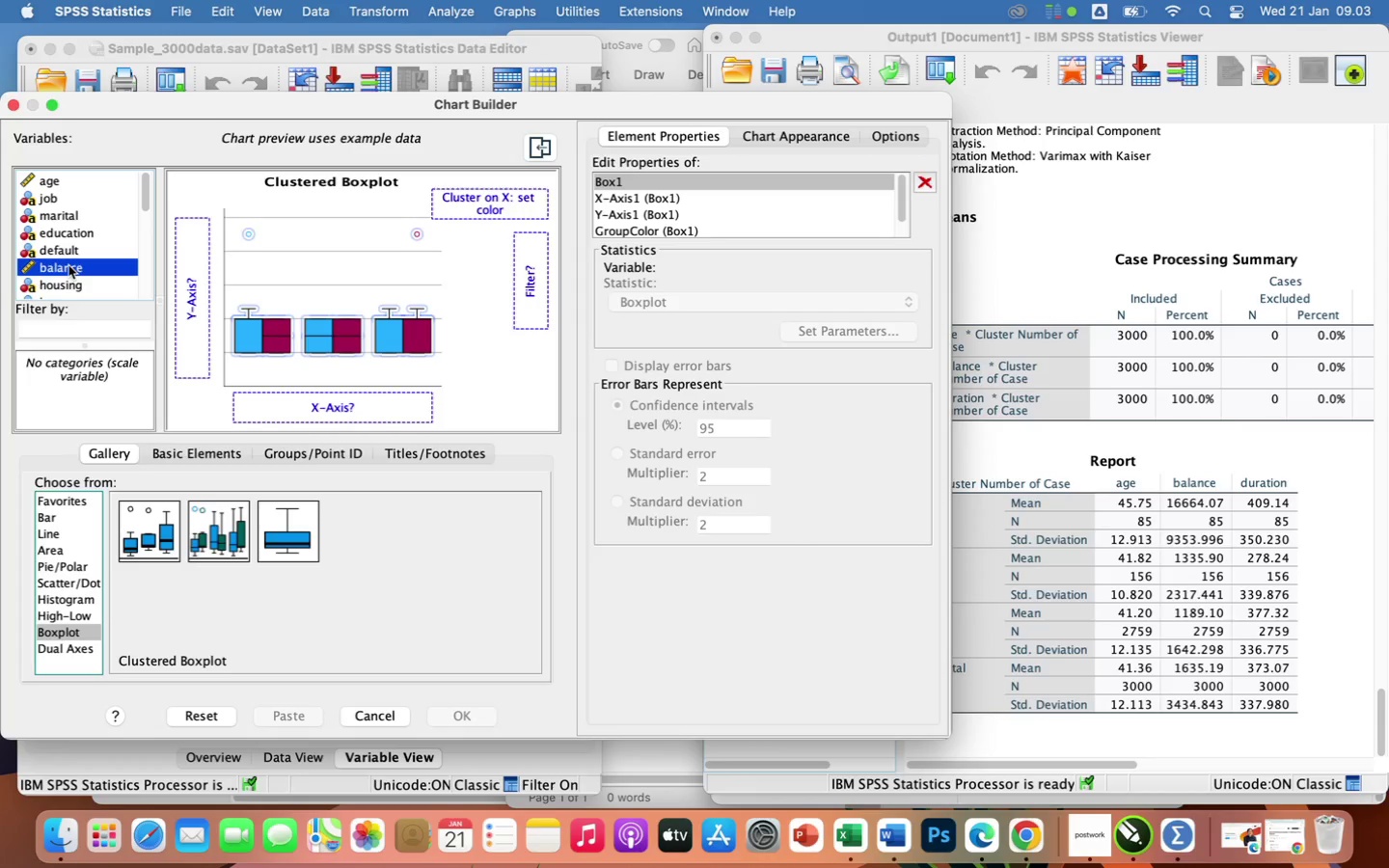 
left_click_drag(start_coordinate=[68, 265], to_coordinate=[205, 288])
 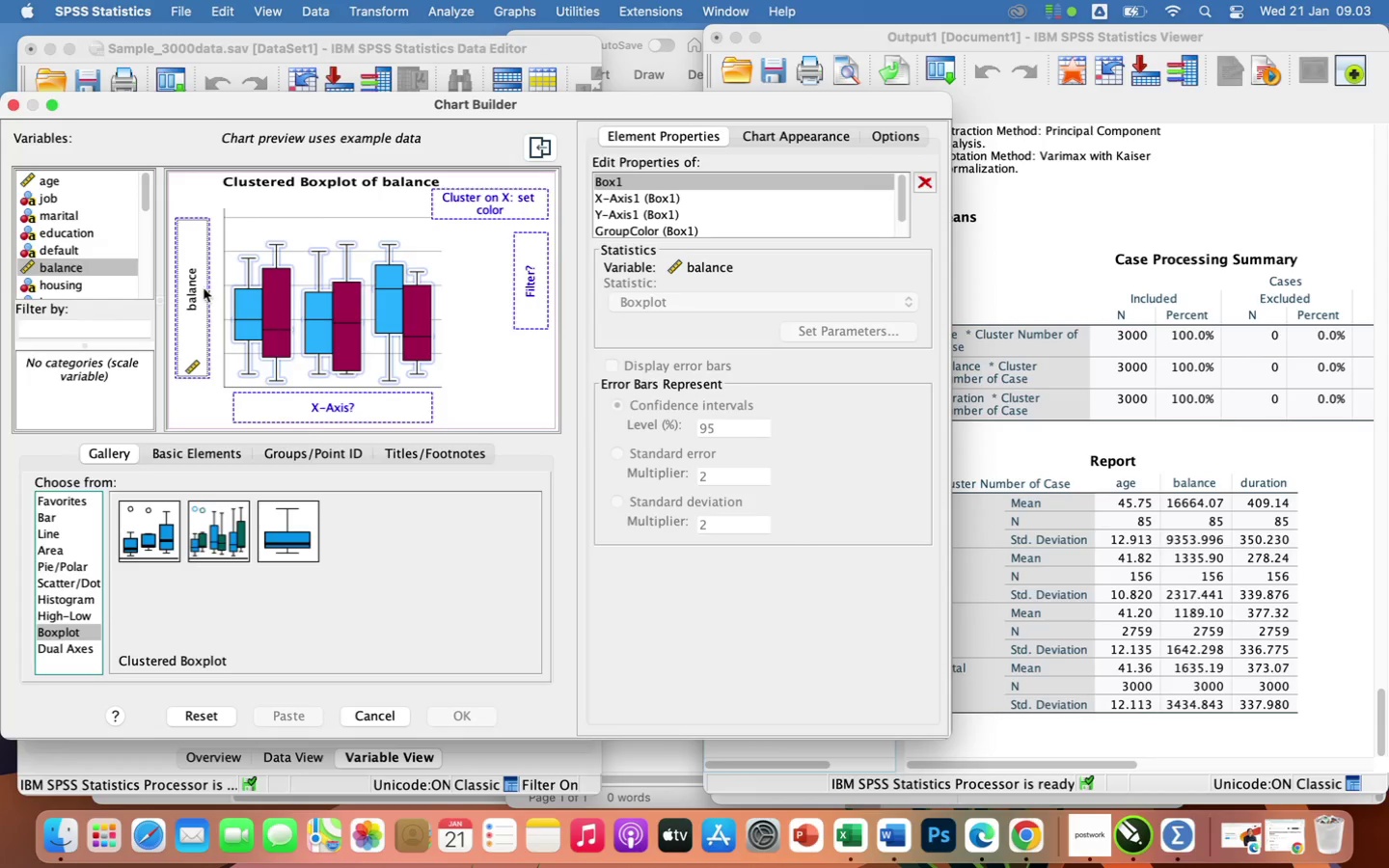 
scroll: coordinate [124, 258], scroll_direction: down, amount: 44.0
 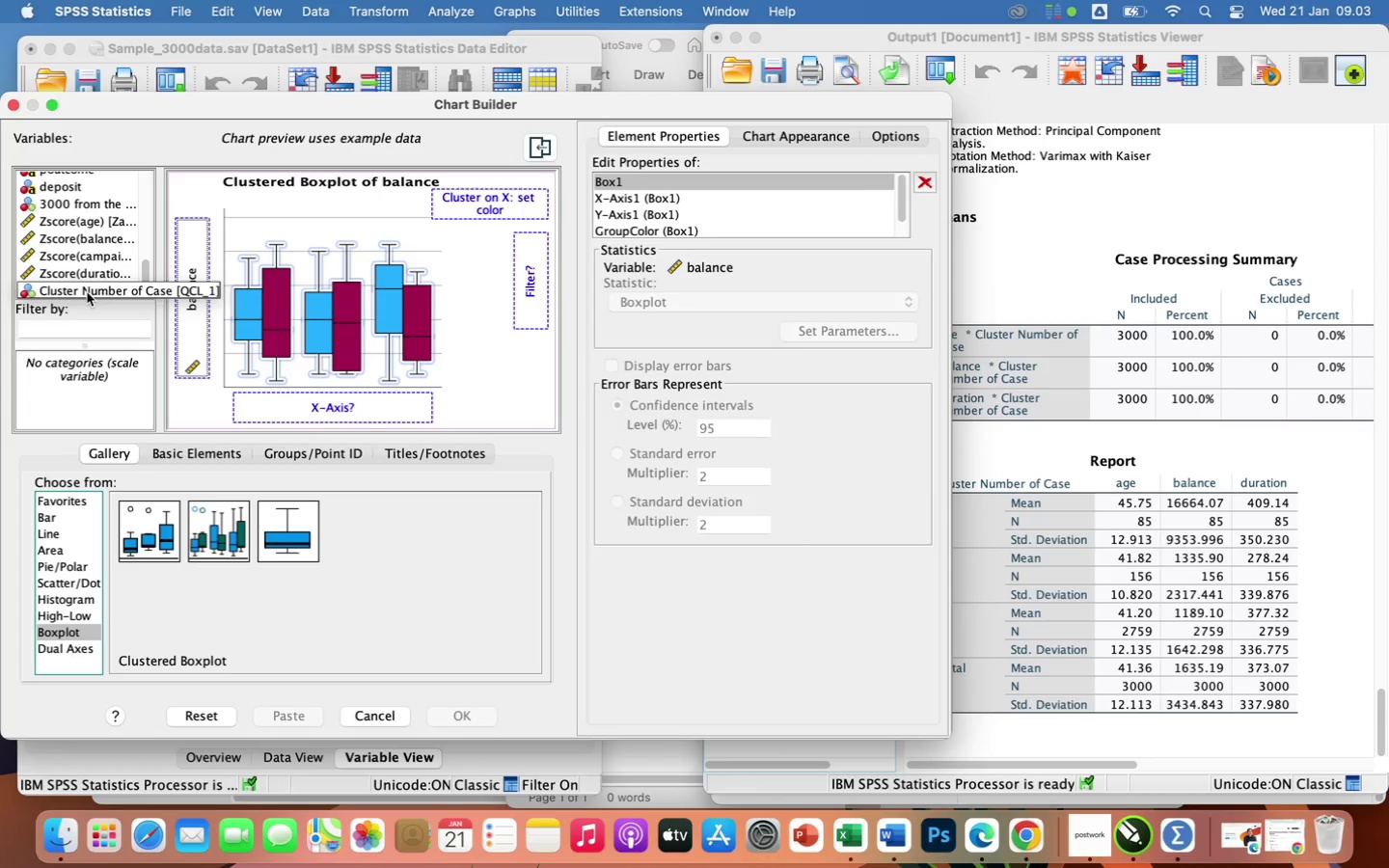 
left_click([87, 292])
 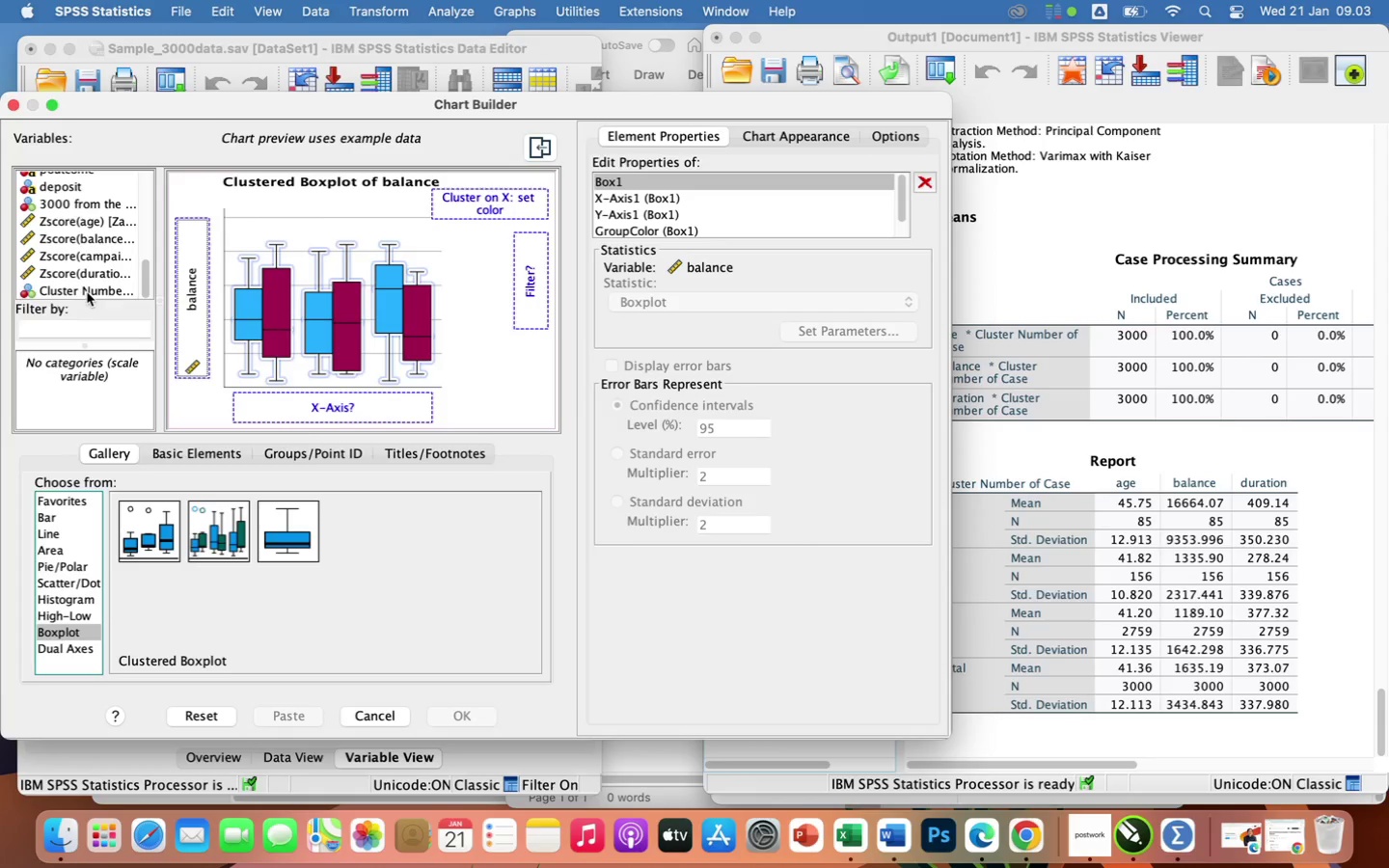 
left_click([87, 292])
 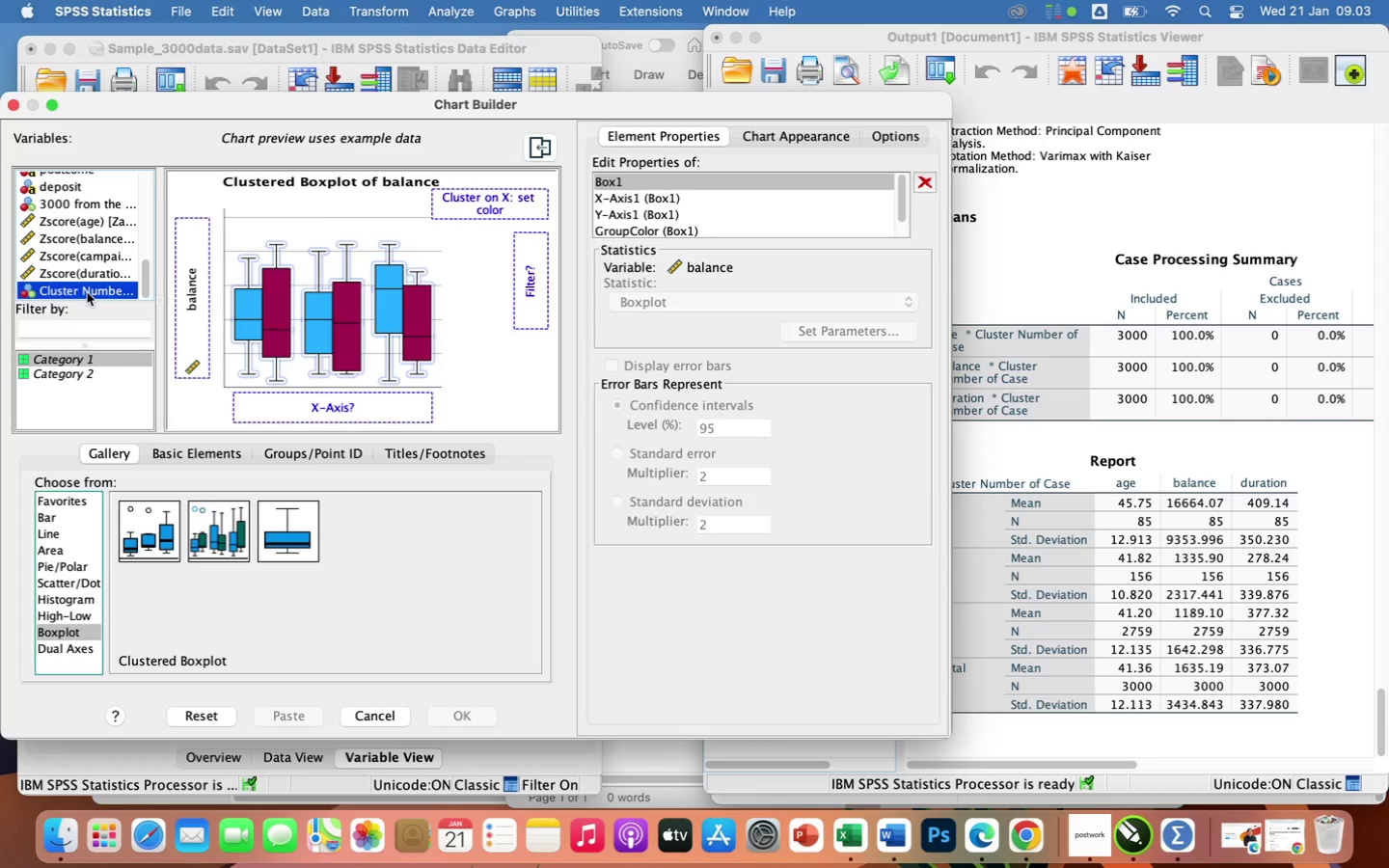 
left_click_drag(start_coordinate=[87, 292], to_coordinate=[259, 401])
 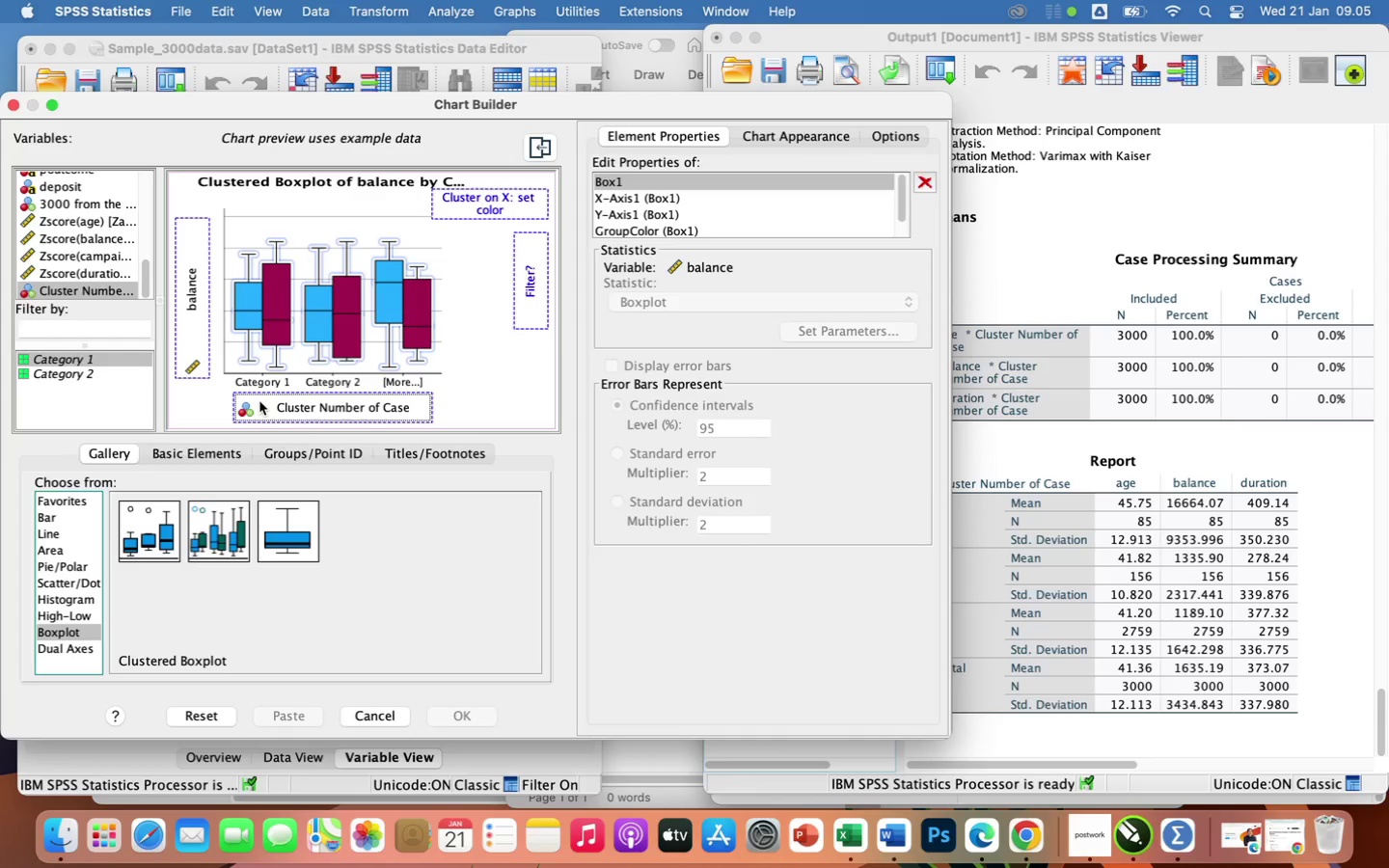 
wait(116.9)
 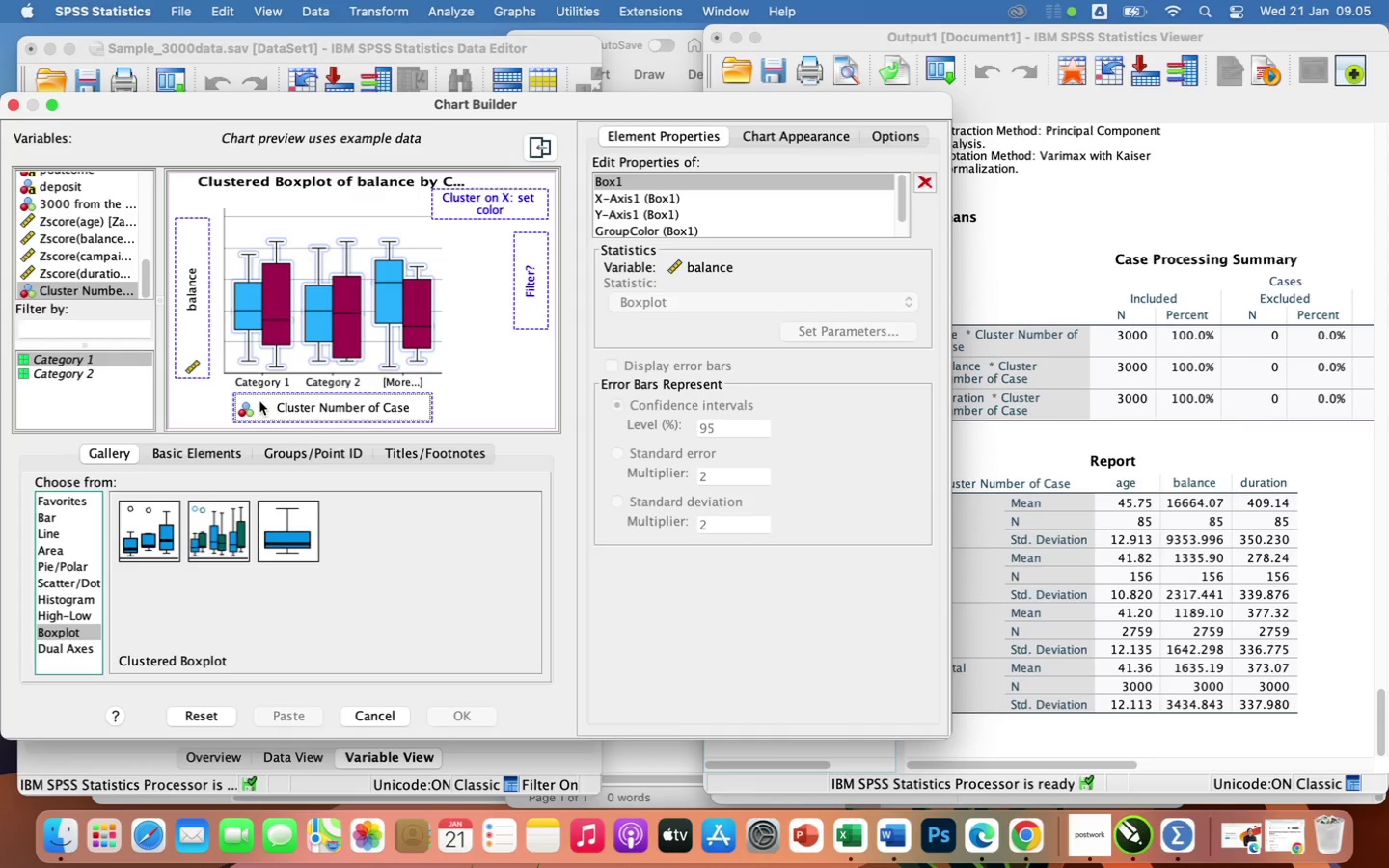 
left_click([533, 142])
 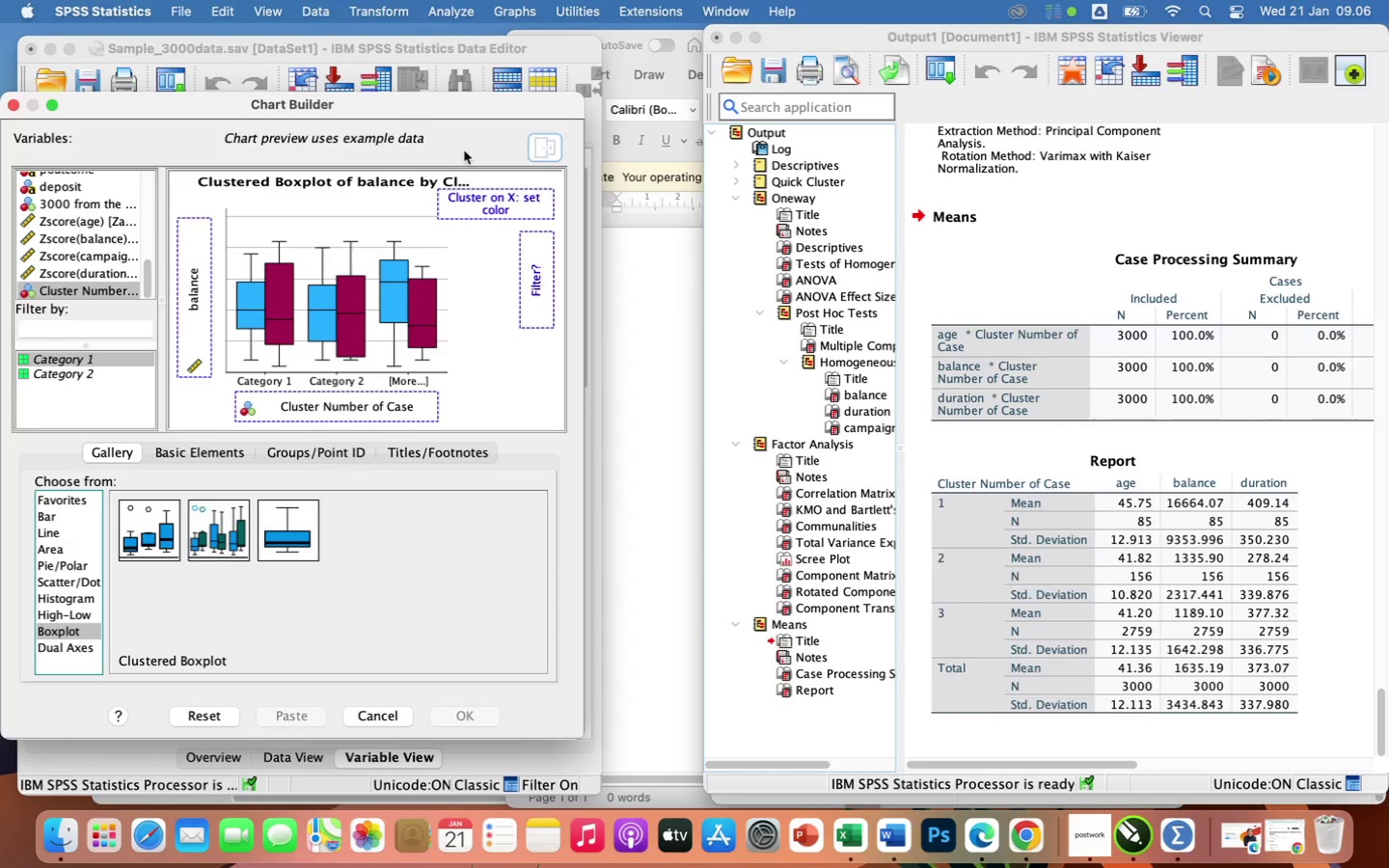 
wait(24.64)
 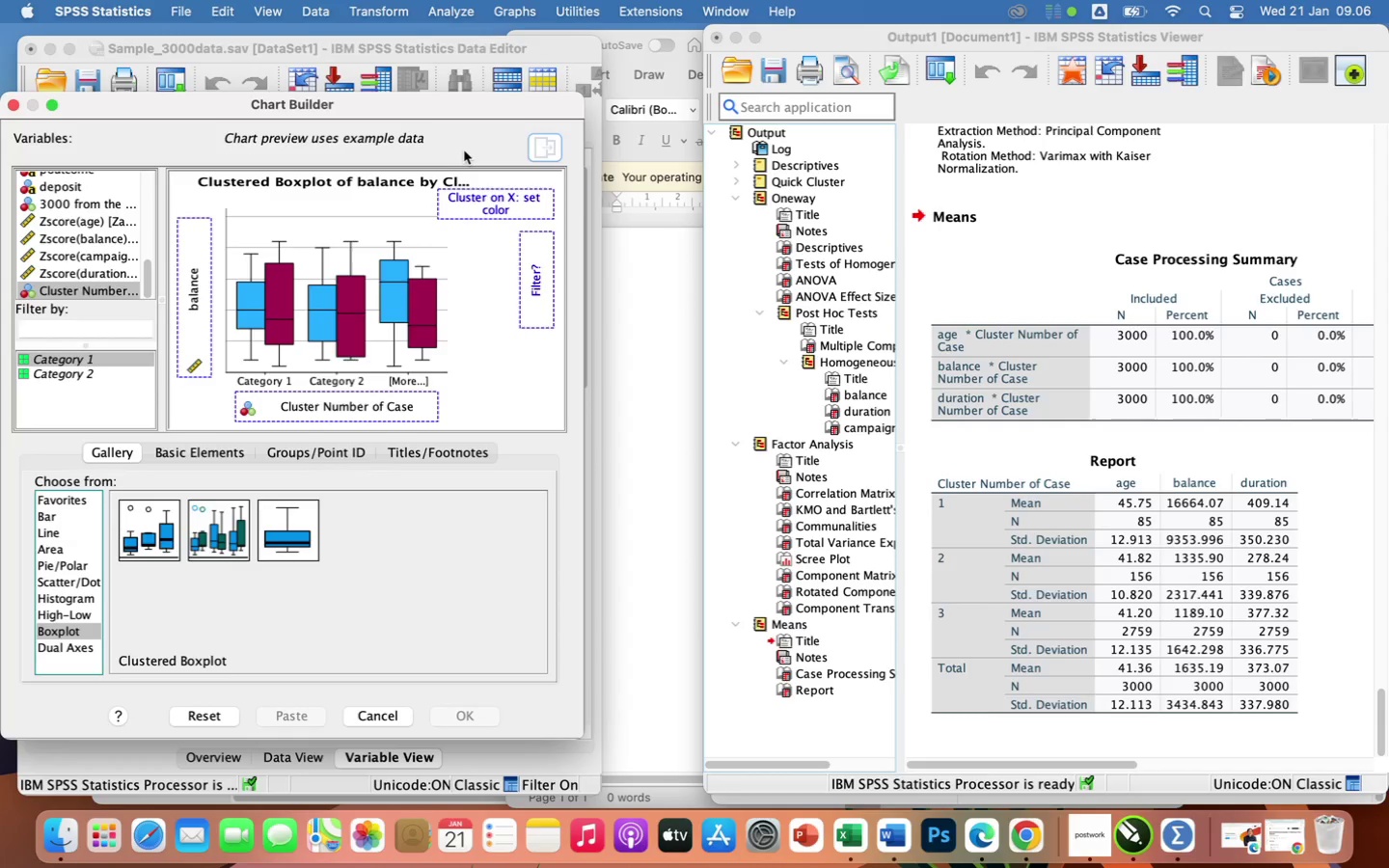 
left_click([206, 721])
 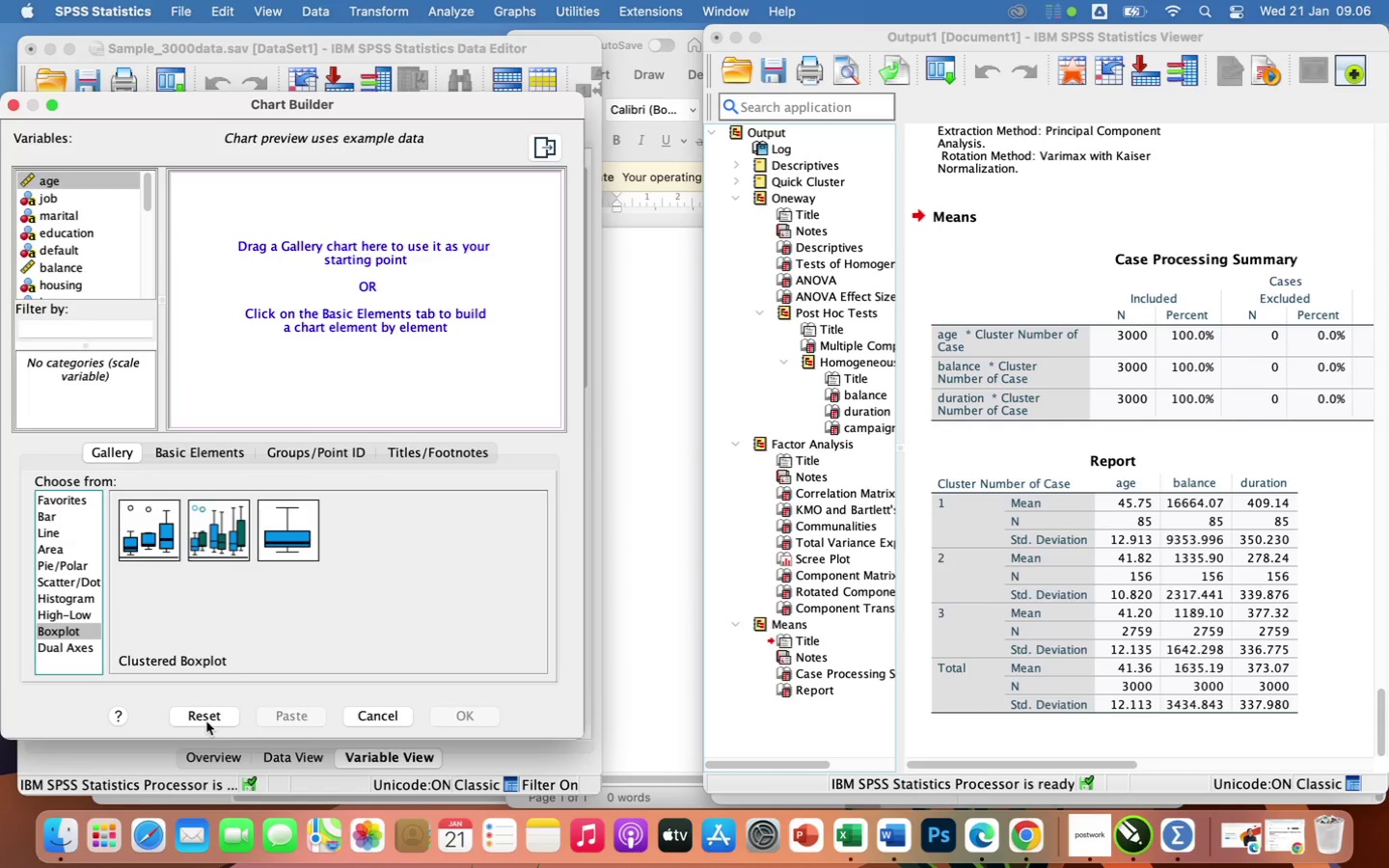 
wait(13.82)
 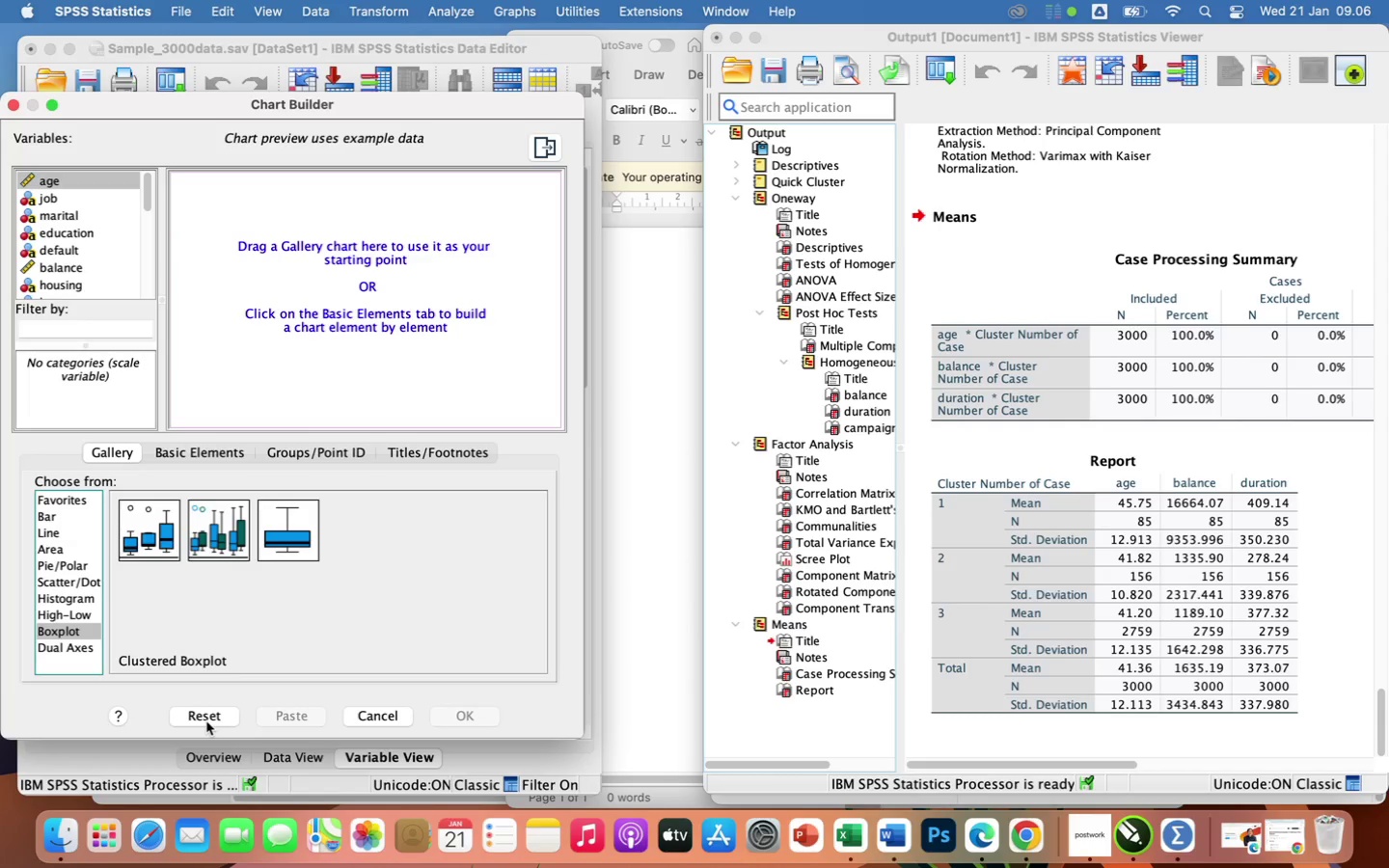 
left_click_drag(start_coordinate=[584, 302], to_coordinate=[850, 411])
 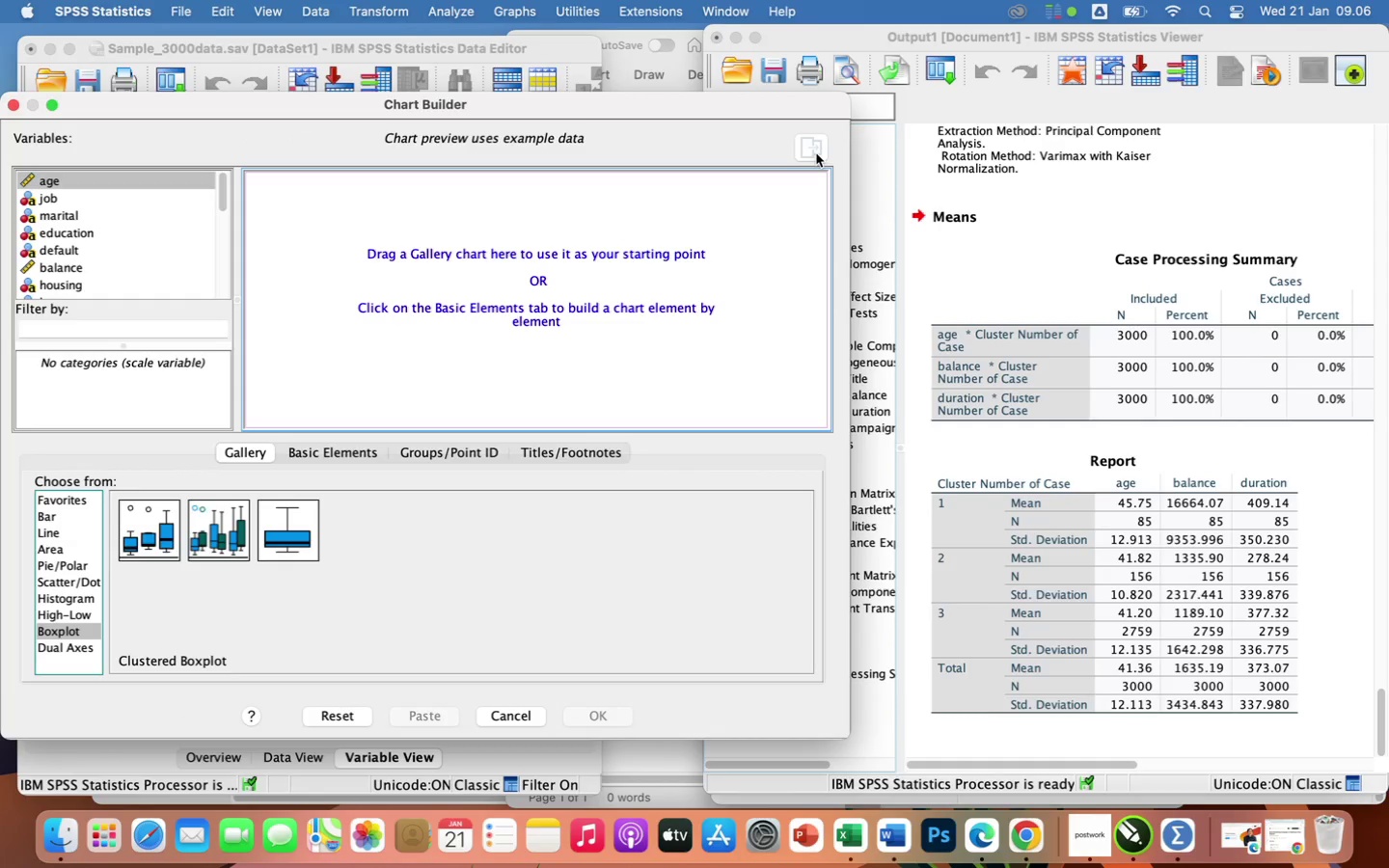 
left_click([816, 153])
 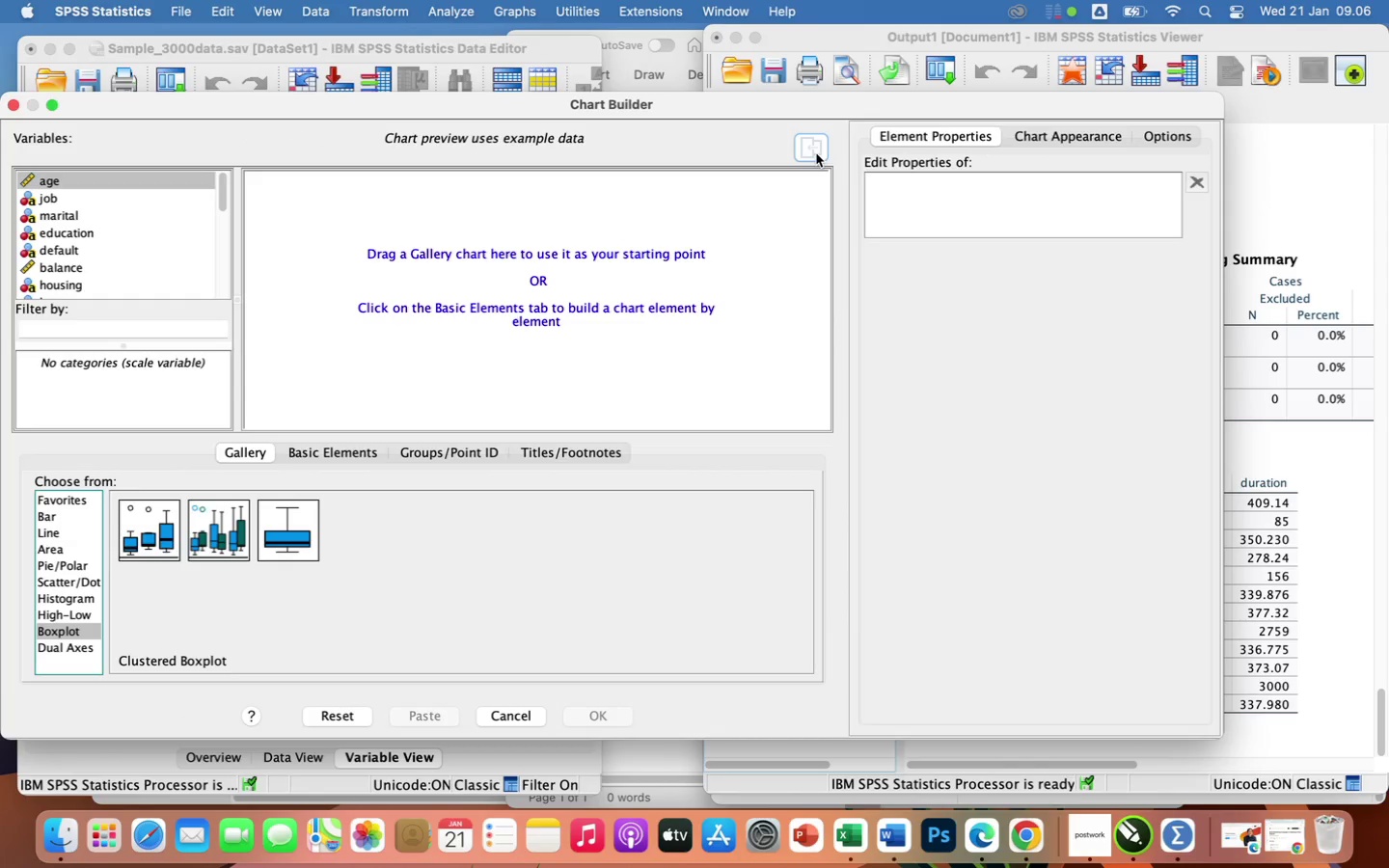 
left_click([816, 153])
 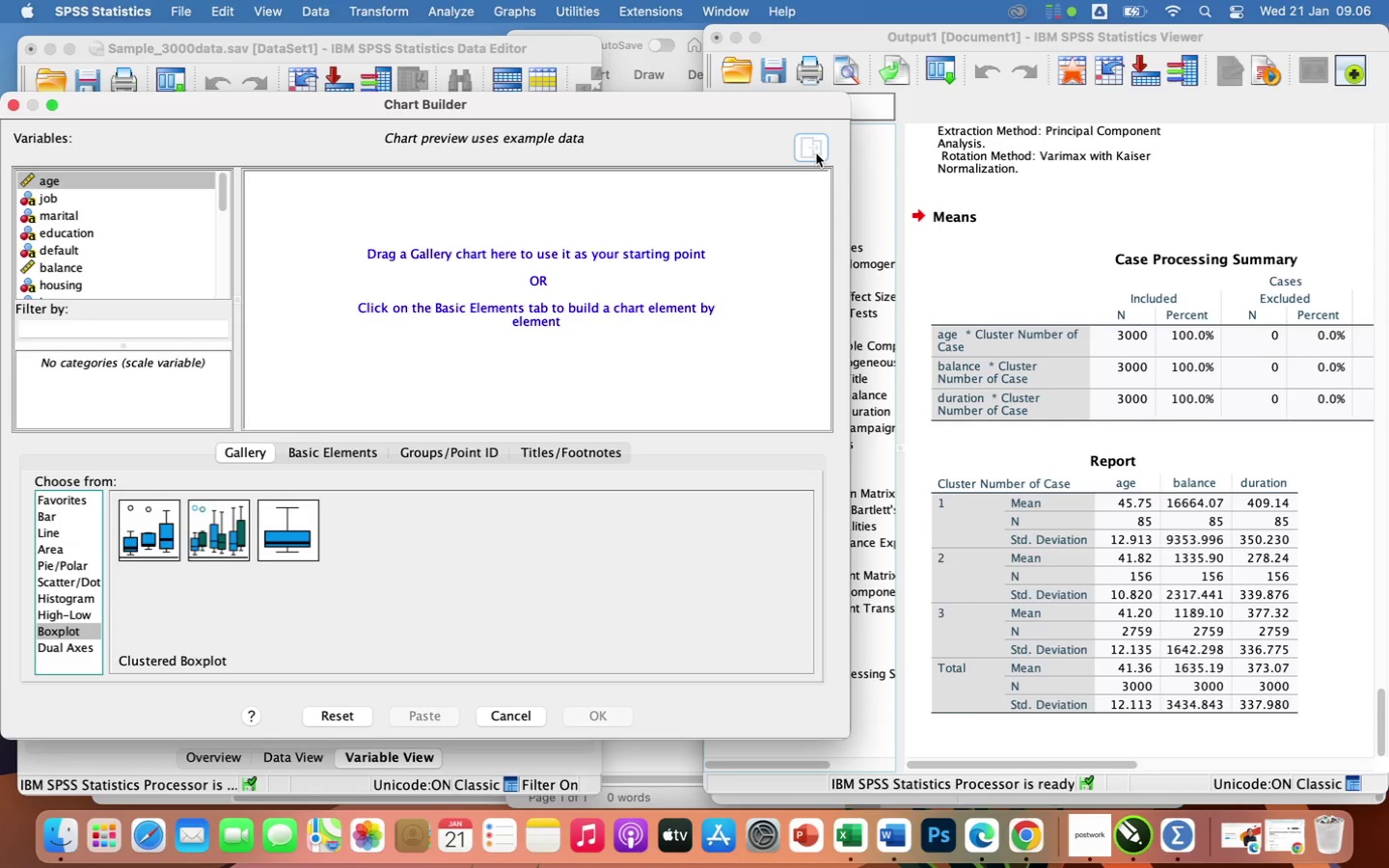 
left_click([816, 153])
 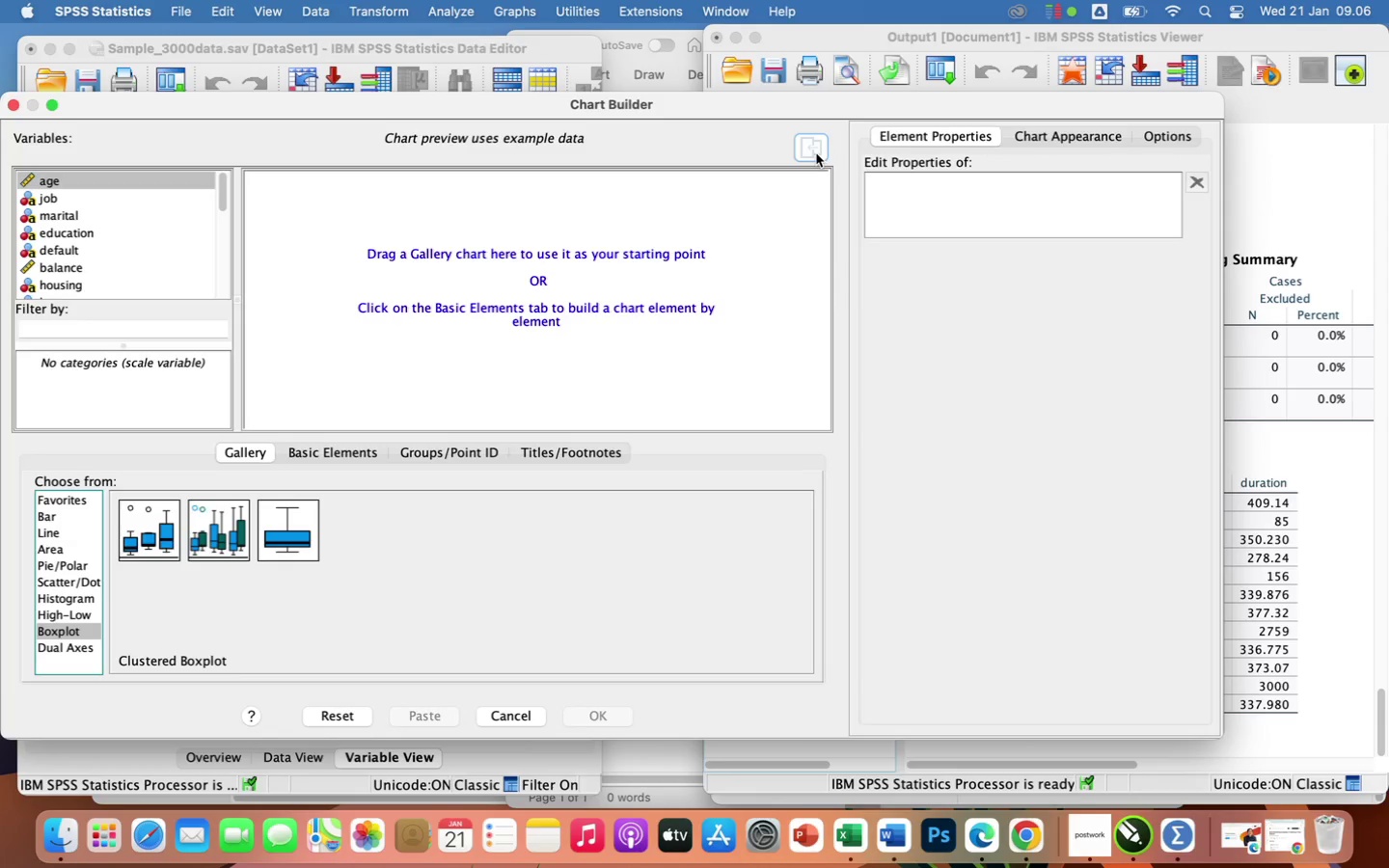 
right_click([816, 153])
 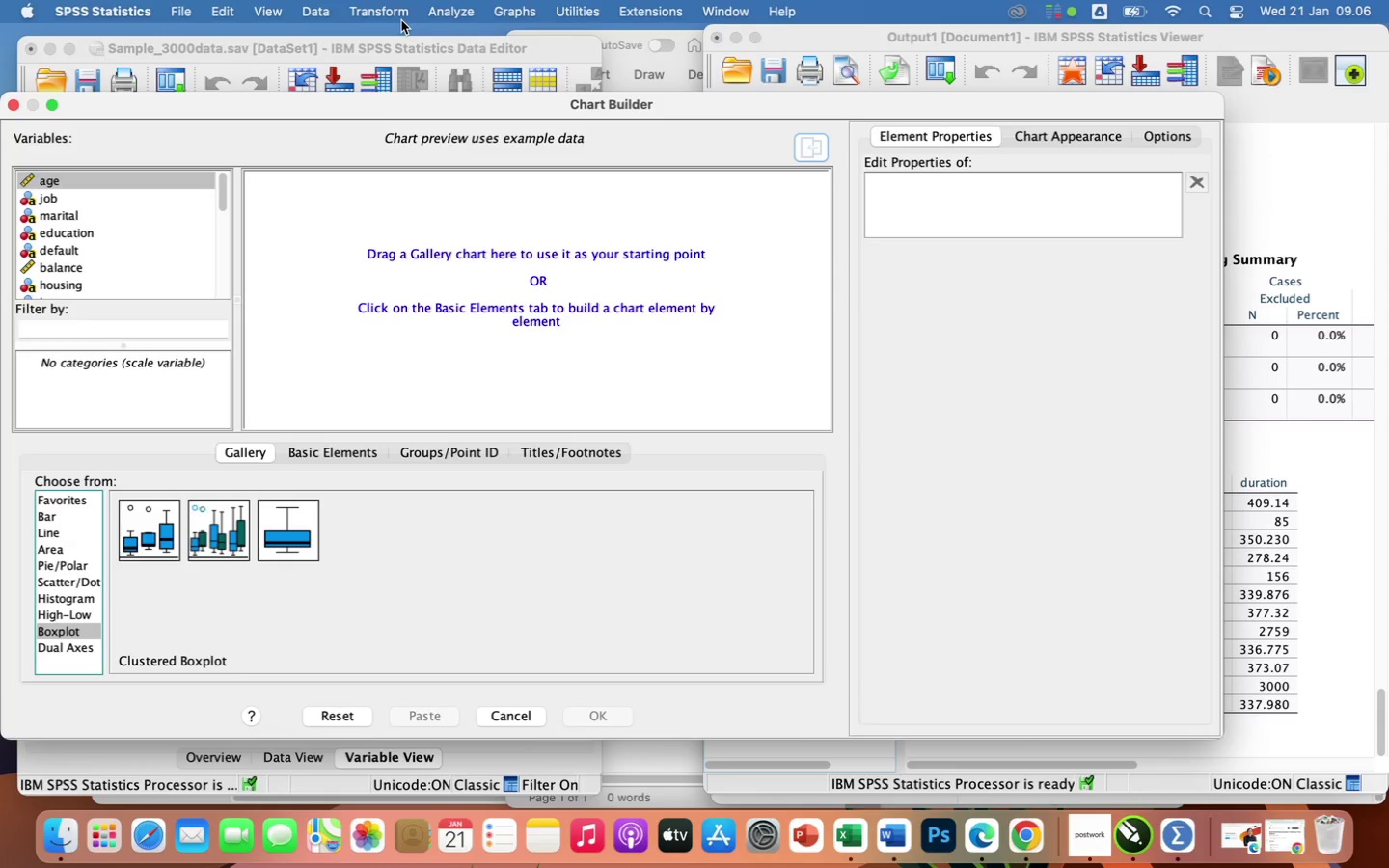 
wait(12.89)
 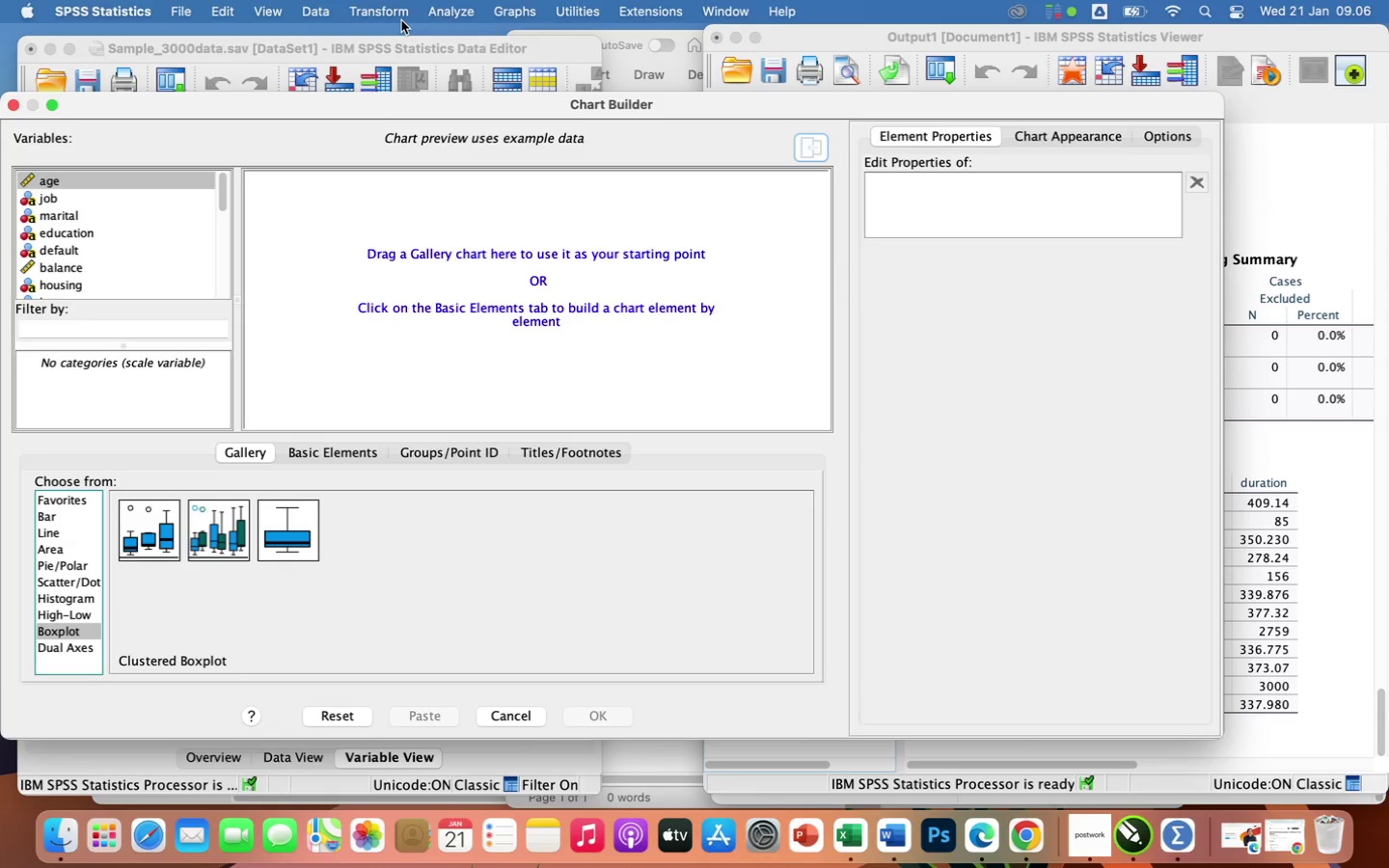 
left_click([810, 148])
 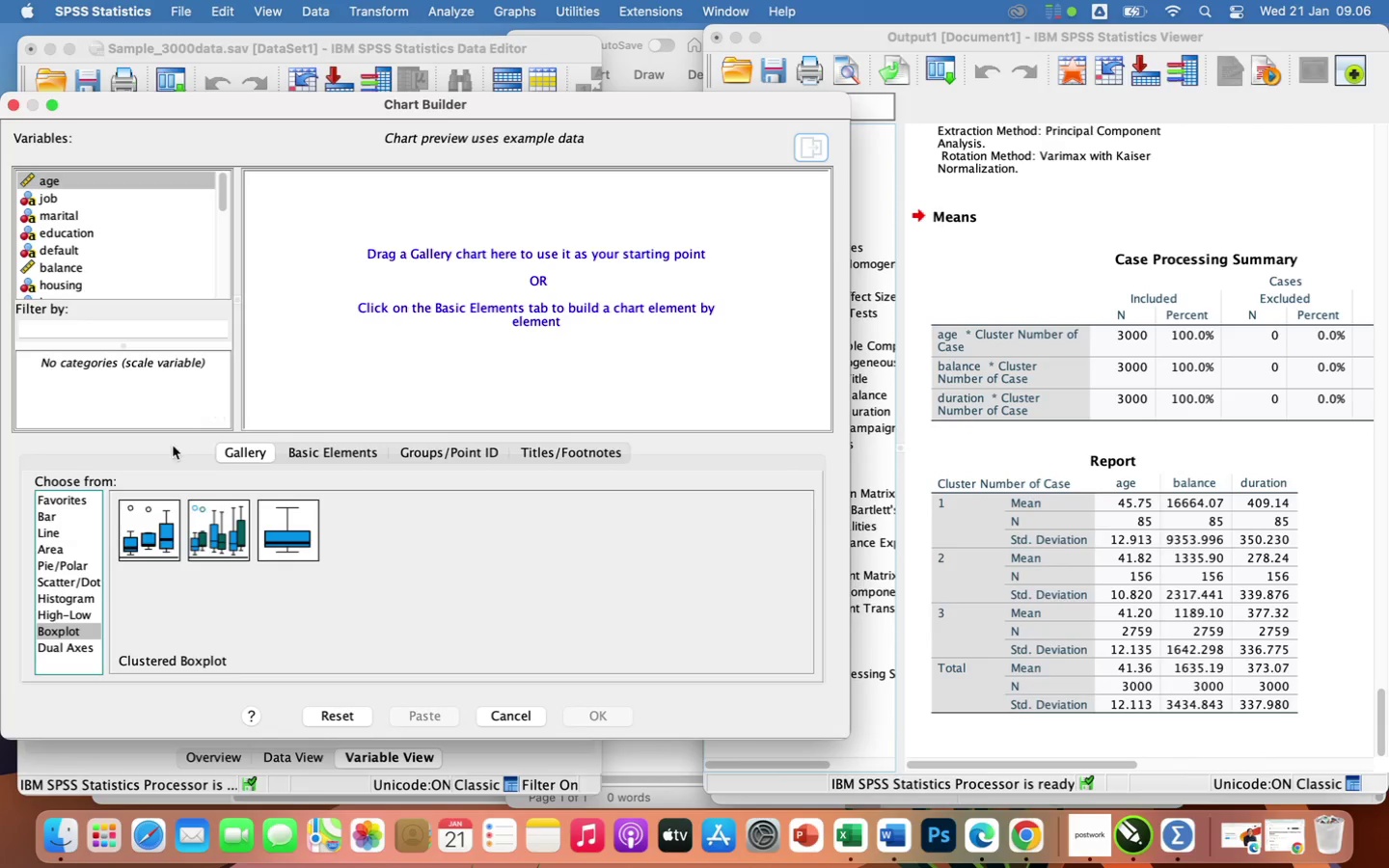 
wait(7.68)
 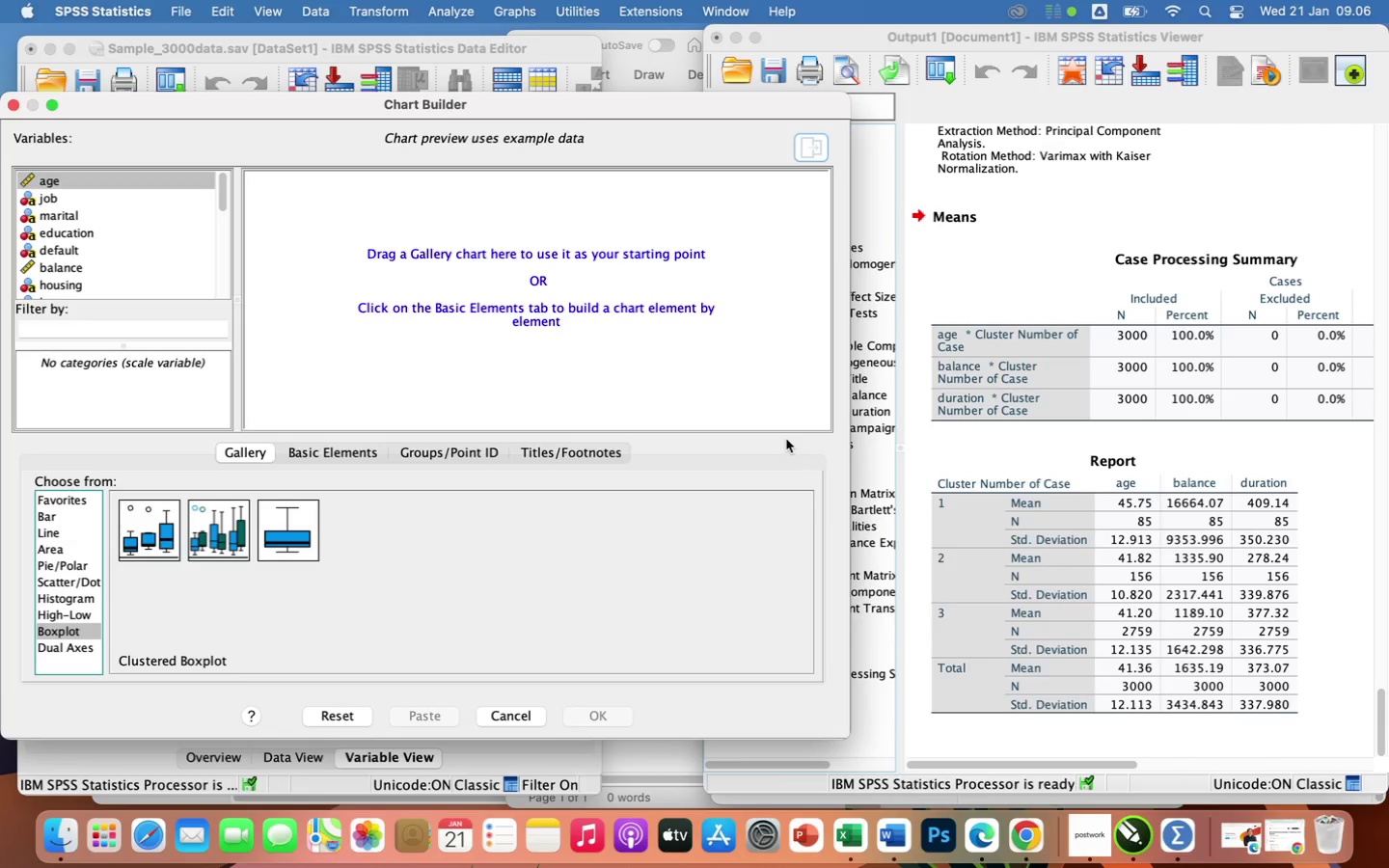 
left_click([210, 528])
 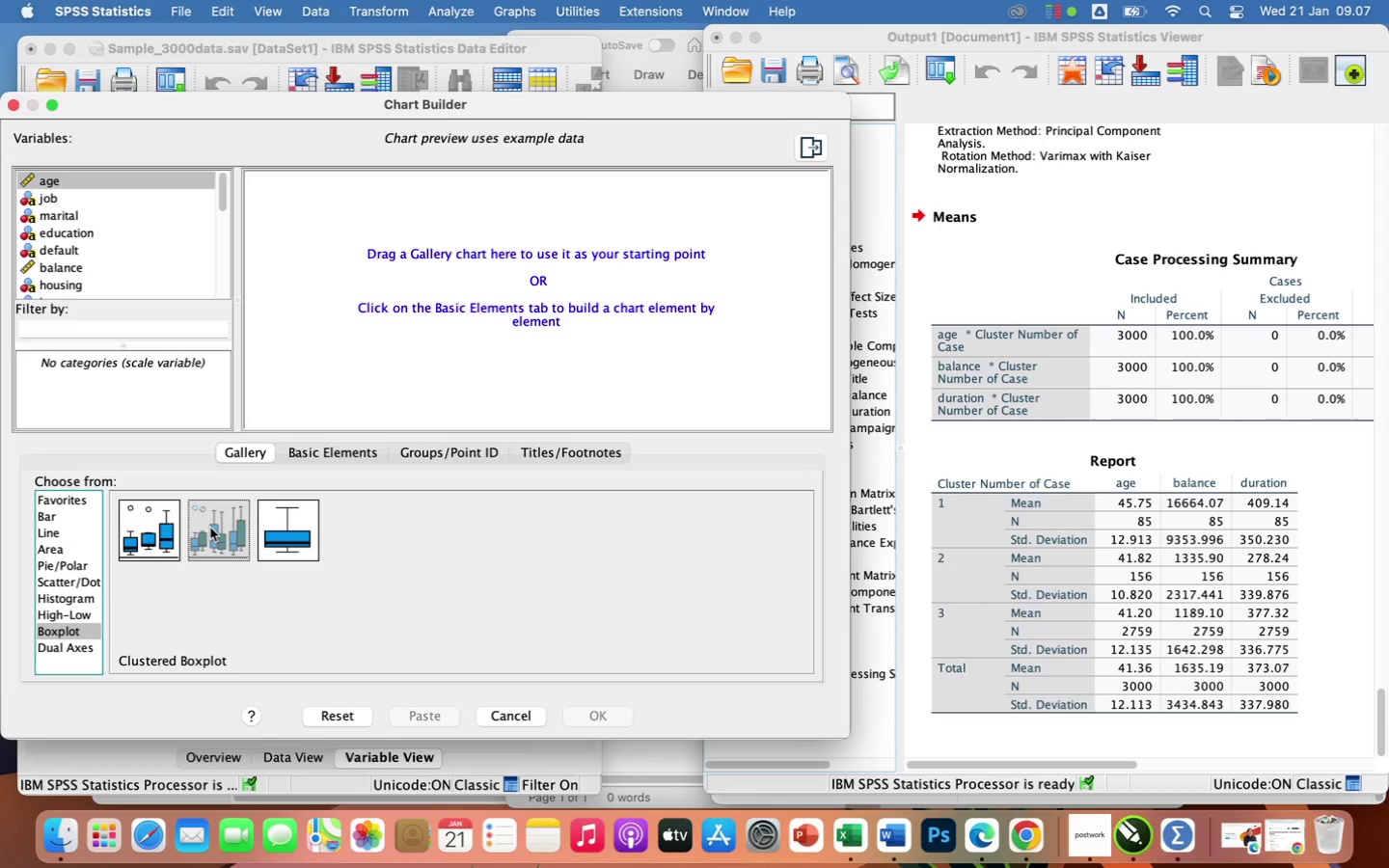 
left_click_drag(start_coordinate=[210, 528], to_coordinate=[397, 322])
 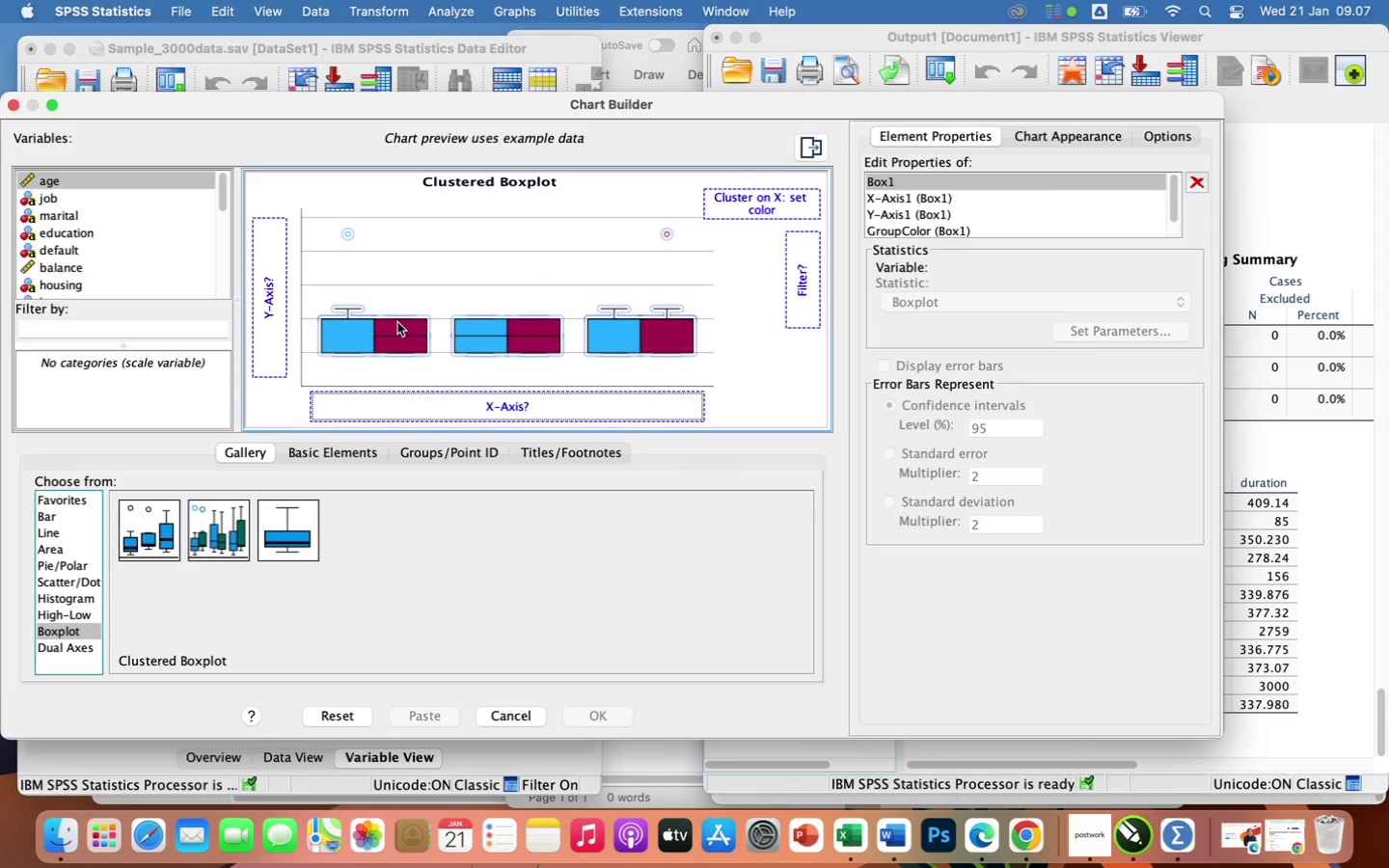 
wait(11.27)
 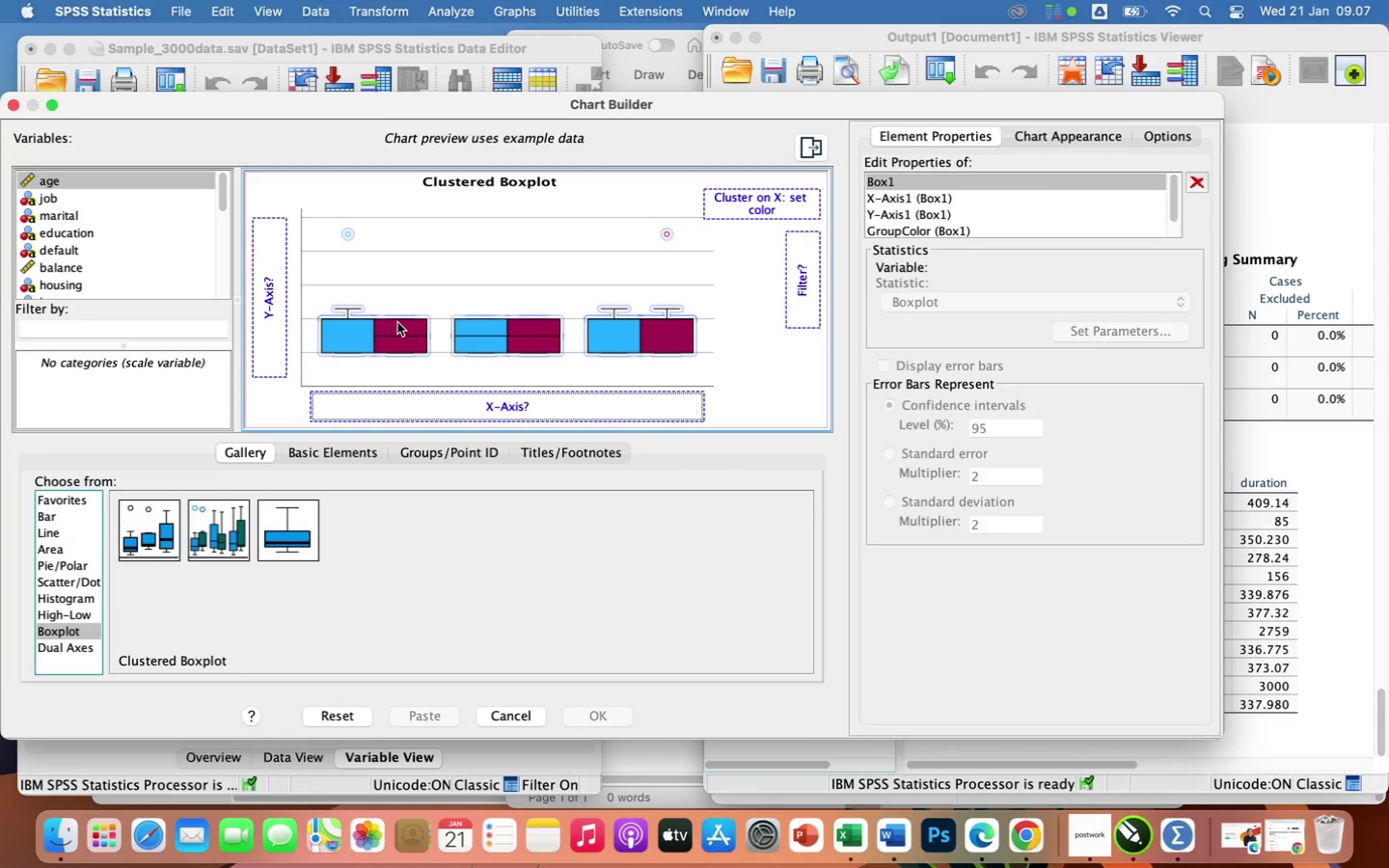 
left_click([84, 265])
 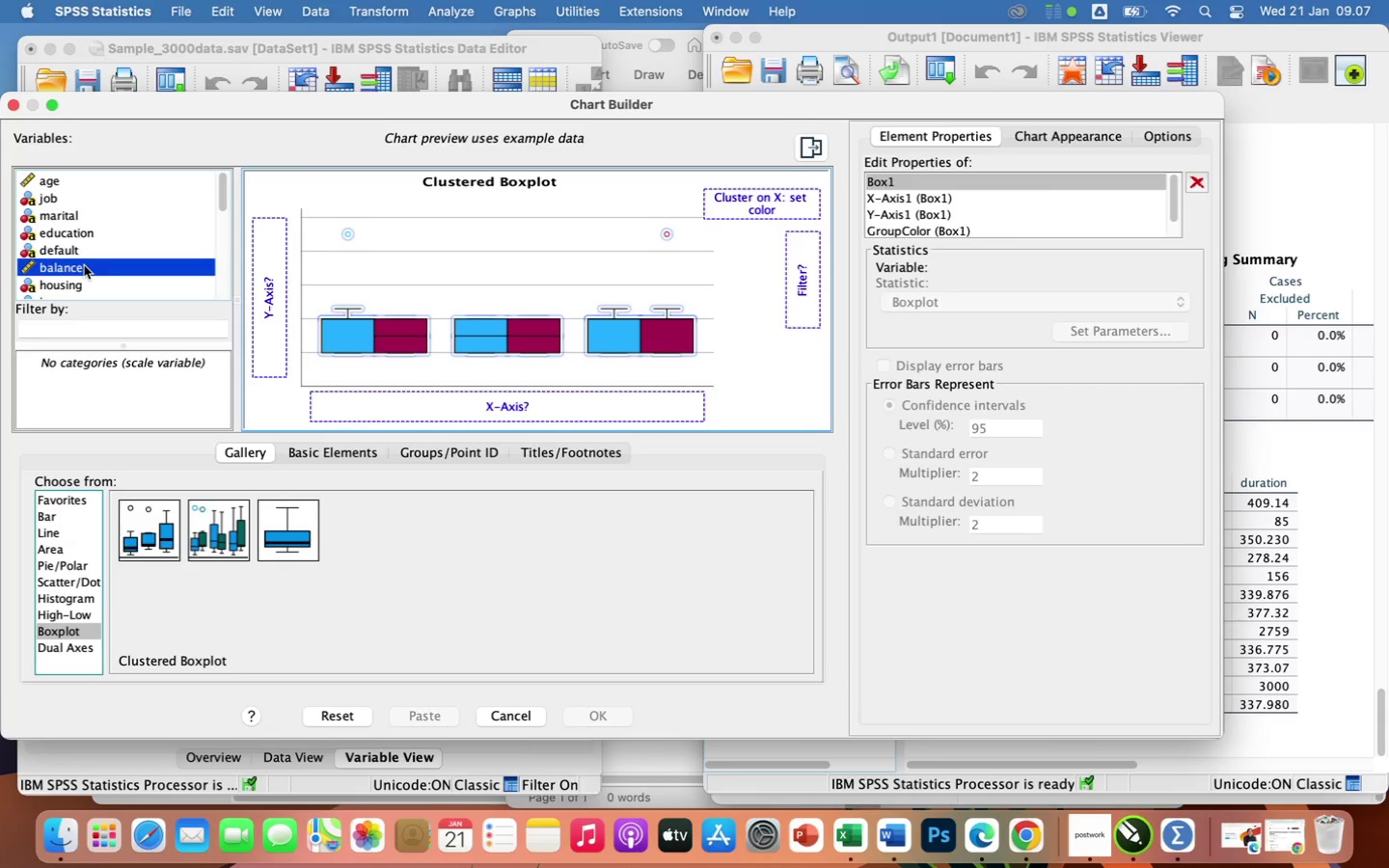 
left_click_drag(start_coordinate=[84, 265], to_coordinate=[265, 268])
 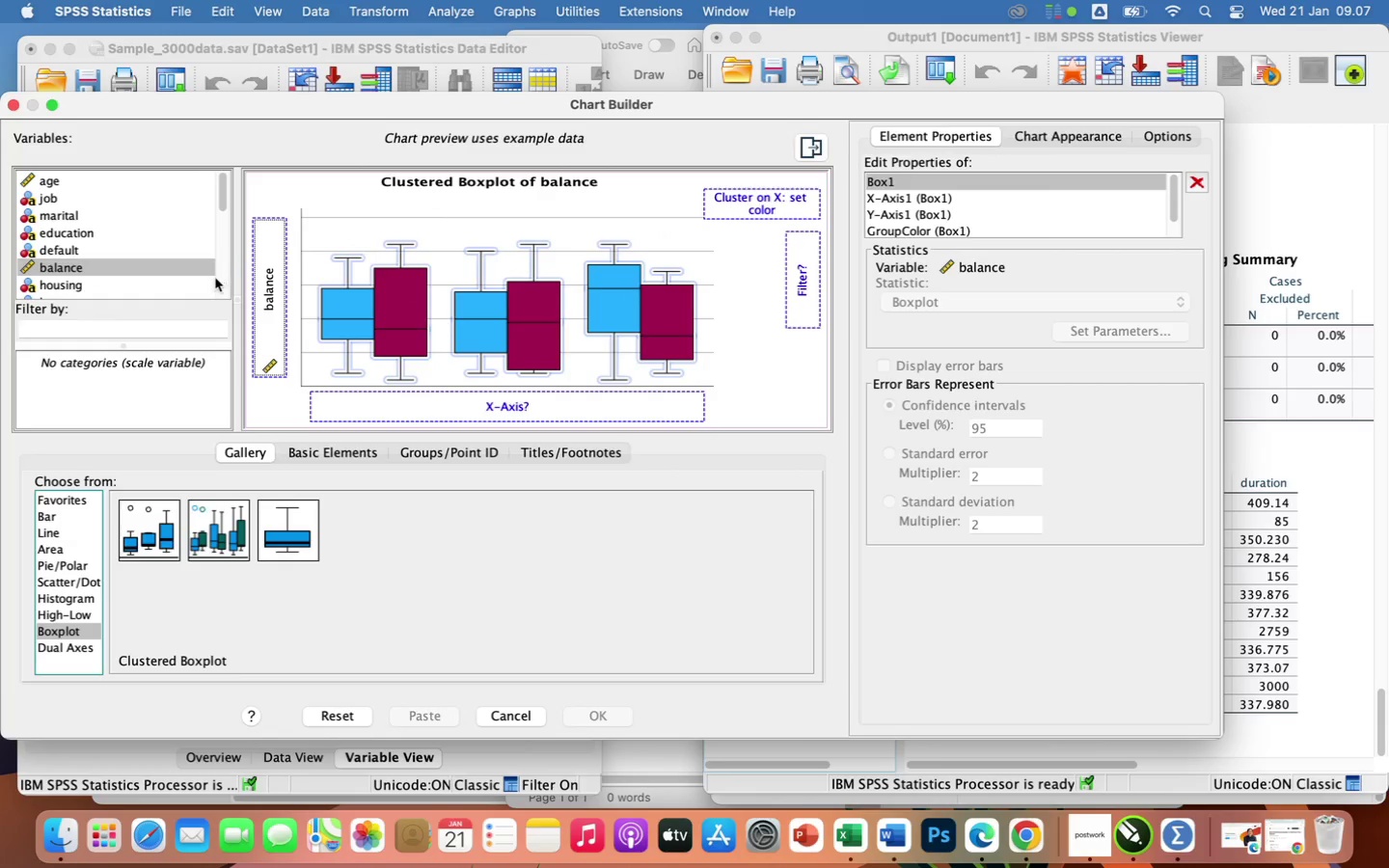 
scroll: coordinate [131, 265], scroll_direction: down, amount: 47.0
 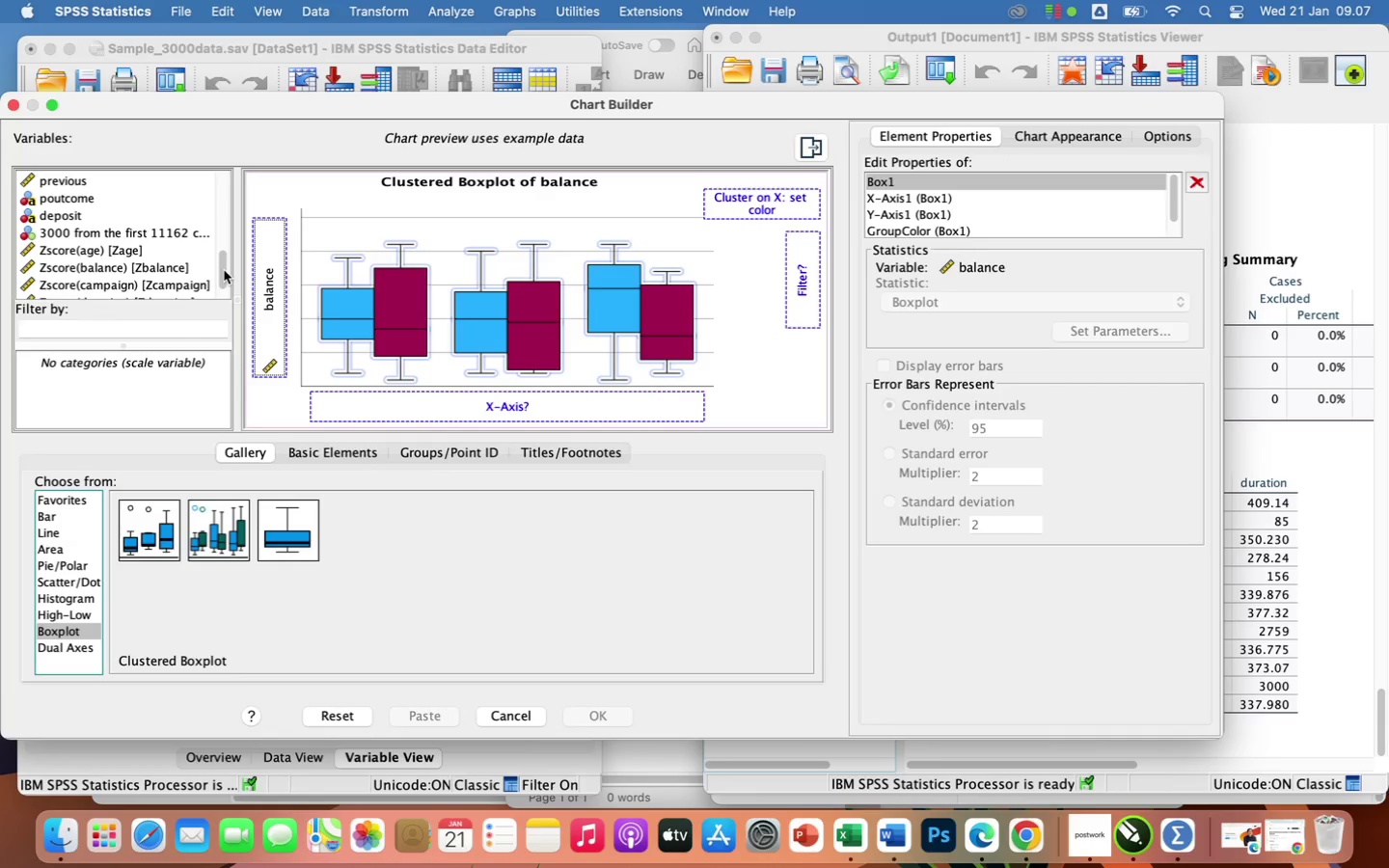 
left_click_drag(start_coordinate=[224, 270], to_coordinate=[226, 303])
 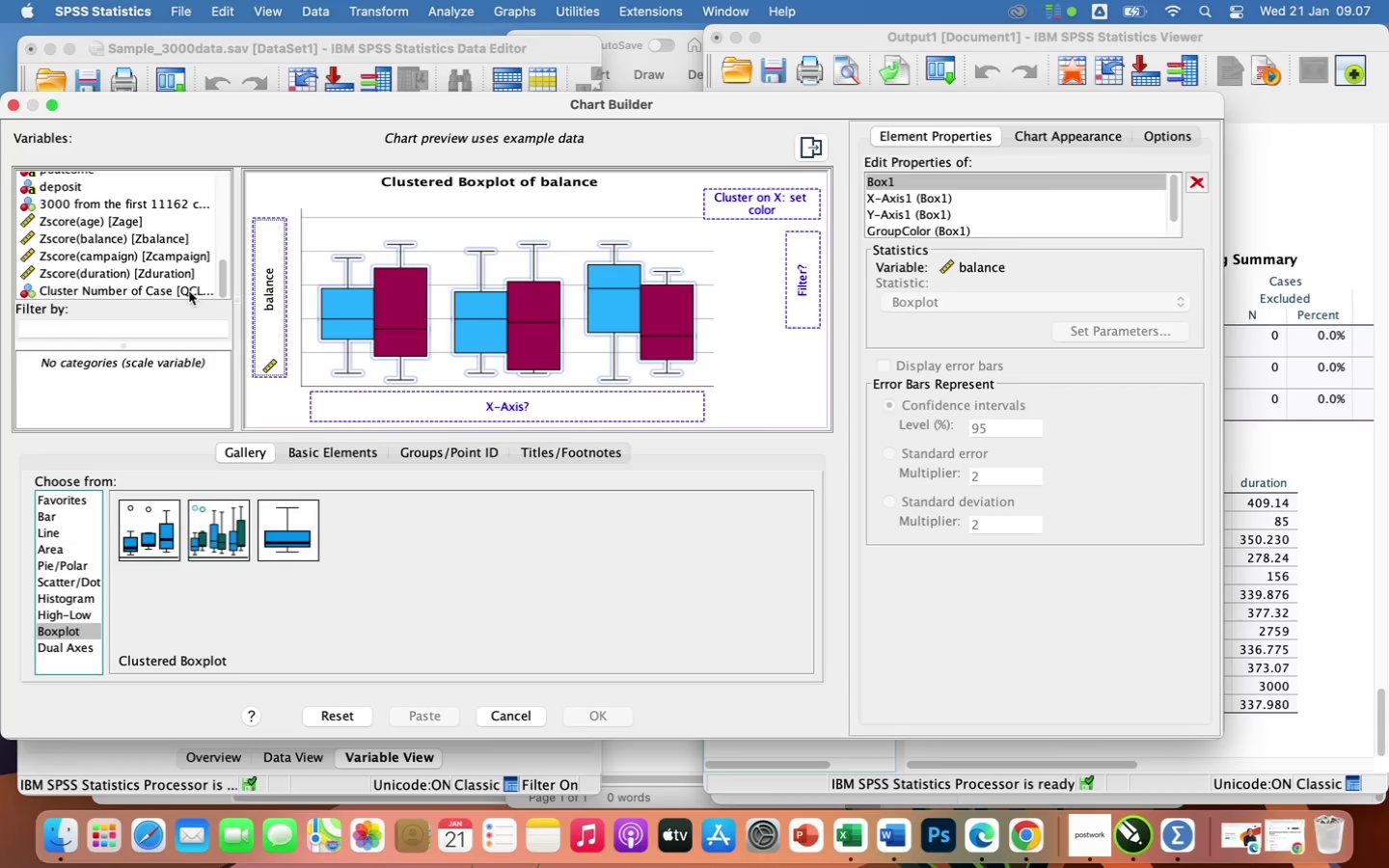 
left_click([189, 291])
 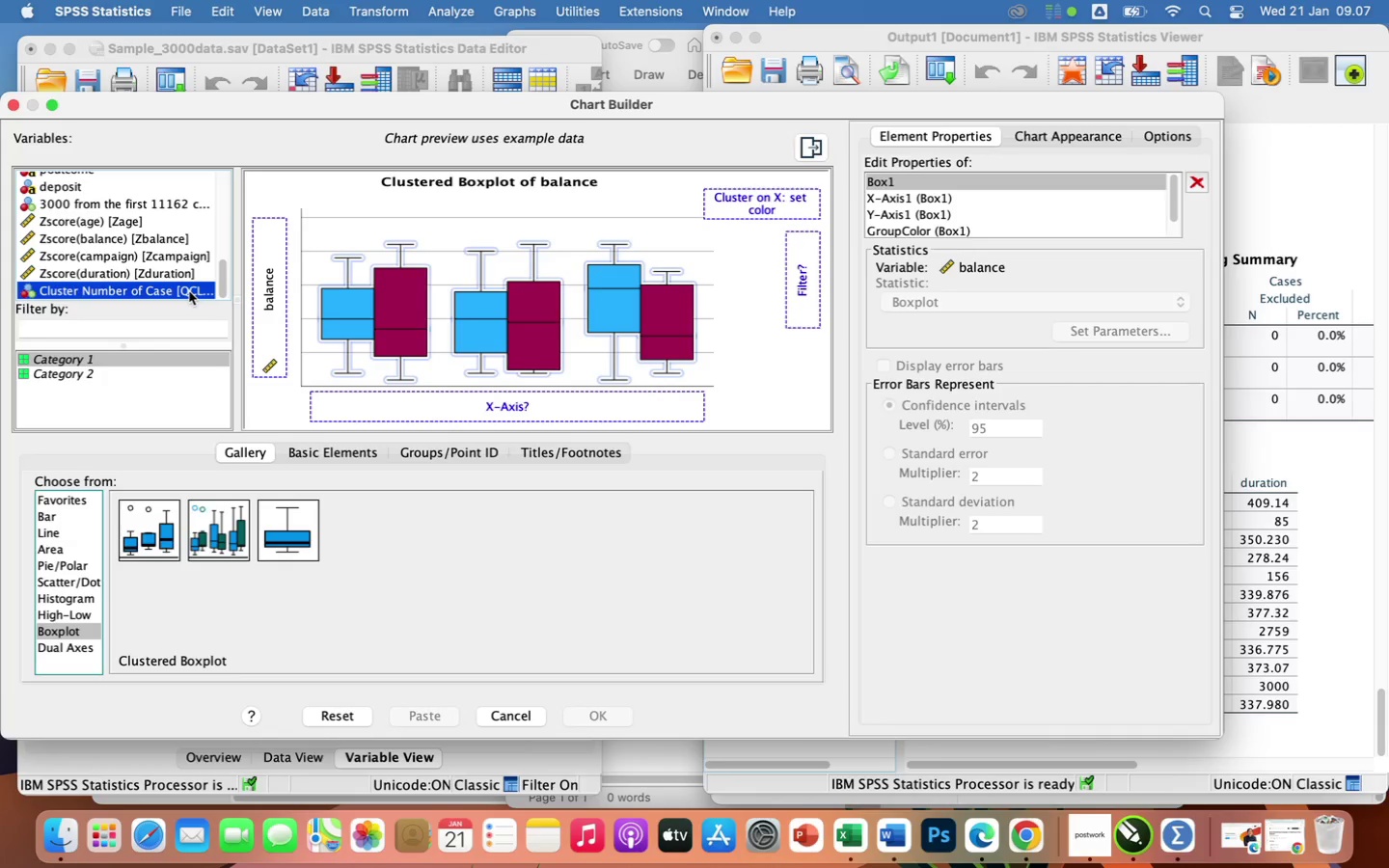 
left_click_drag(start_coordinate=[189, 291], to_coordinate=[411, 401])
 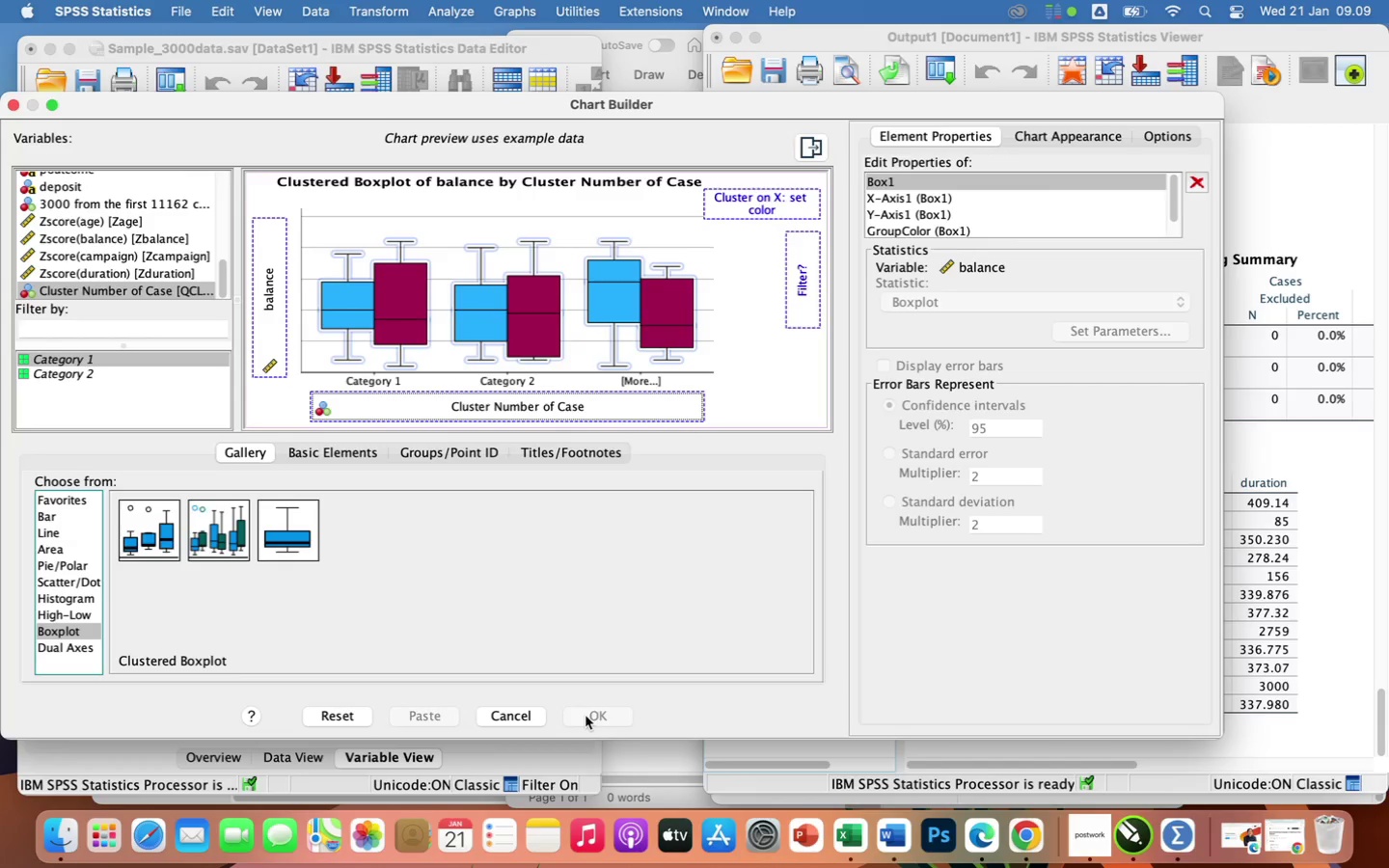 
wait(115.32)
 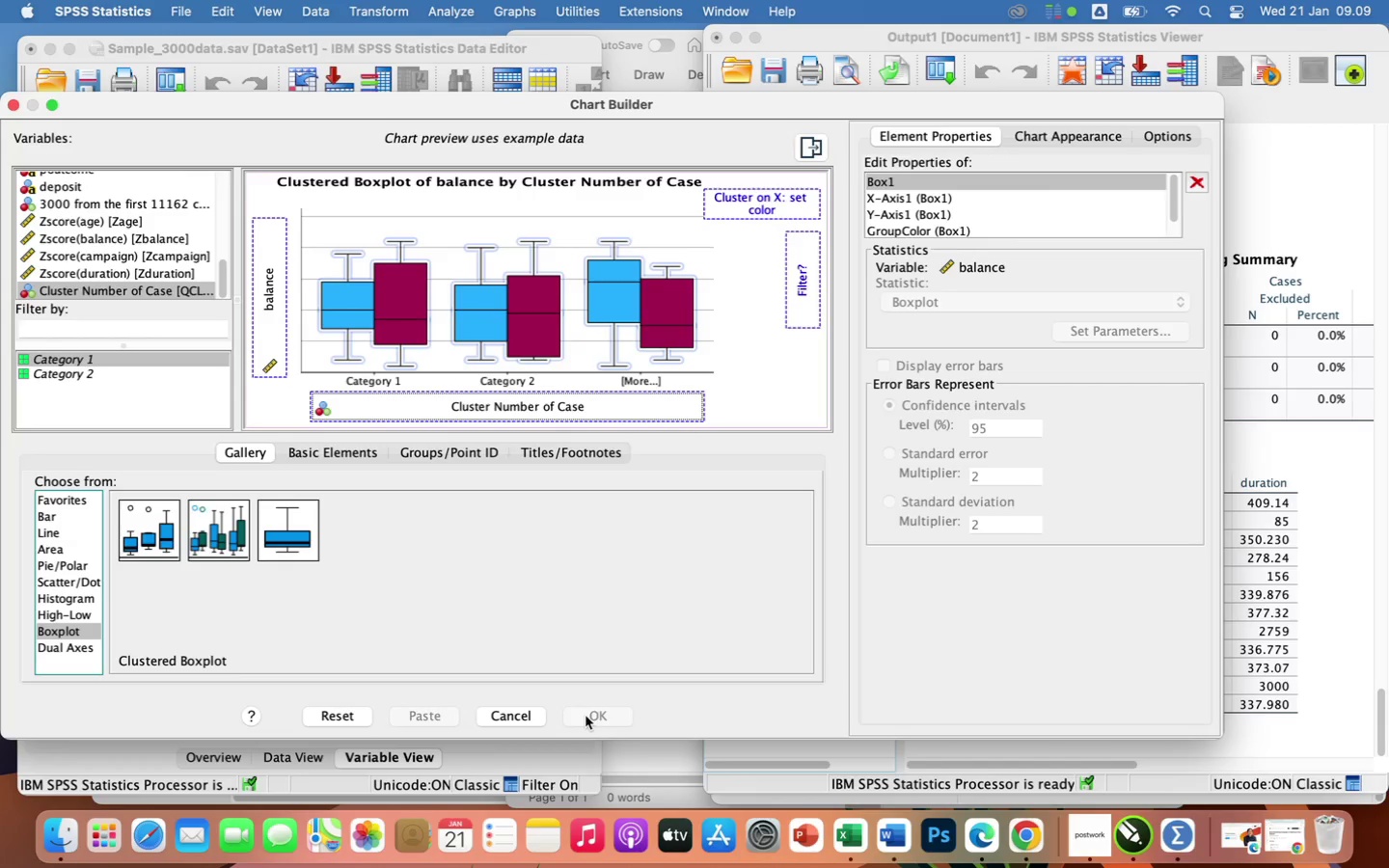 
double_click([599, 717])
 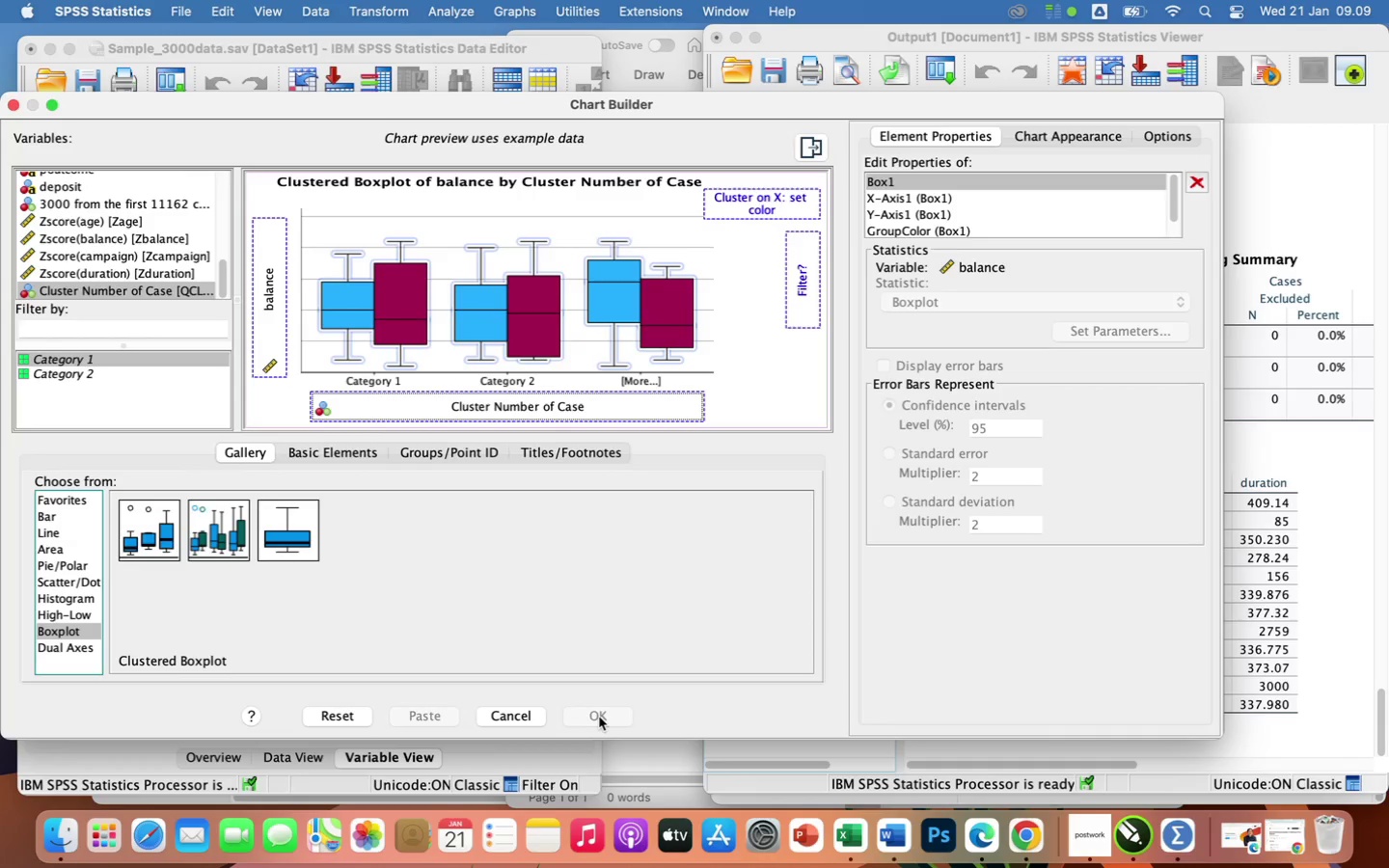 
triple_click([599, 717])
 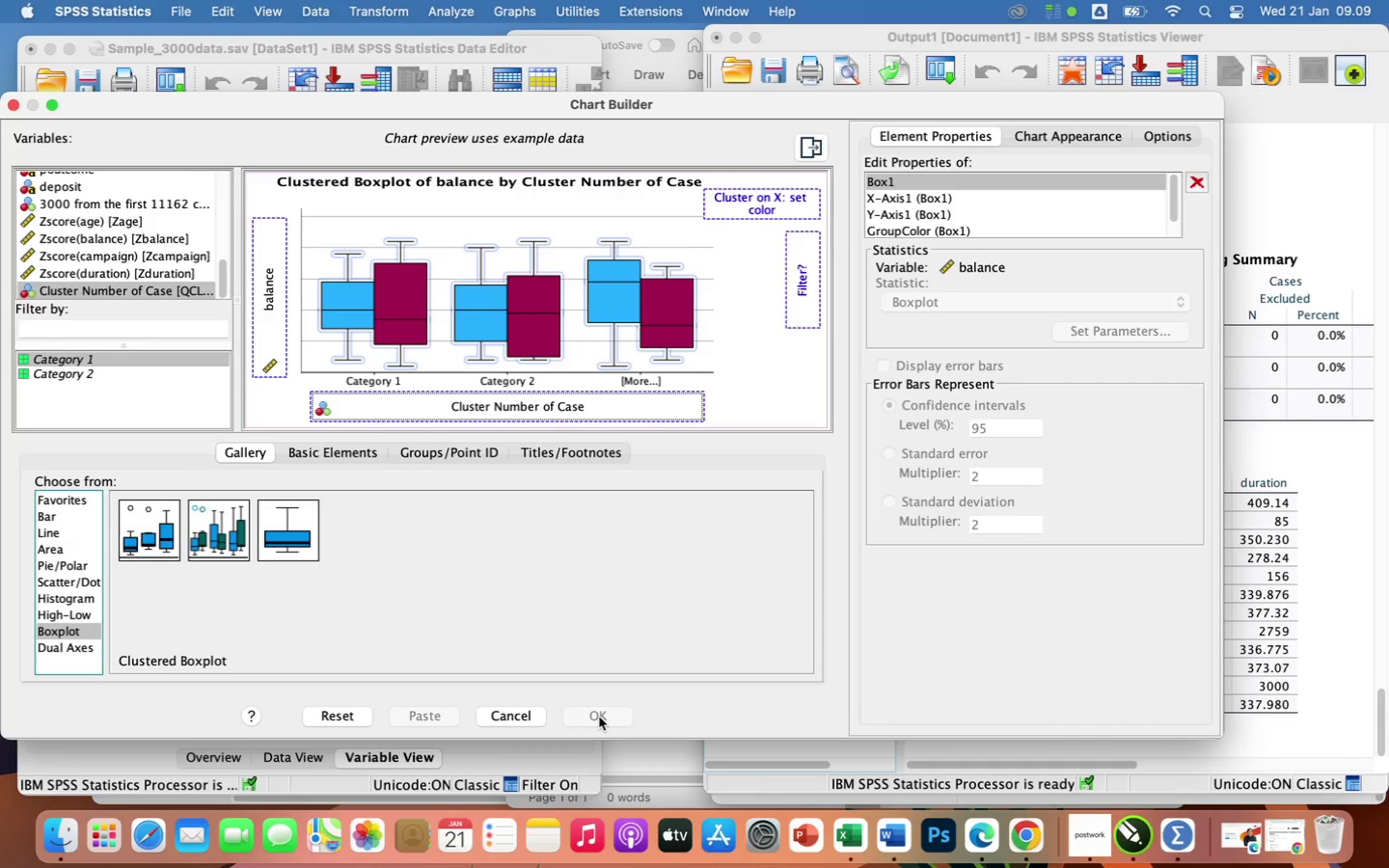 
triple_click([599, 717])
 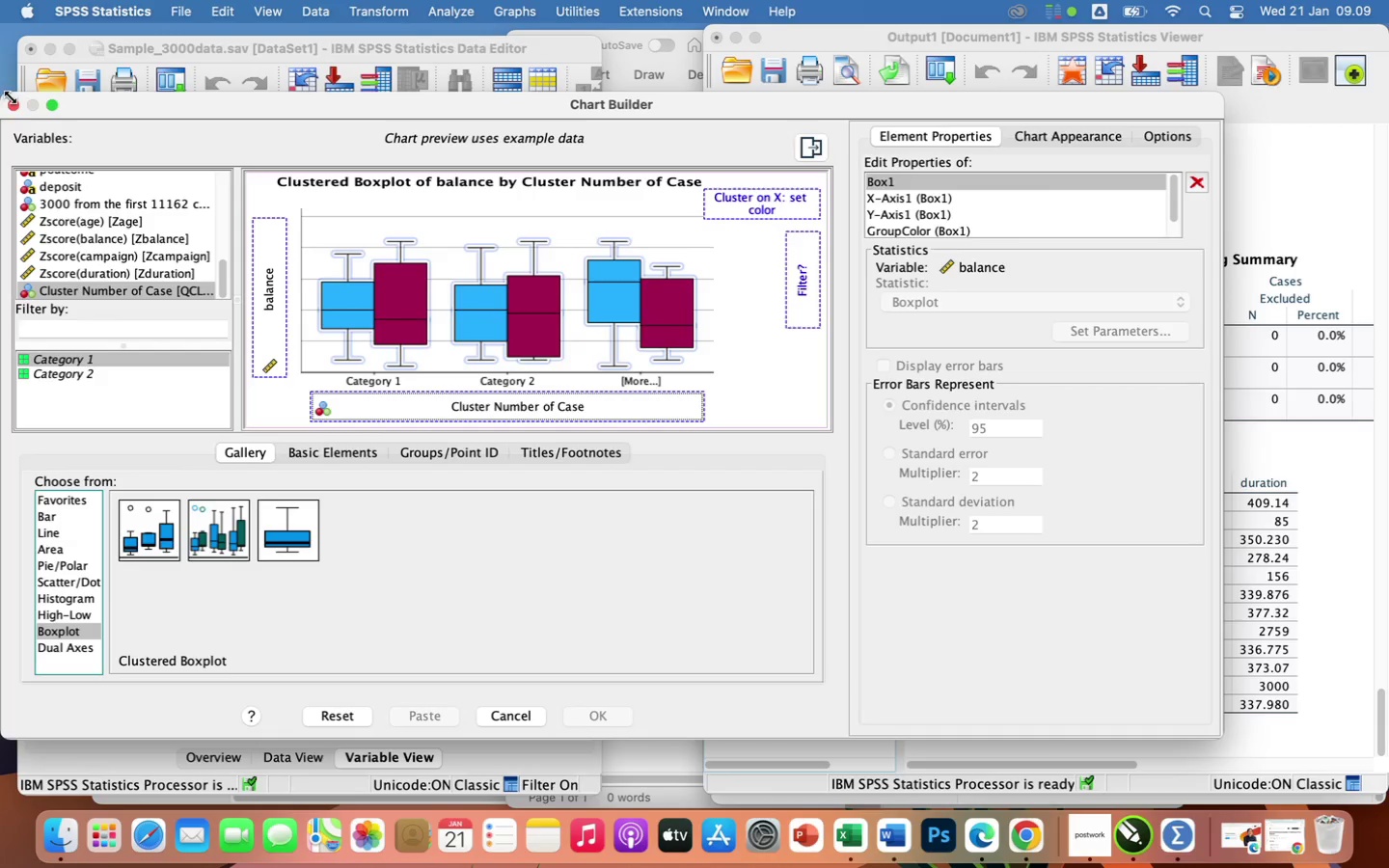 
left_click([14, 106])
 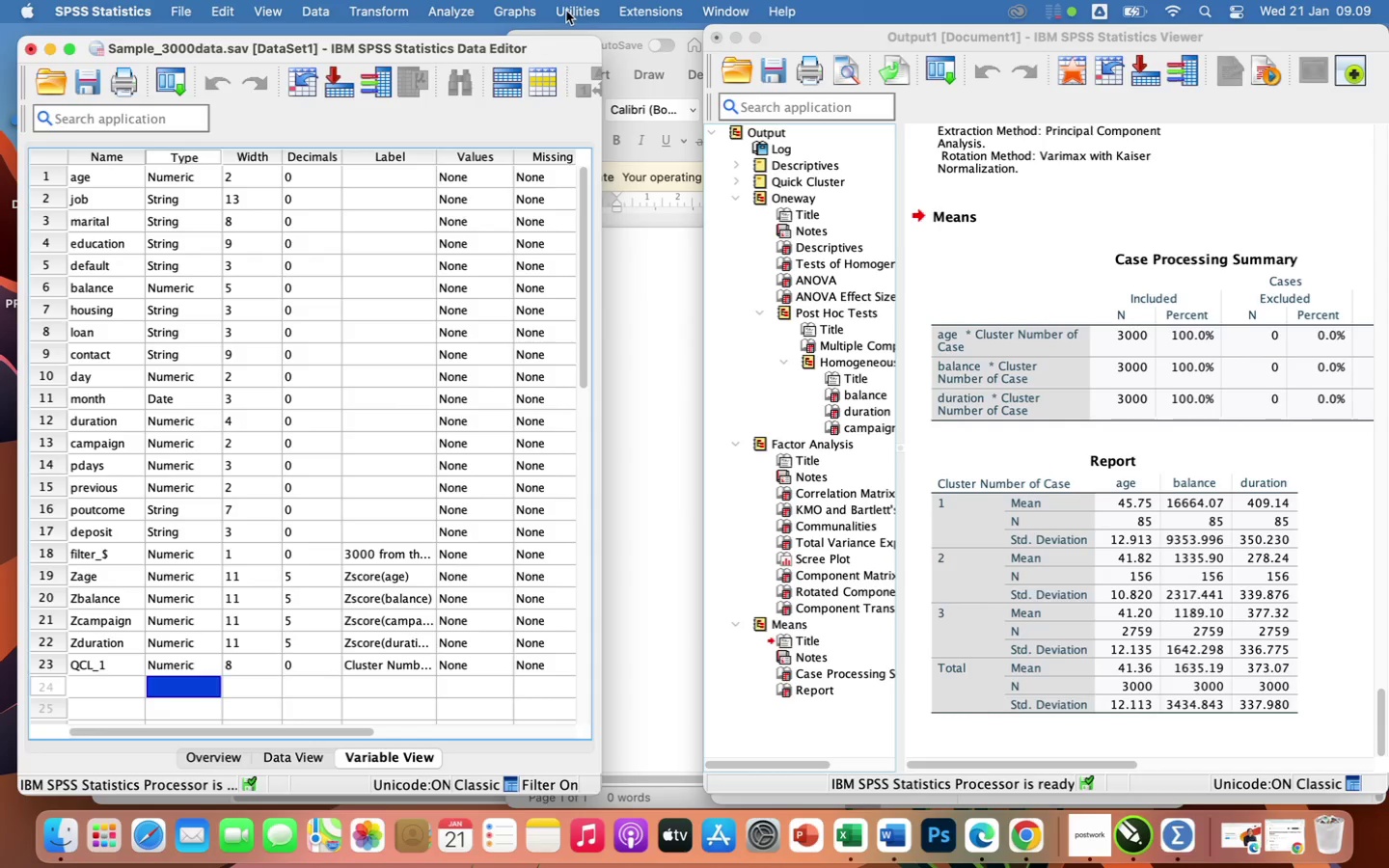 
wait(10.68)
 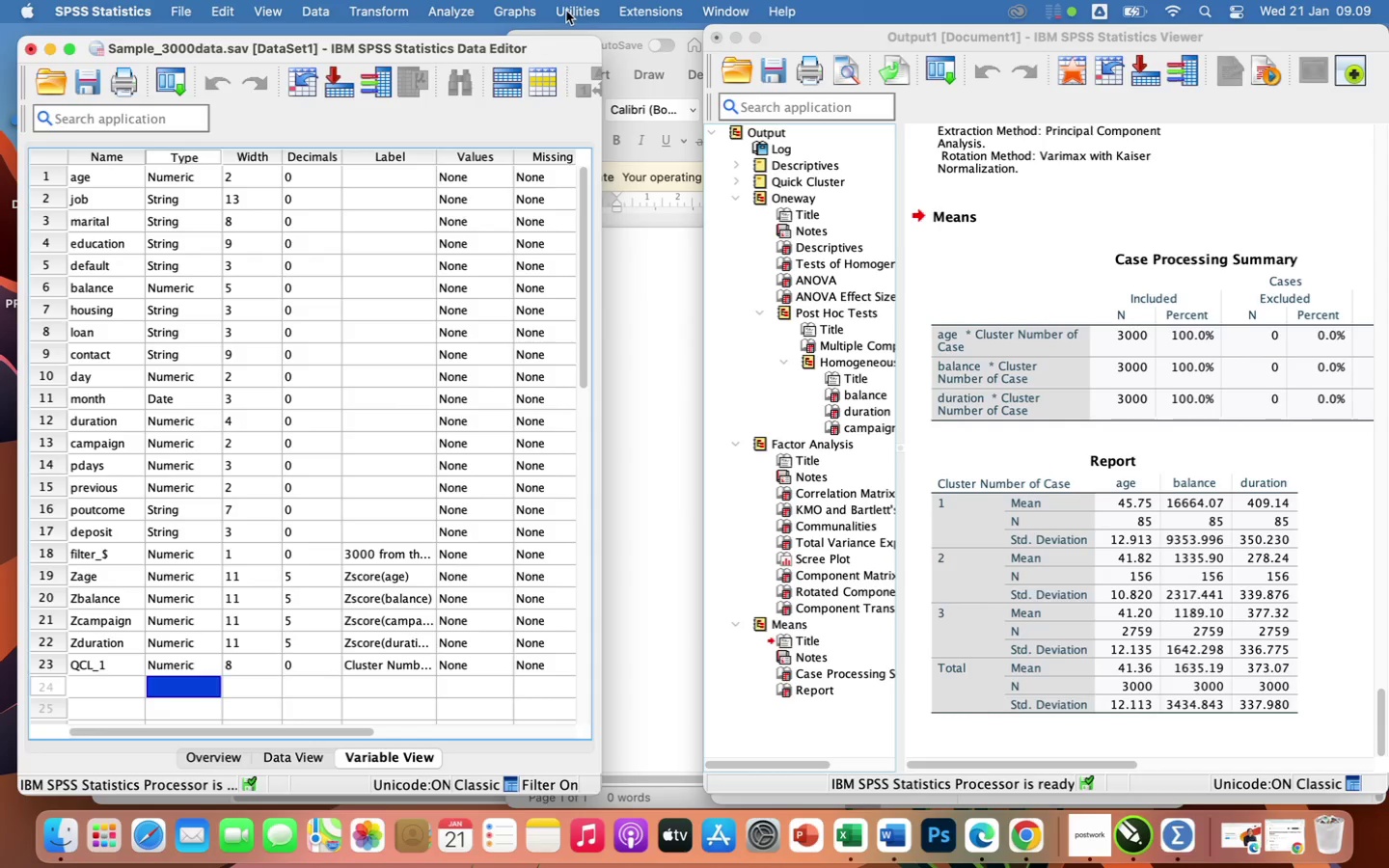 
left_click([177, 11])
 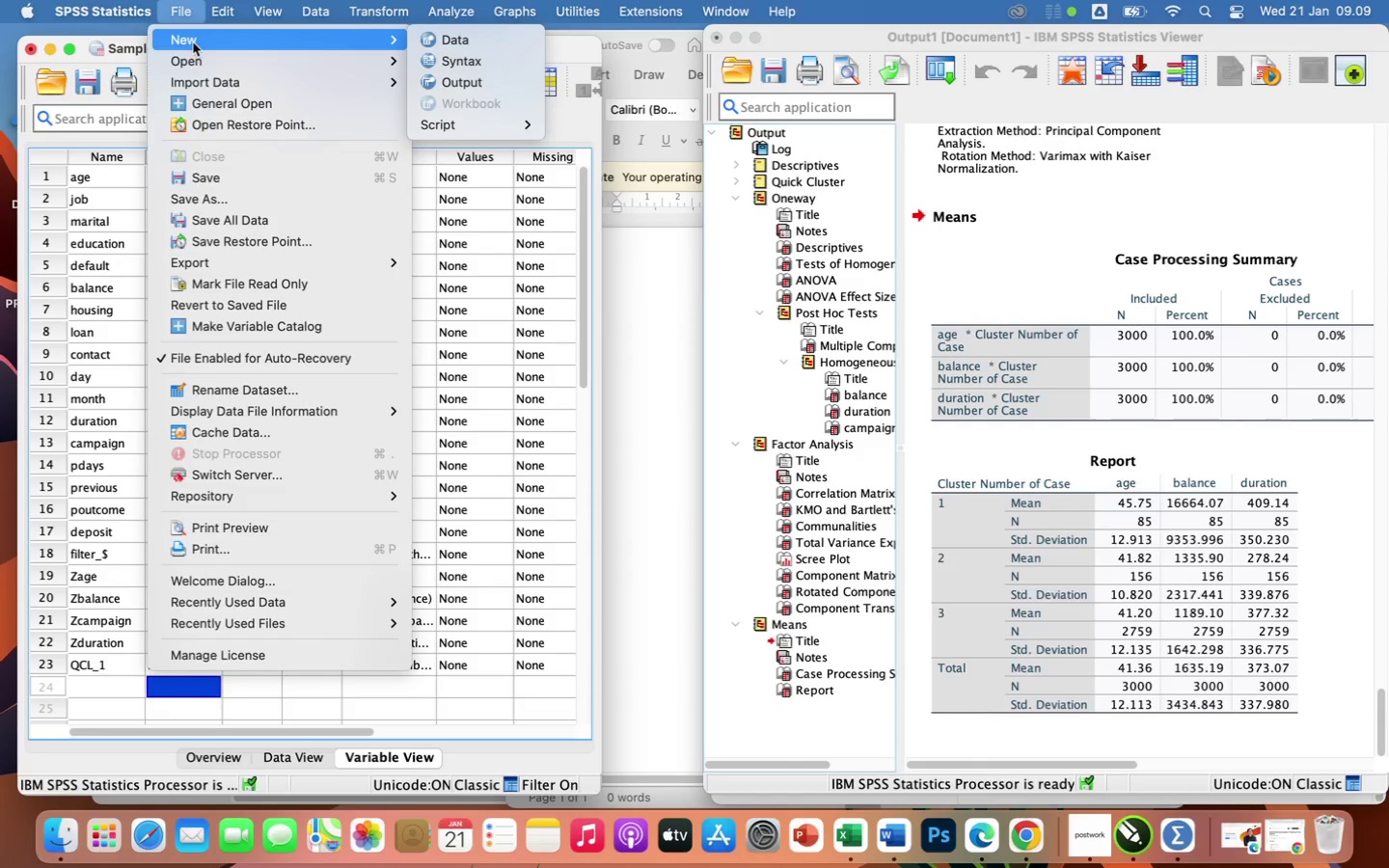 
wait(8.05)
 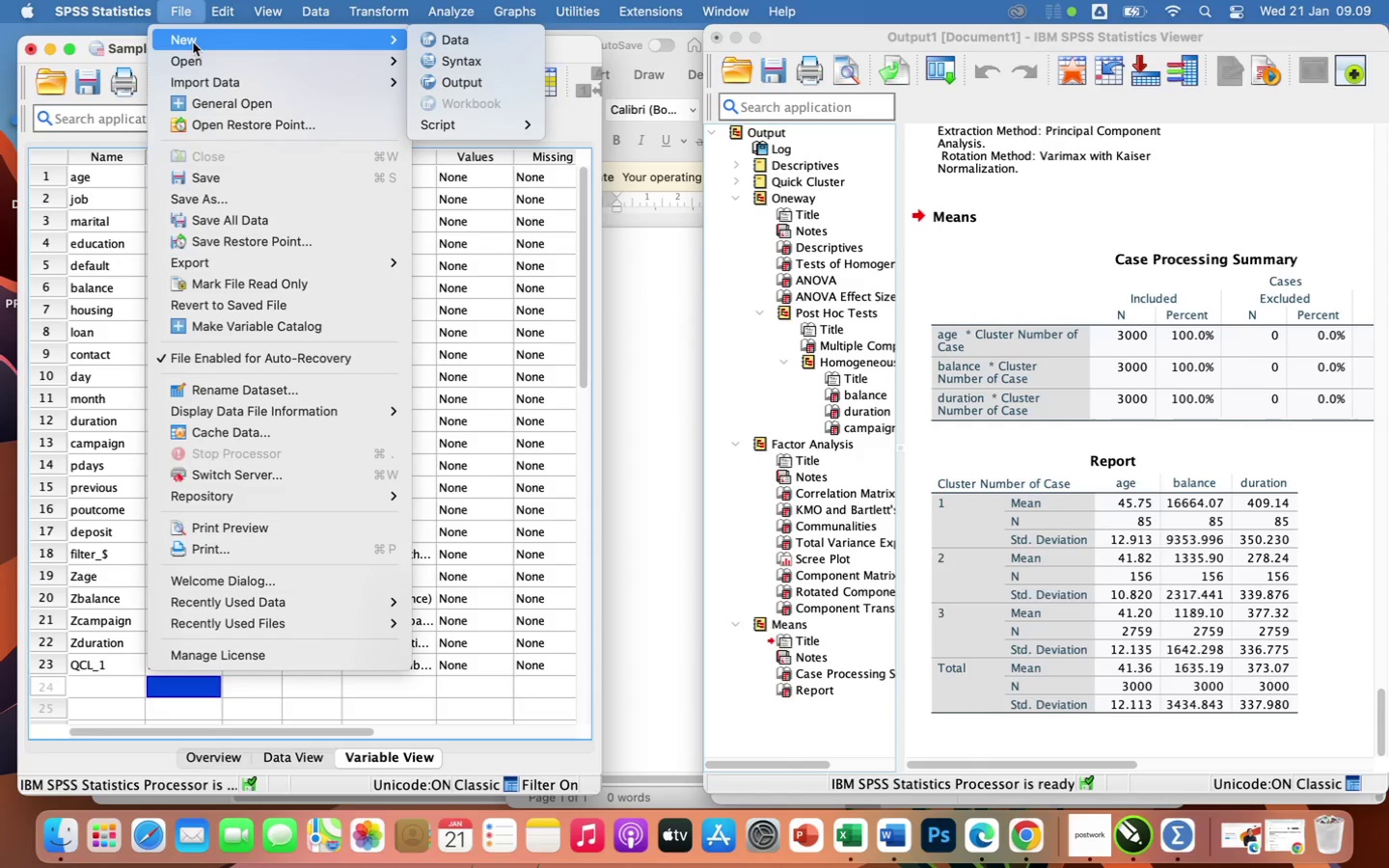 
left_click([455, 62])
 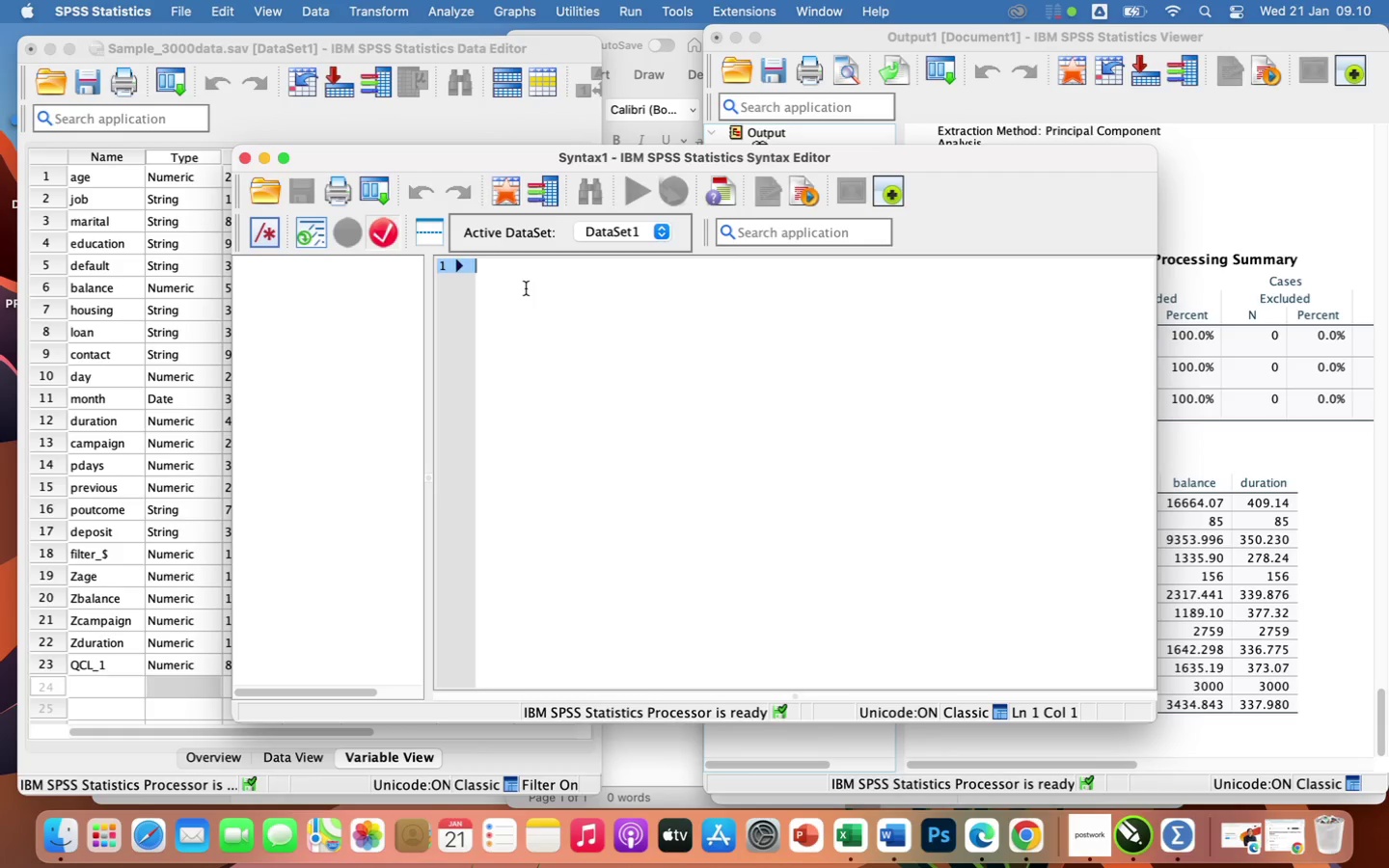 
wait(33.08)
 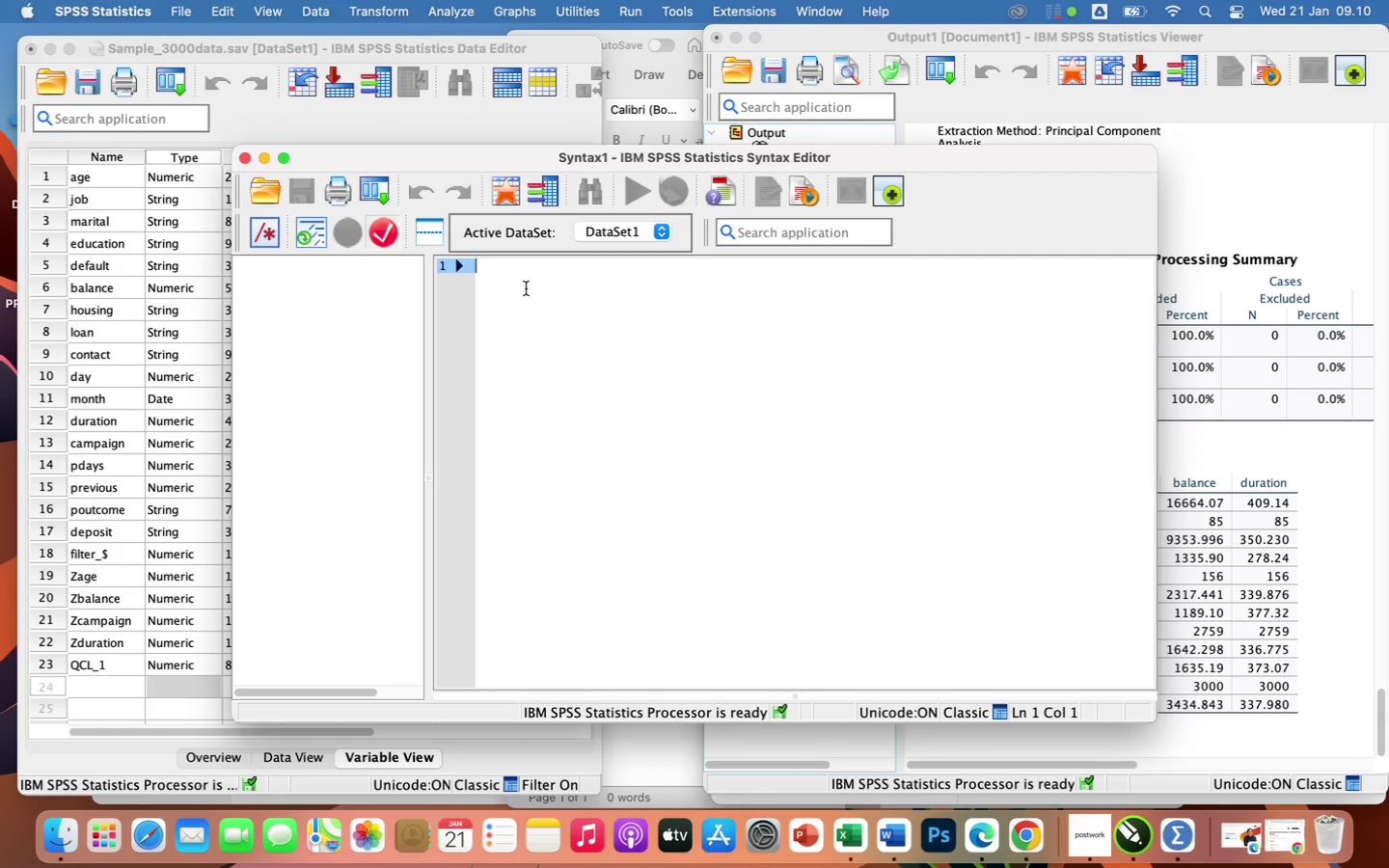 
type(EXAM)
 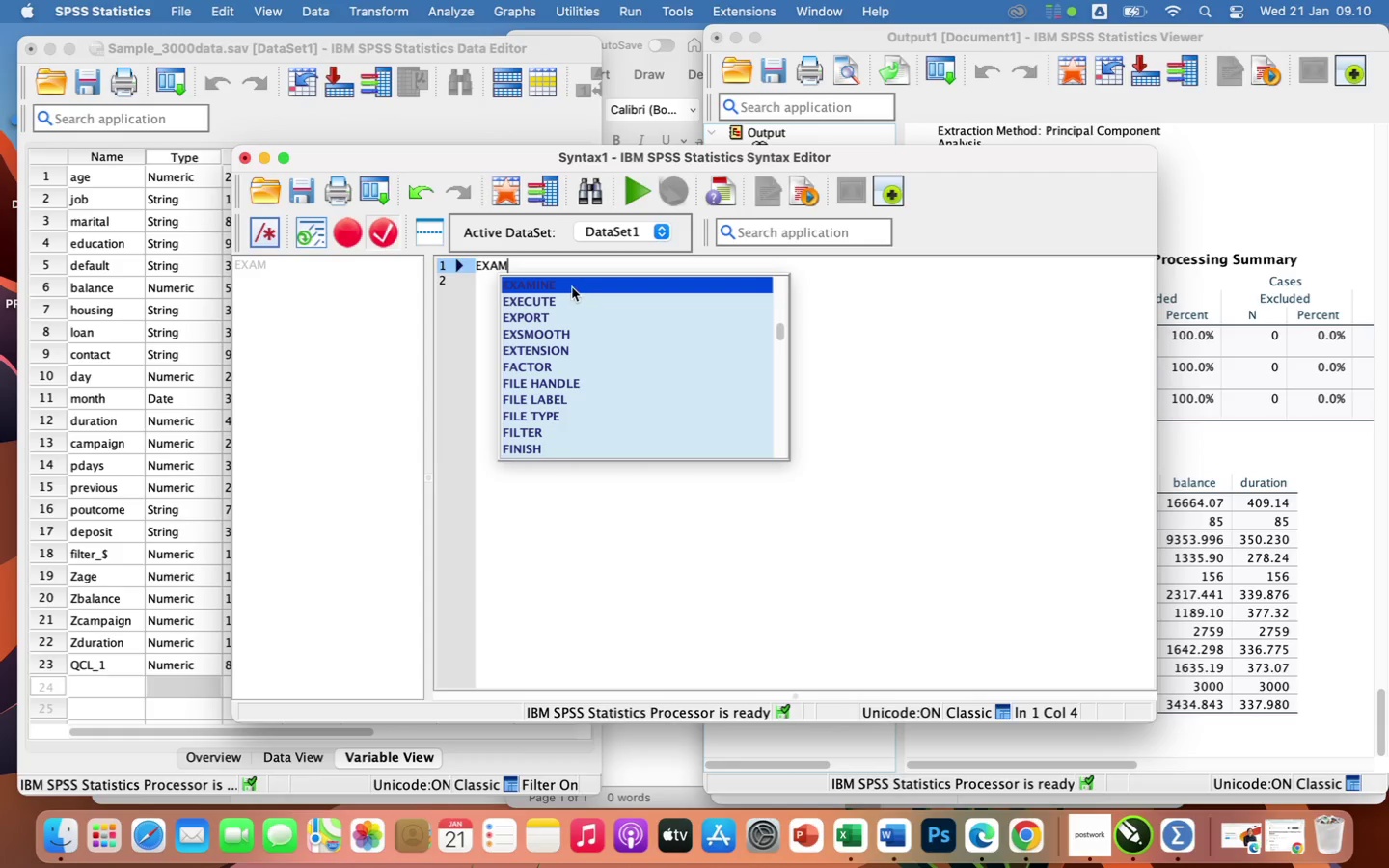 
left_click([572, 287])
 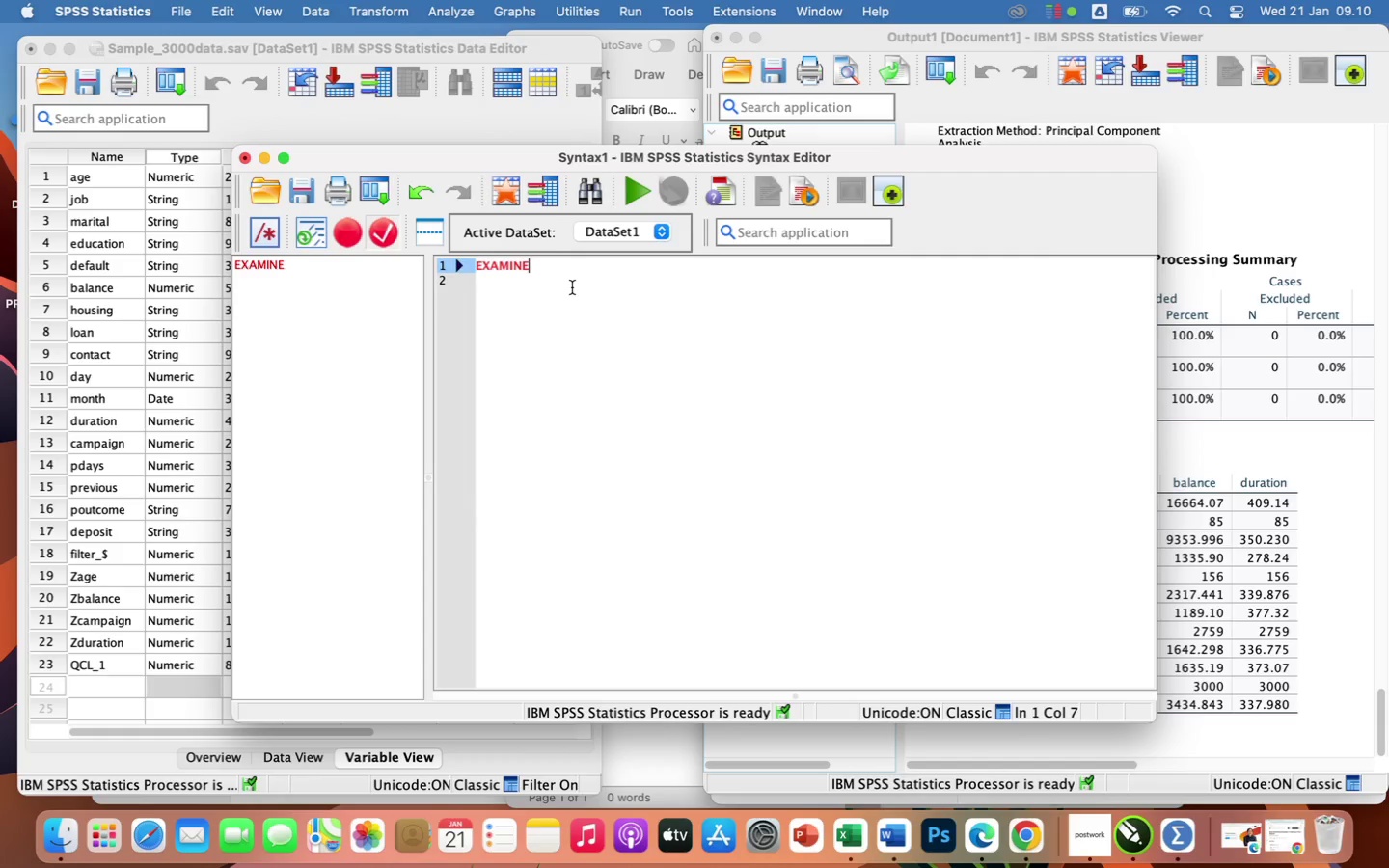 
type( var)
key(Backspace)
 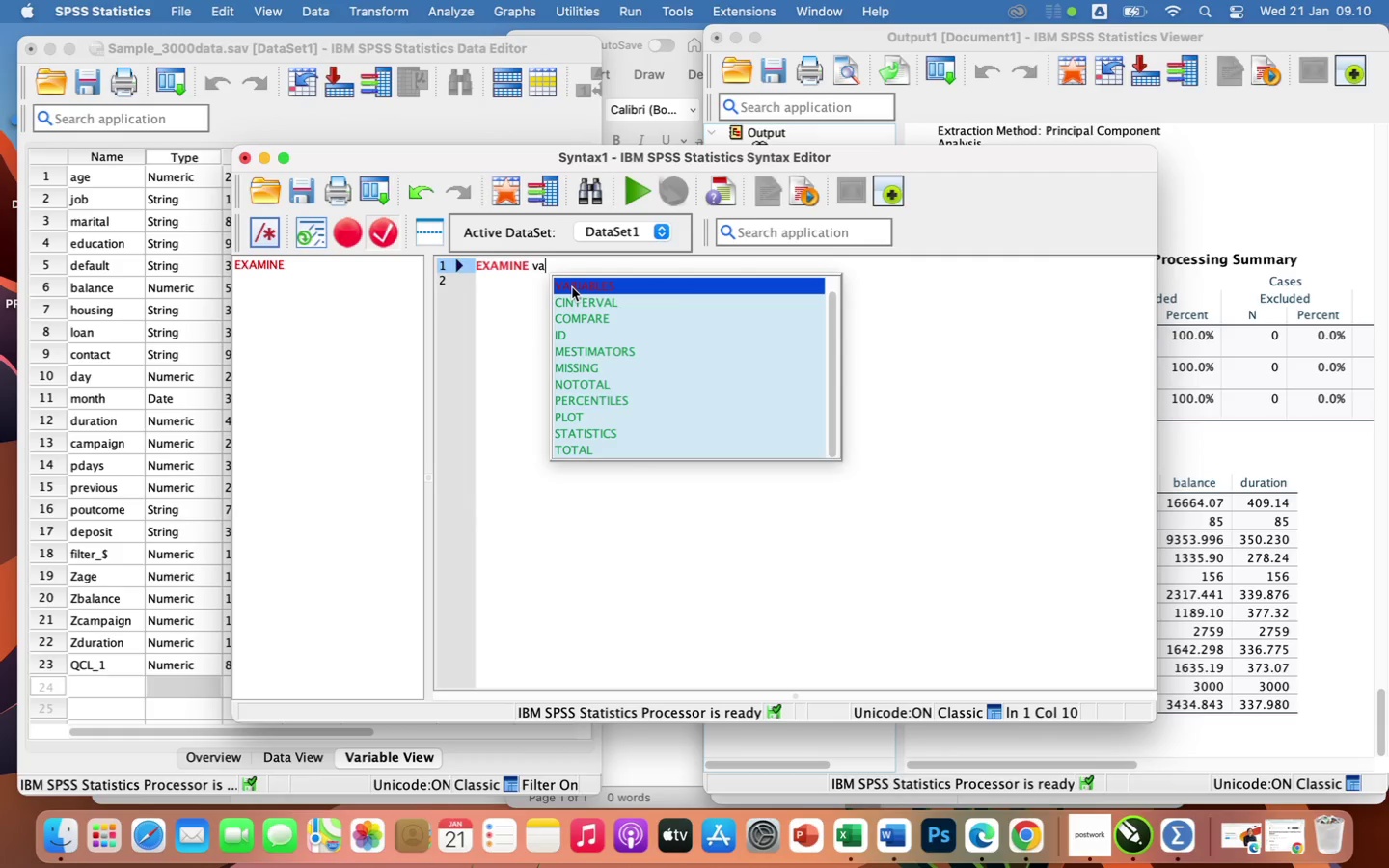 
left_click([572, 287])
 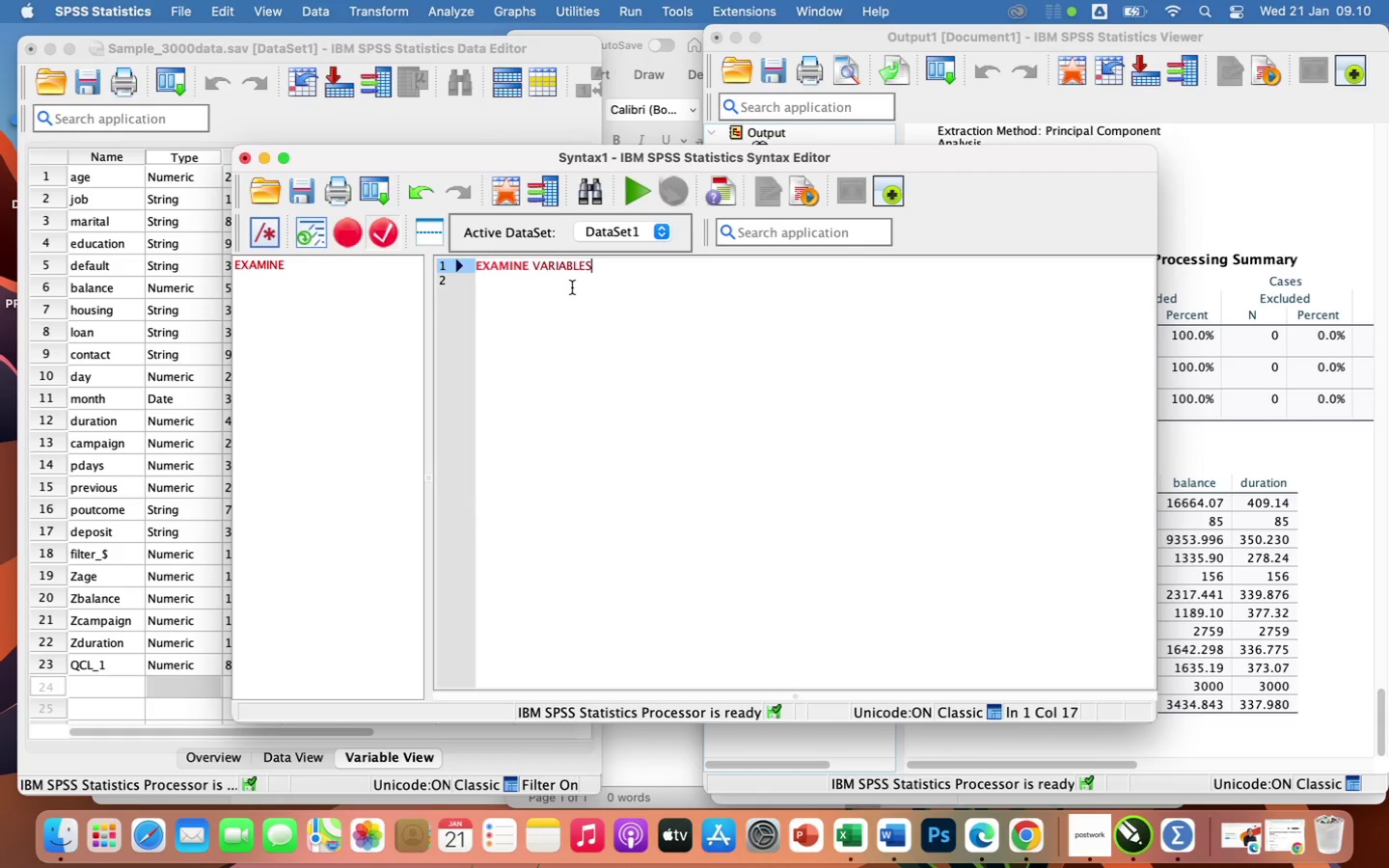 
type(=ba)
 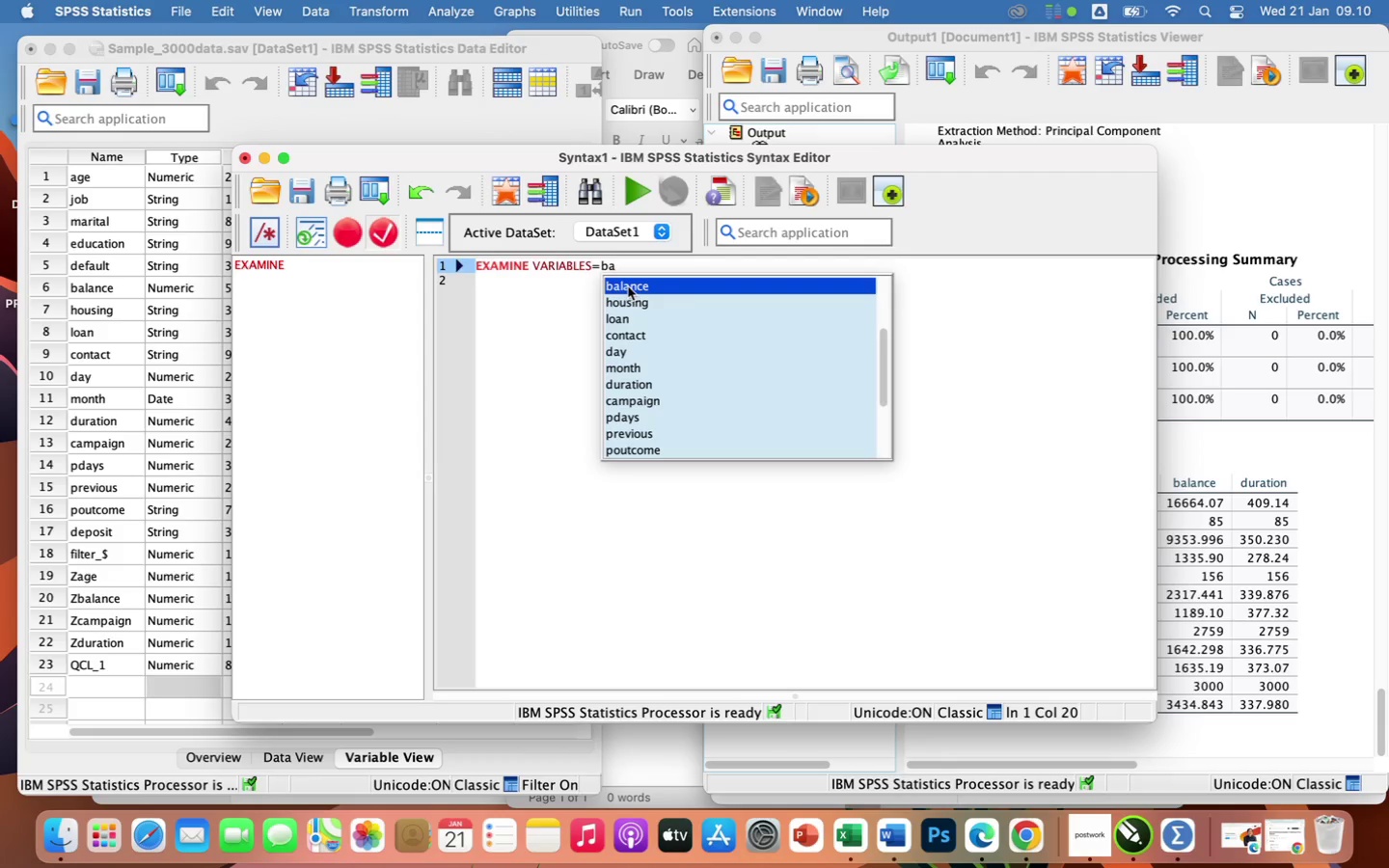 
left_click([632, 284])
 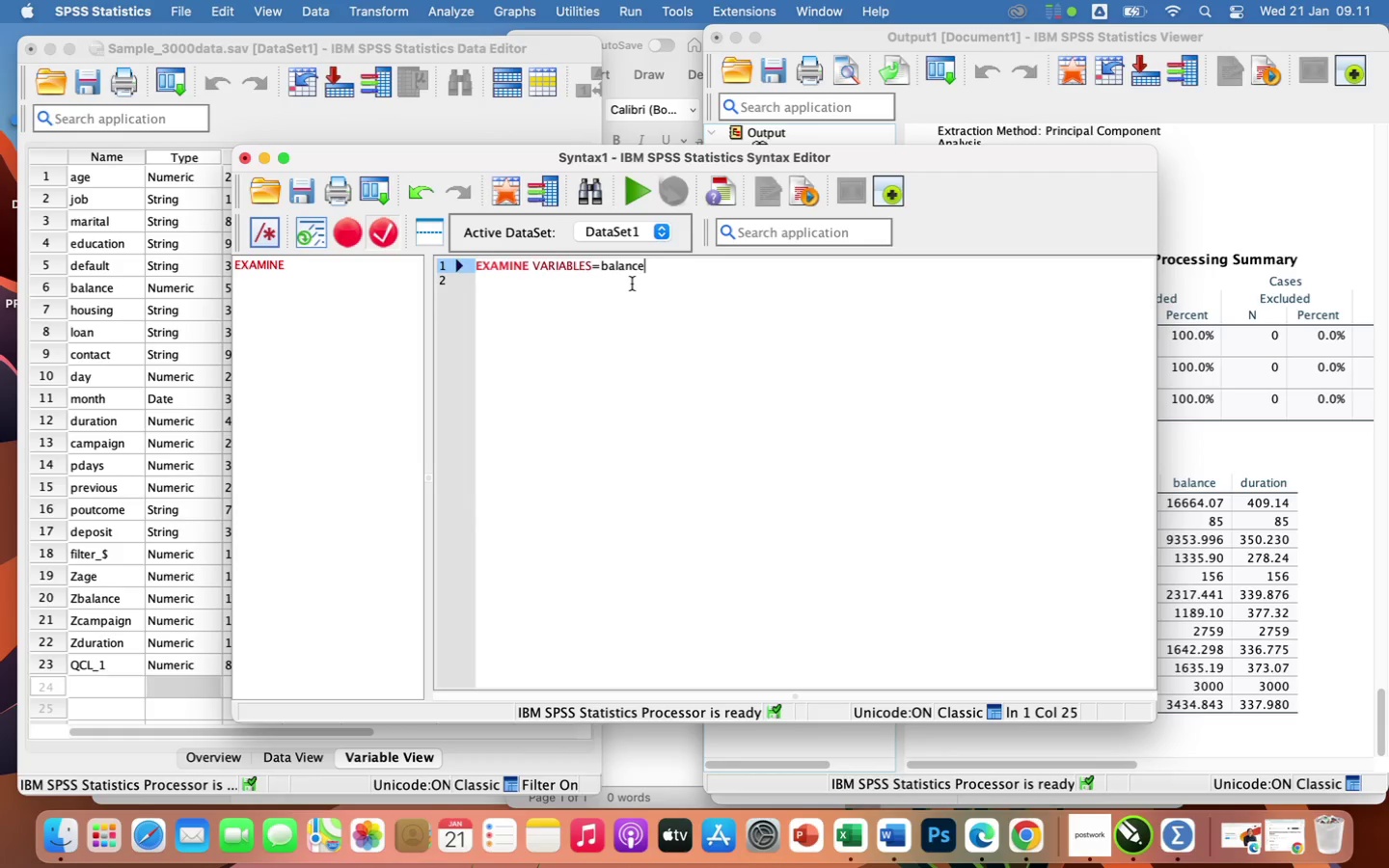 
wait(35.23)
 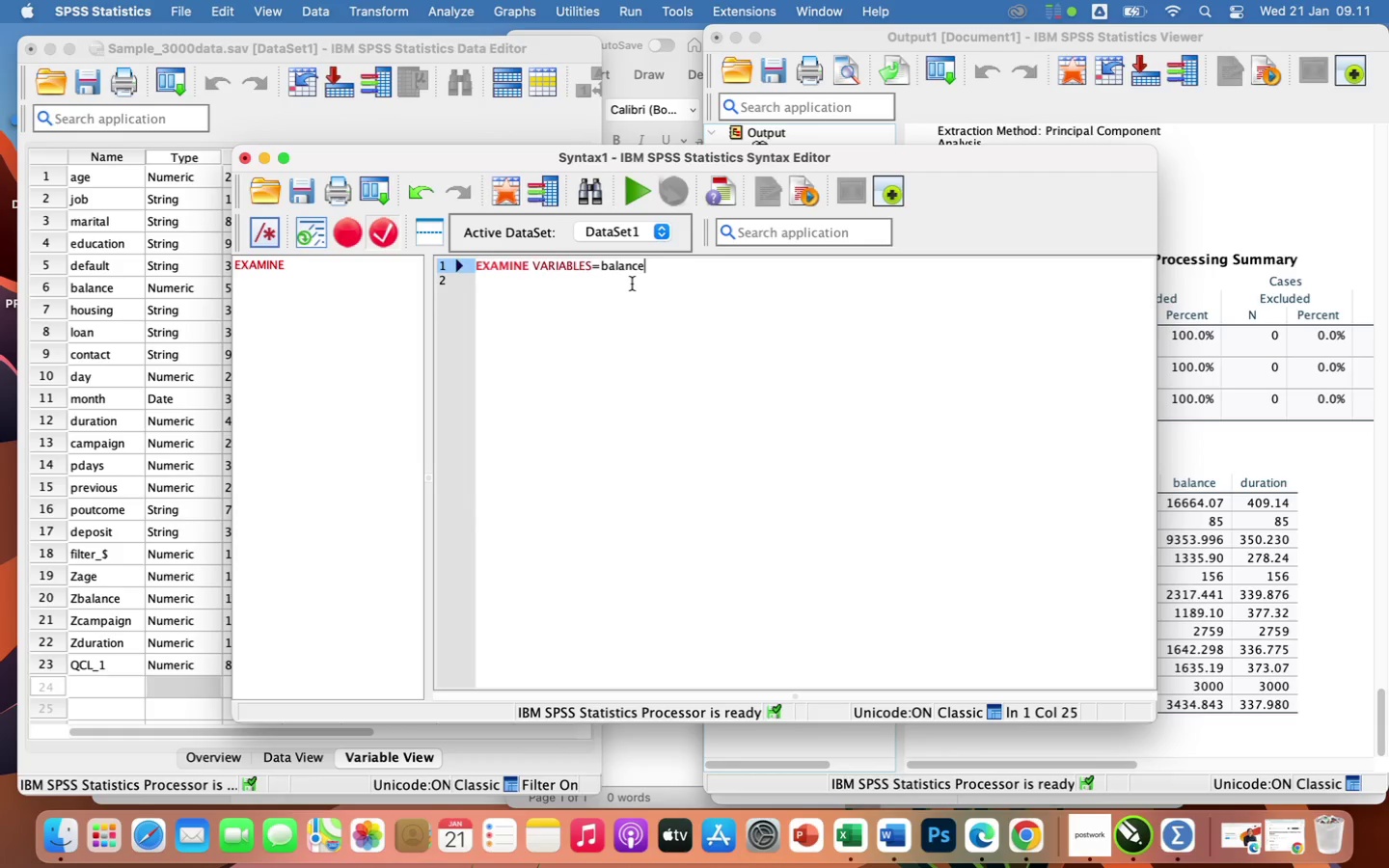 
key(Enter)
 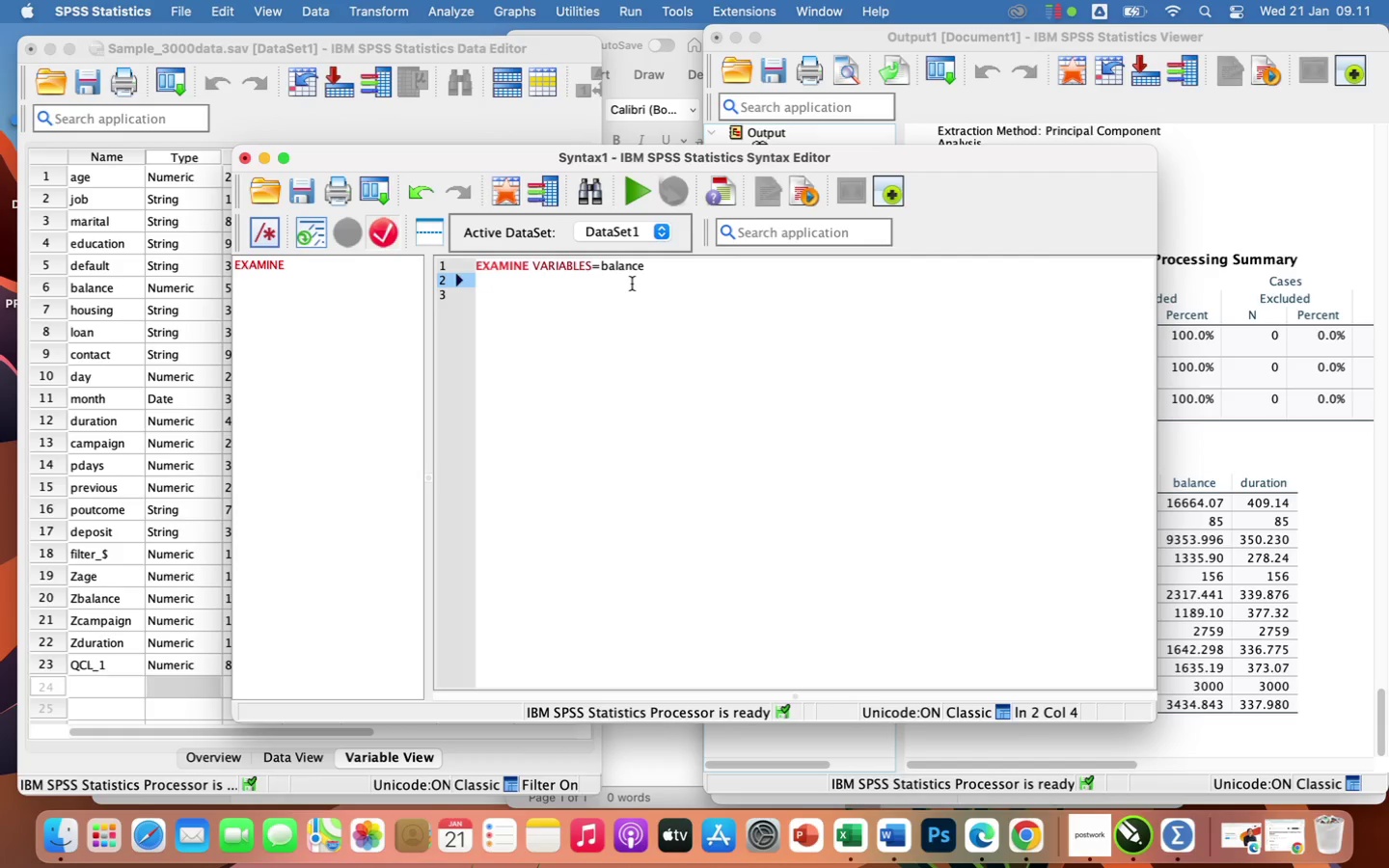 
wait(6.17)
 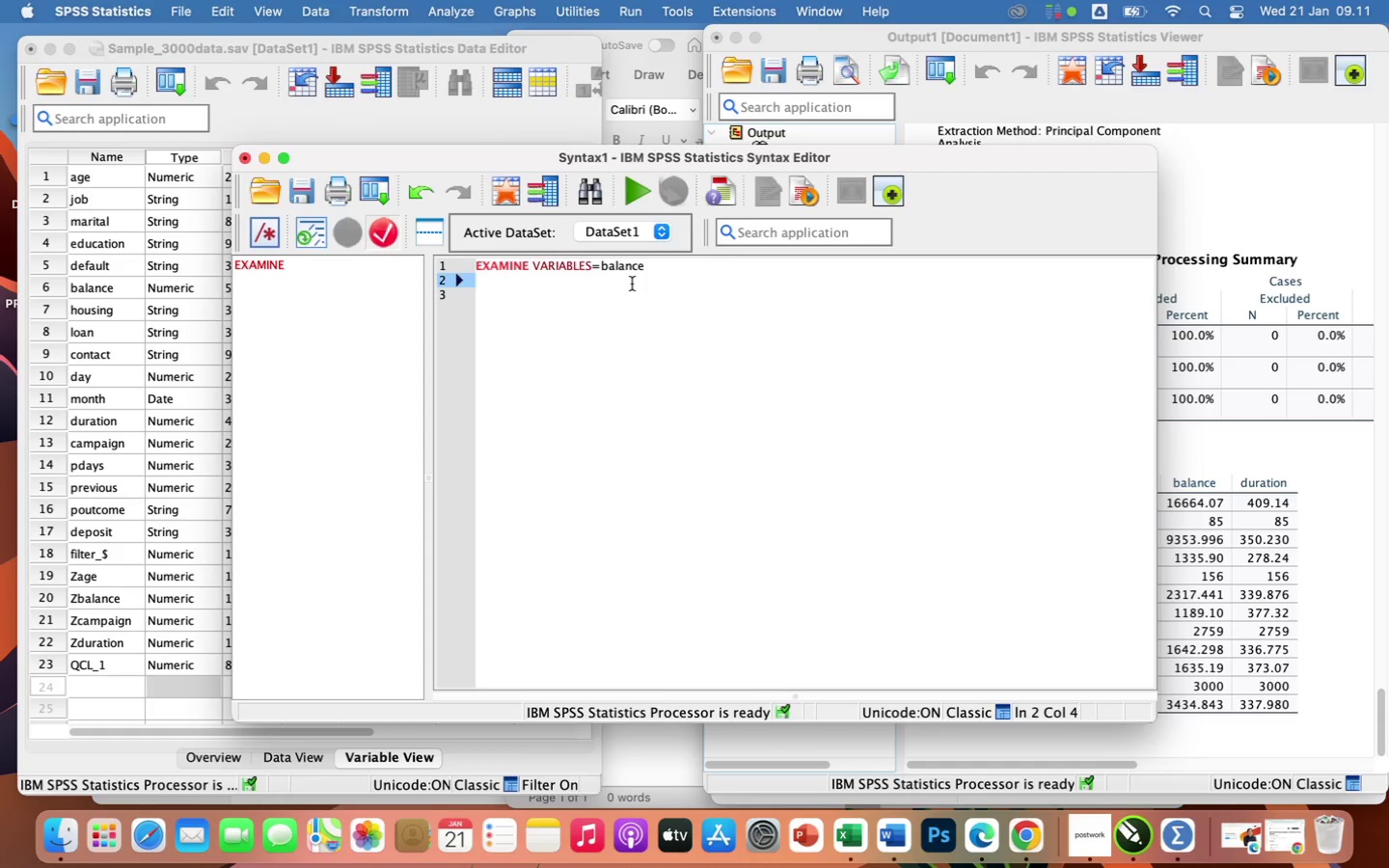 
key(B)
 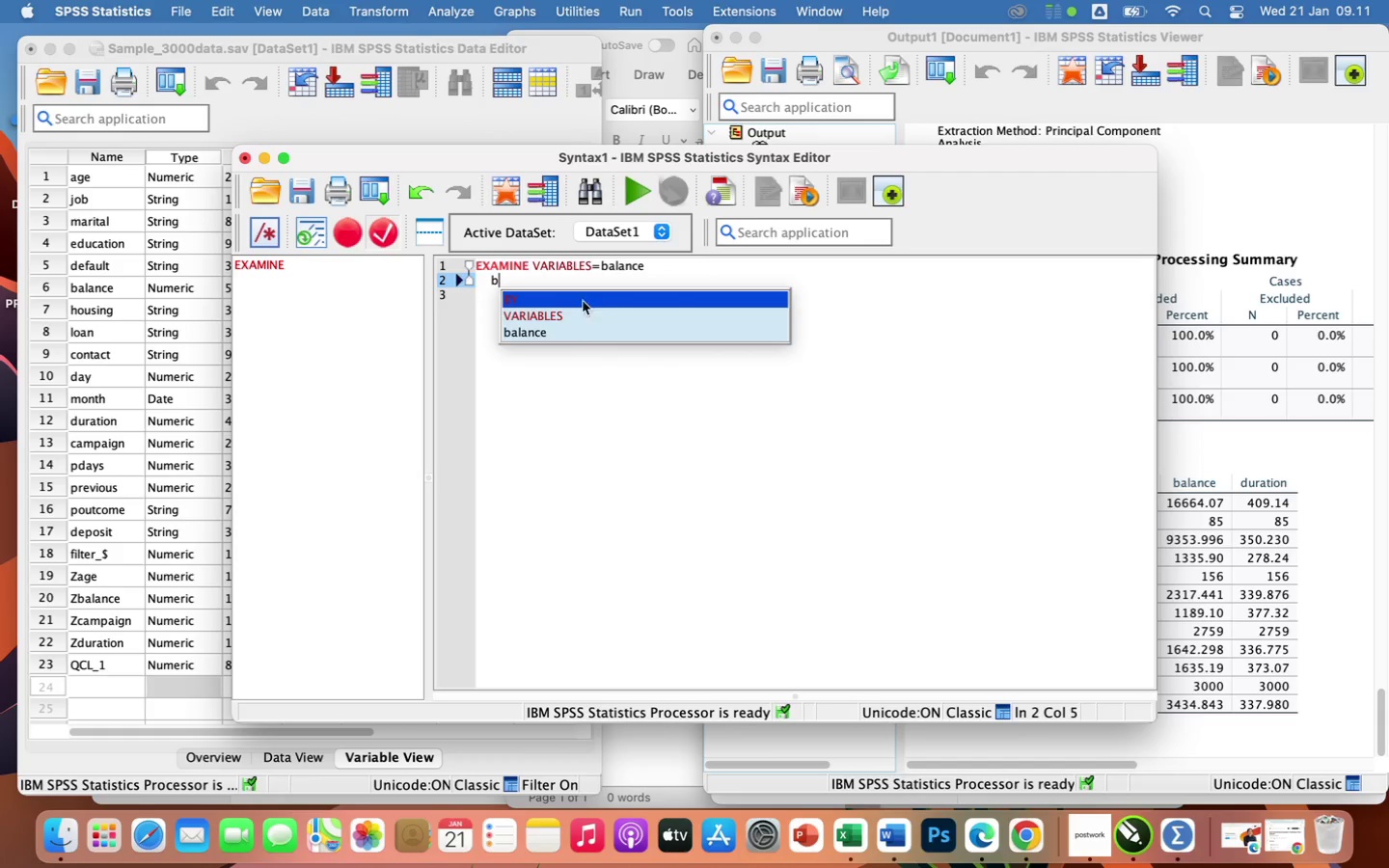 
left_click([562, 299])
 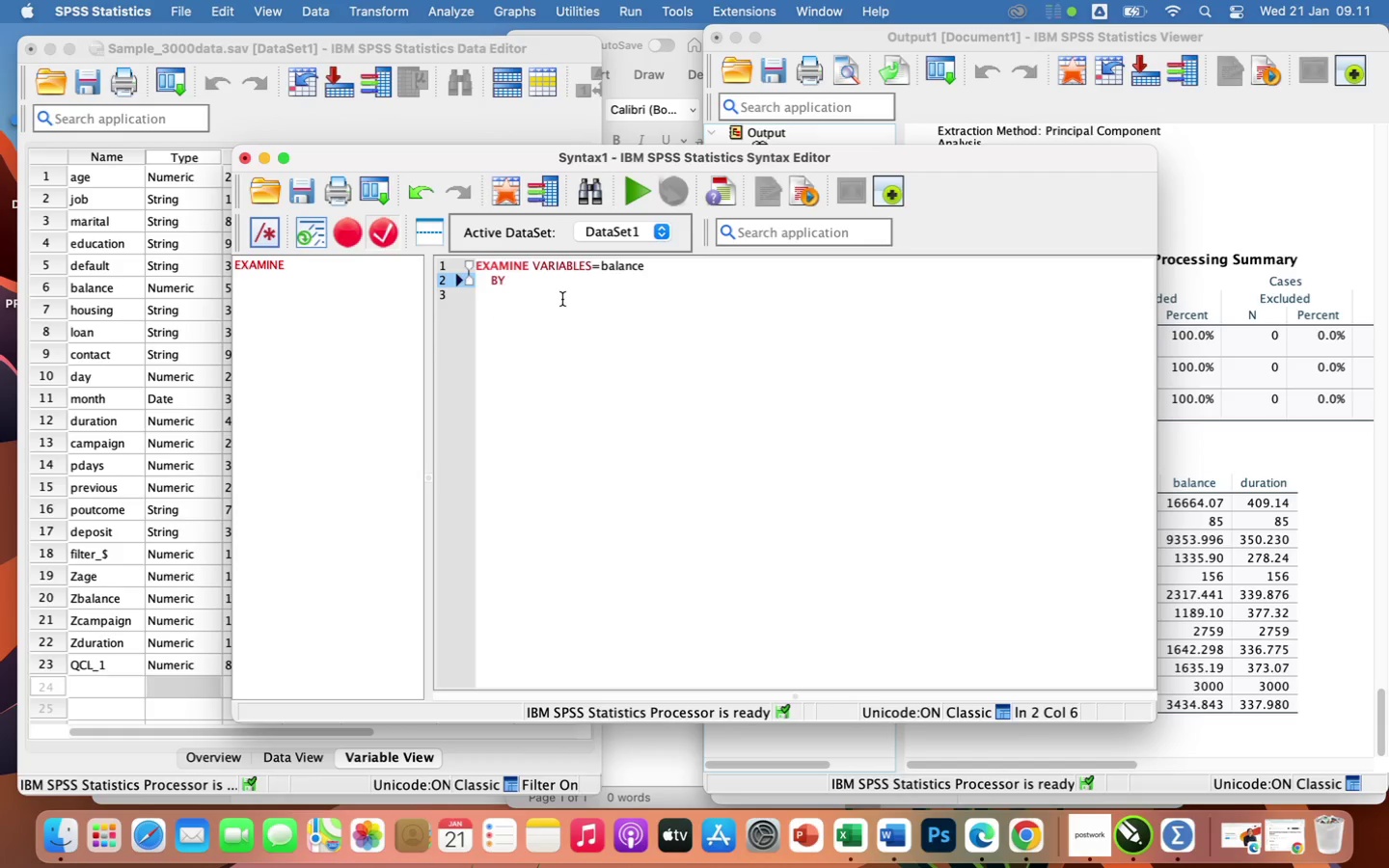 
type( qcl)
 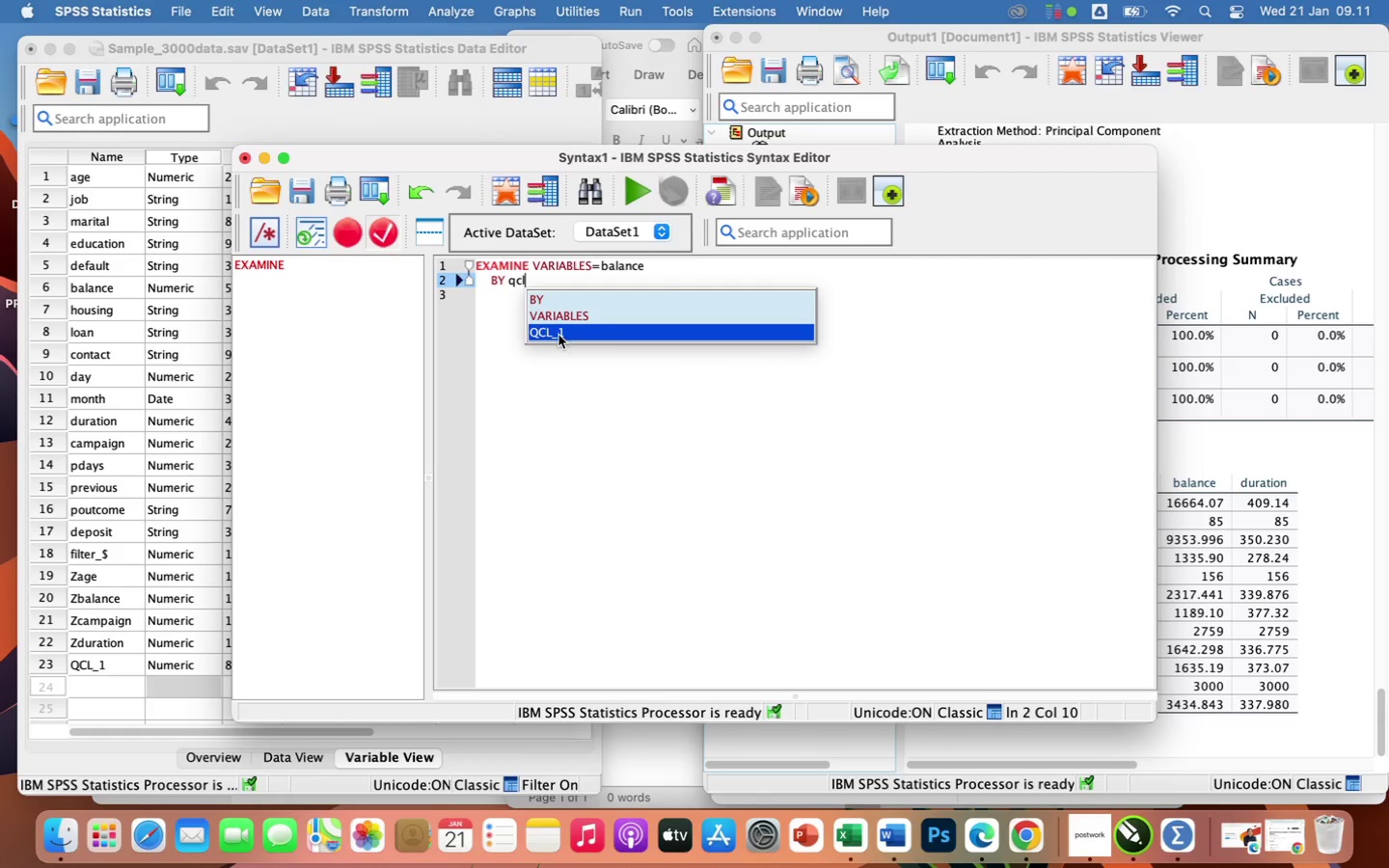 
left_click([558, 336])
 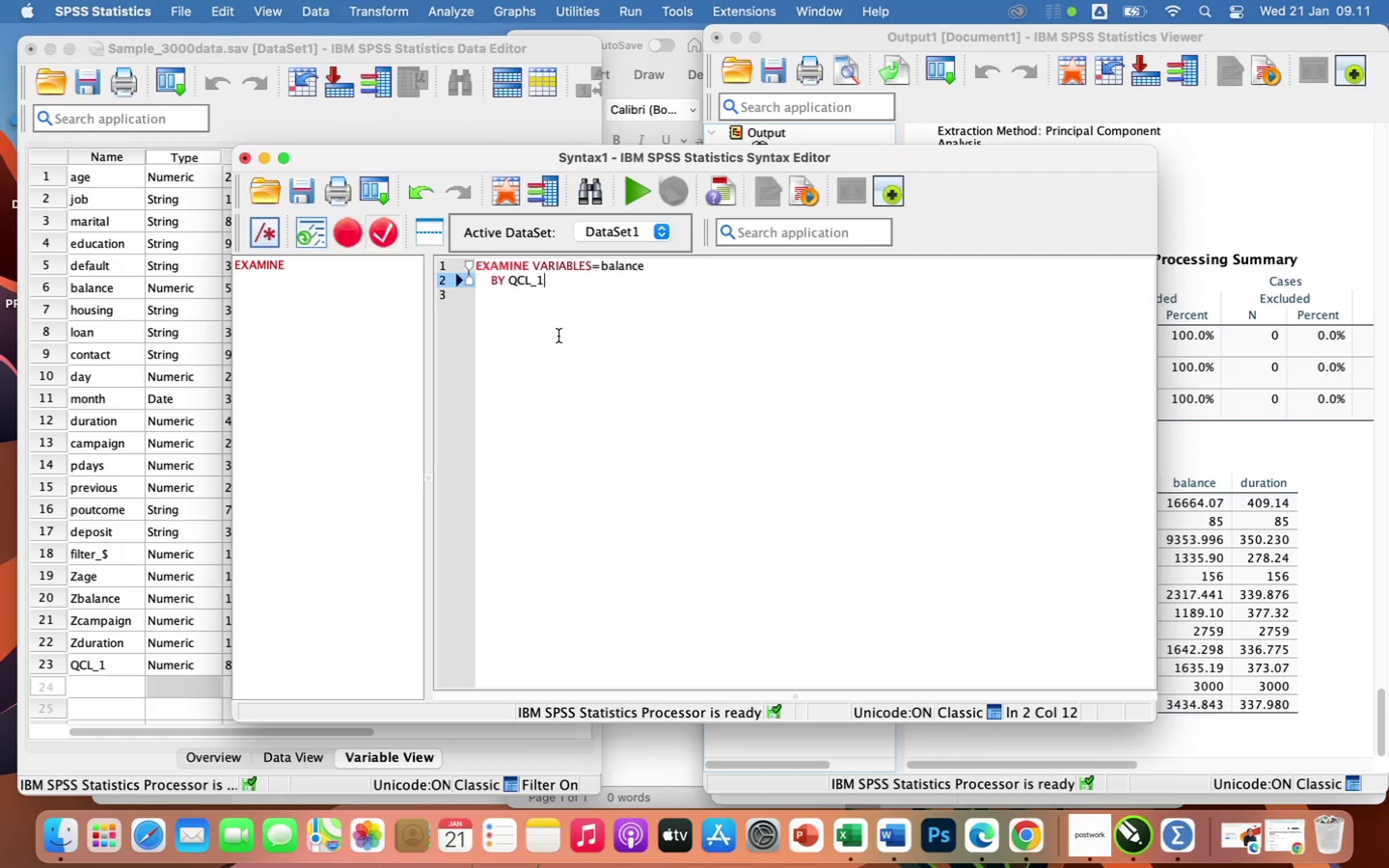 
key(Enter)
 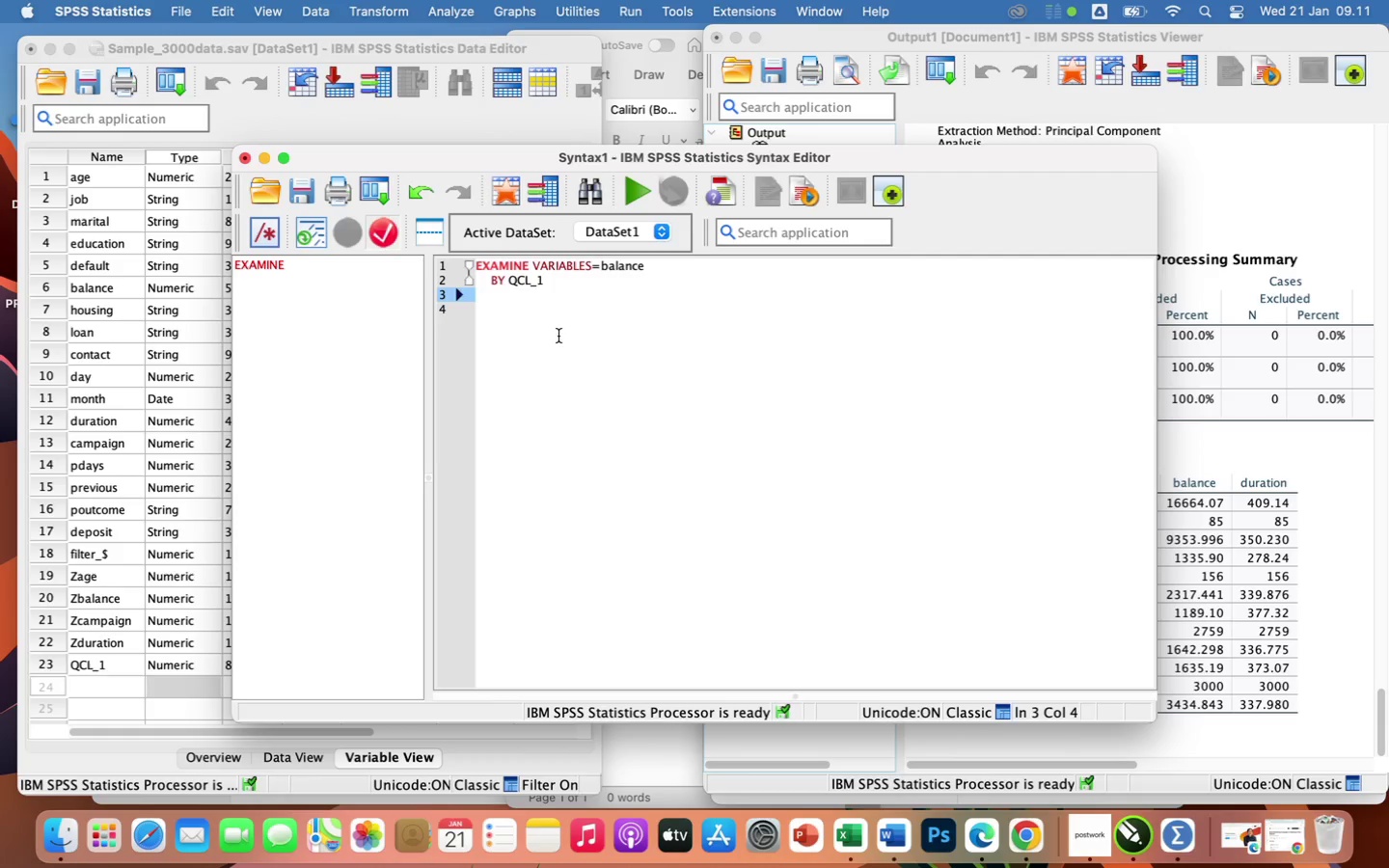 
type(/pl)
 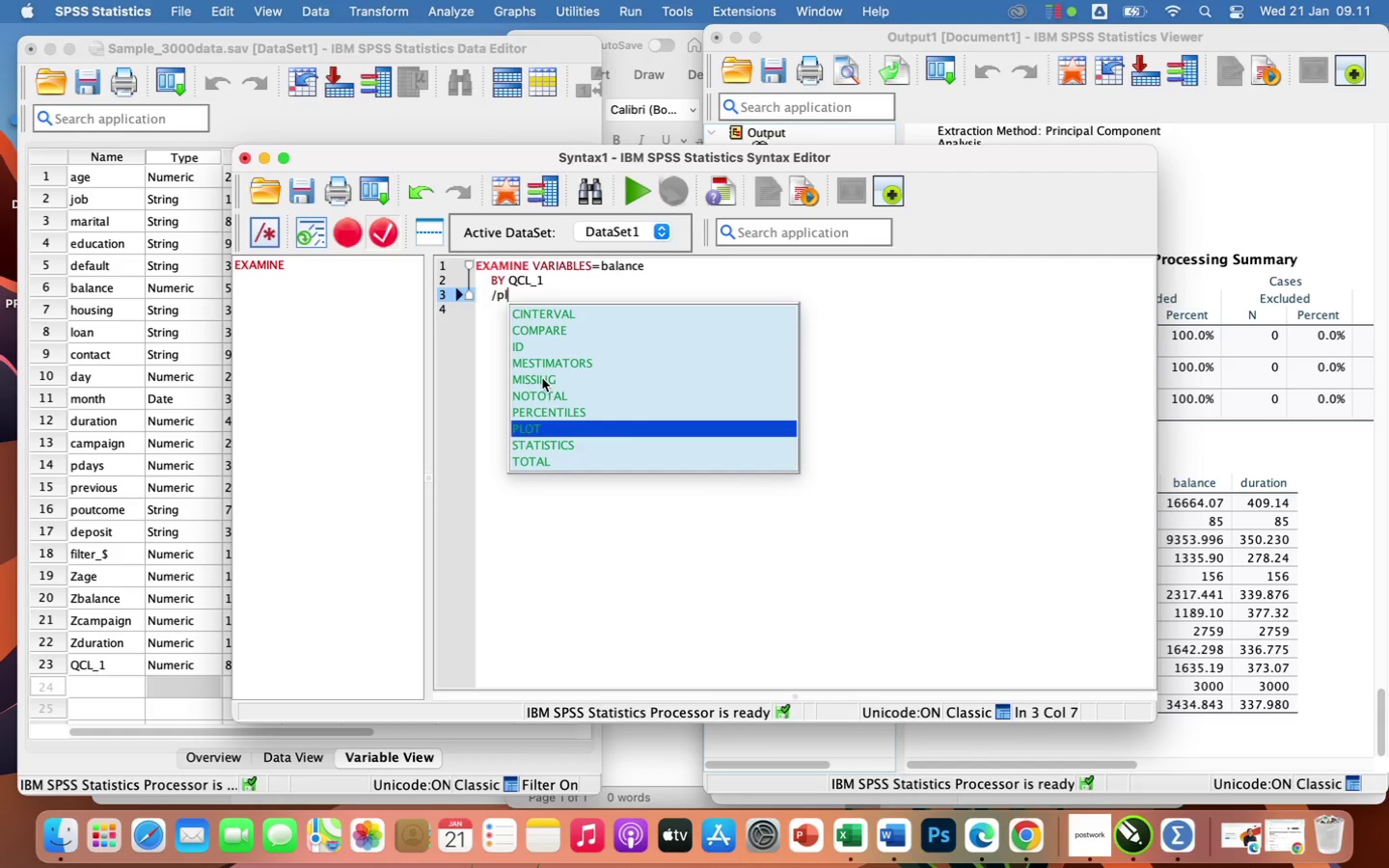 
left_click([538, 430])
 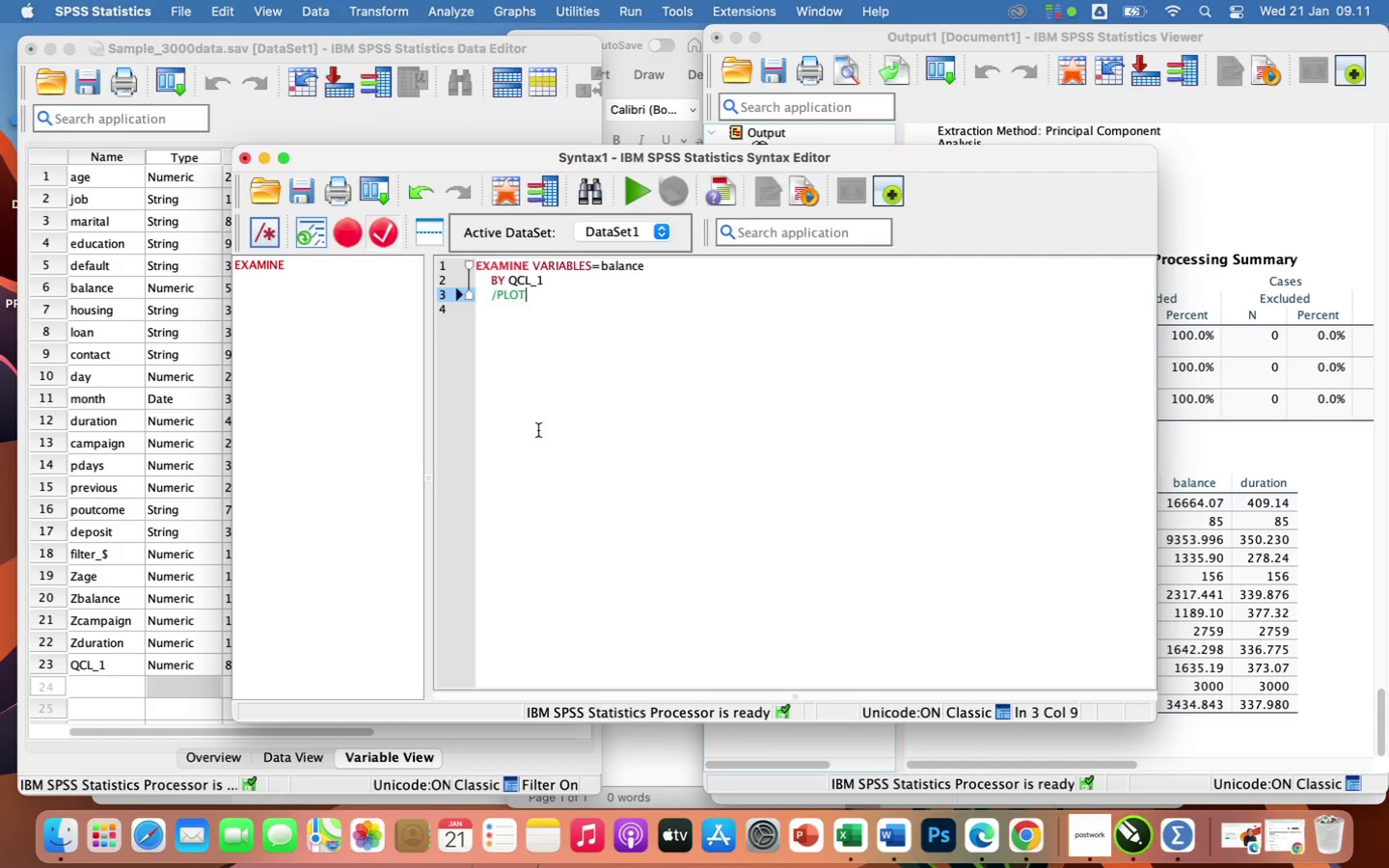 
type(=bloxplot)
 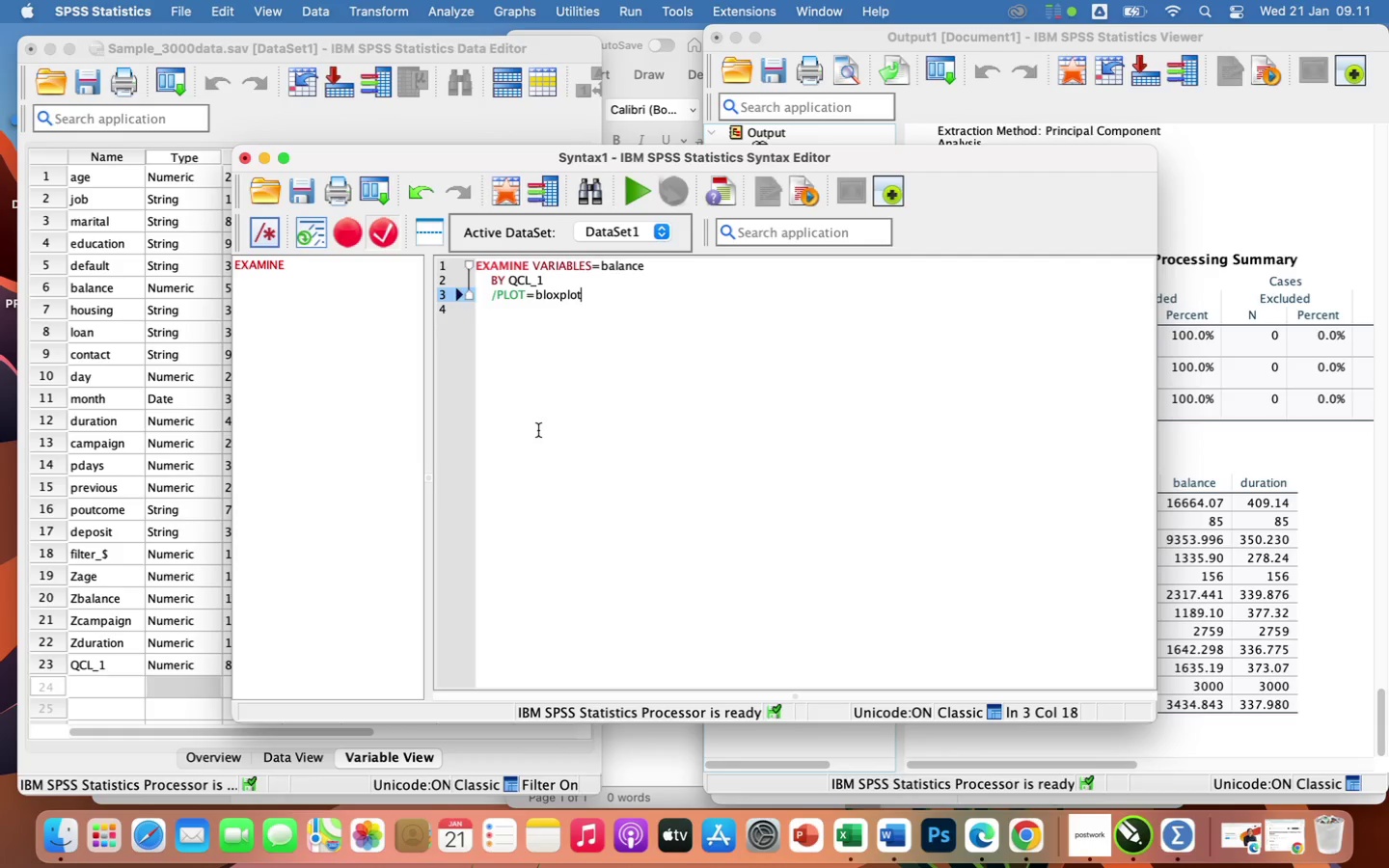 
key(Backspace)
 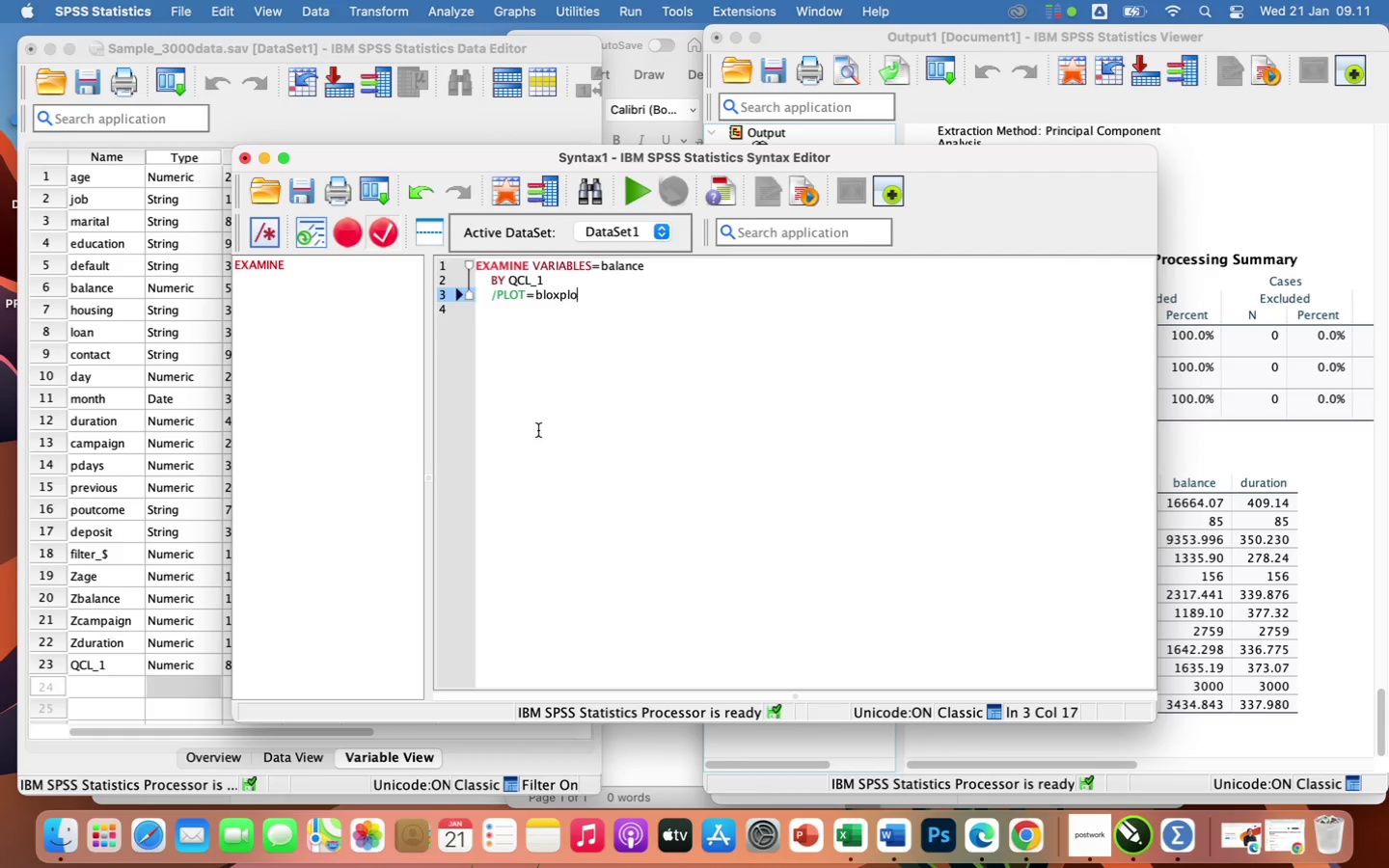 
key(Backspace)
 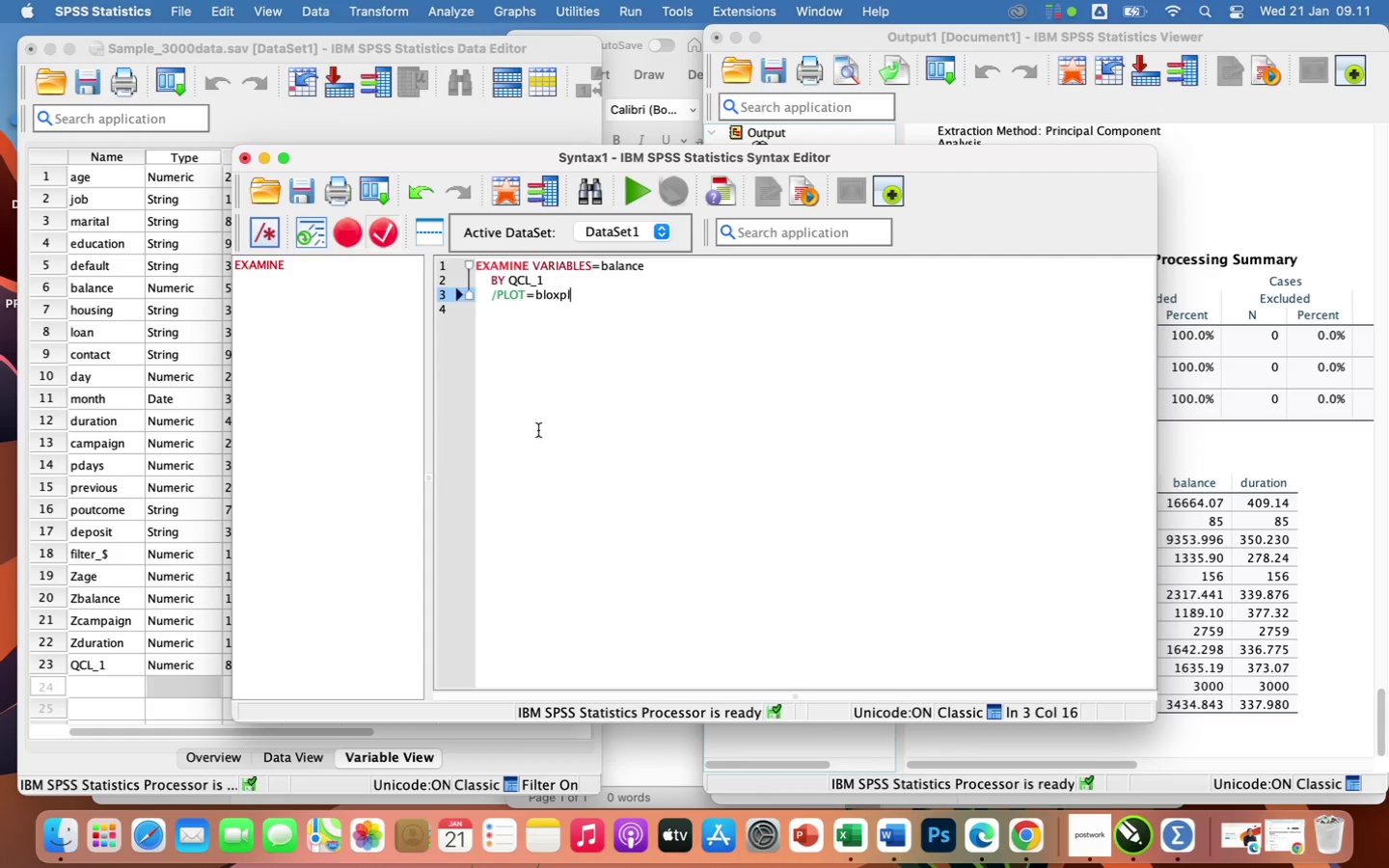 
key(Backspace)
 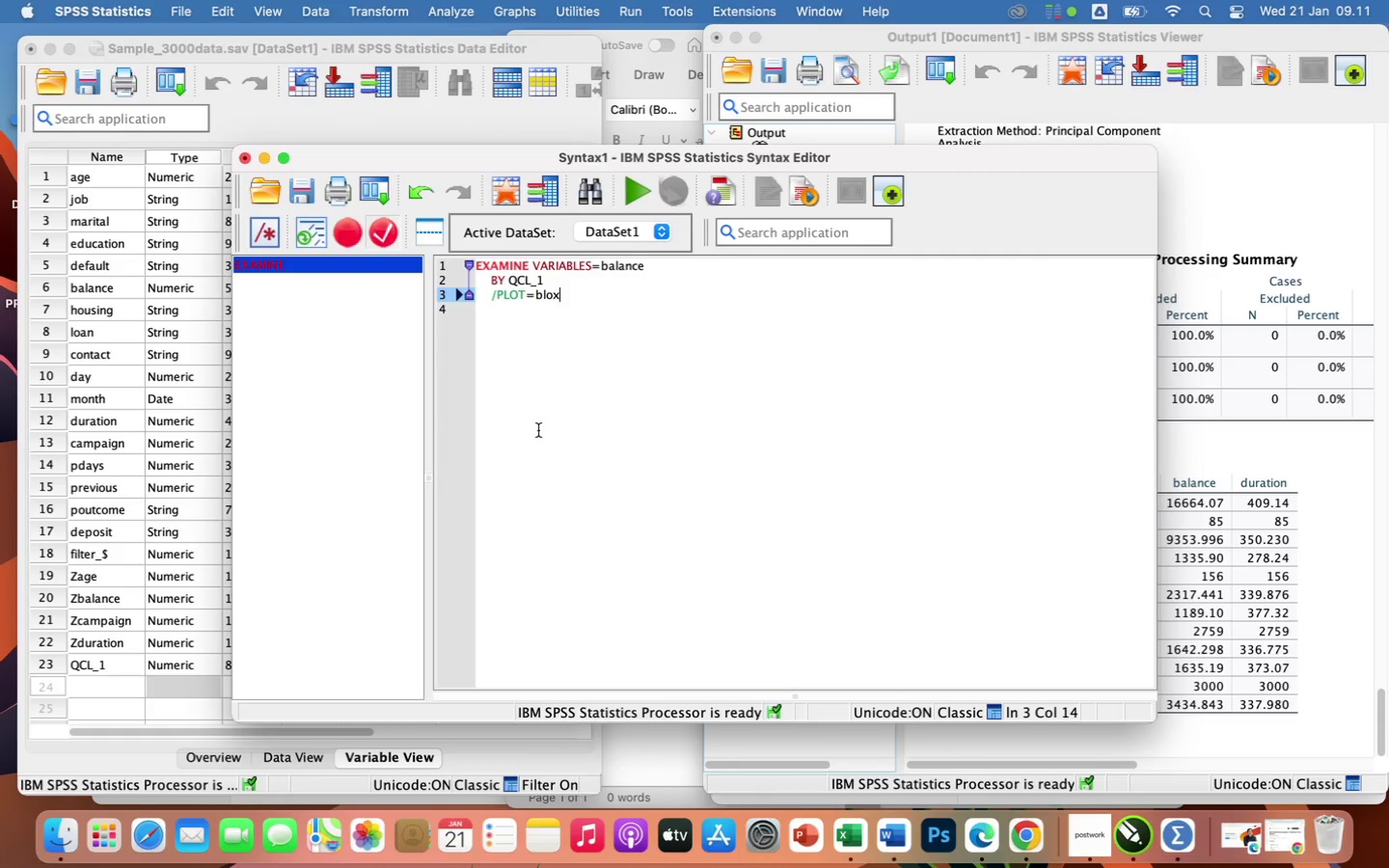 
key(Backspace)
 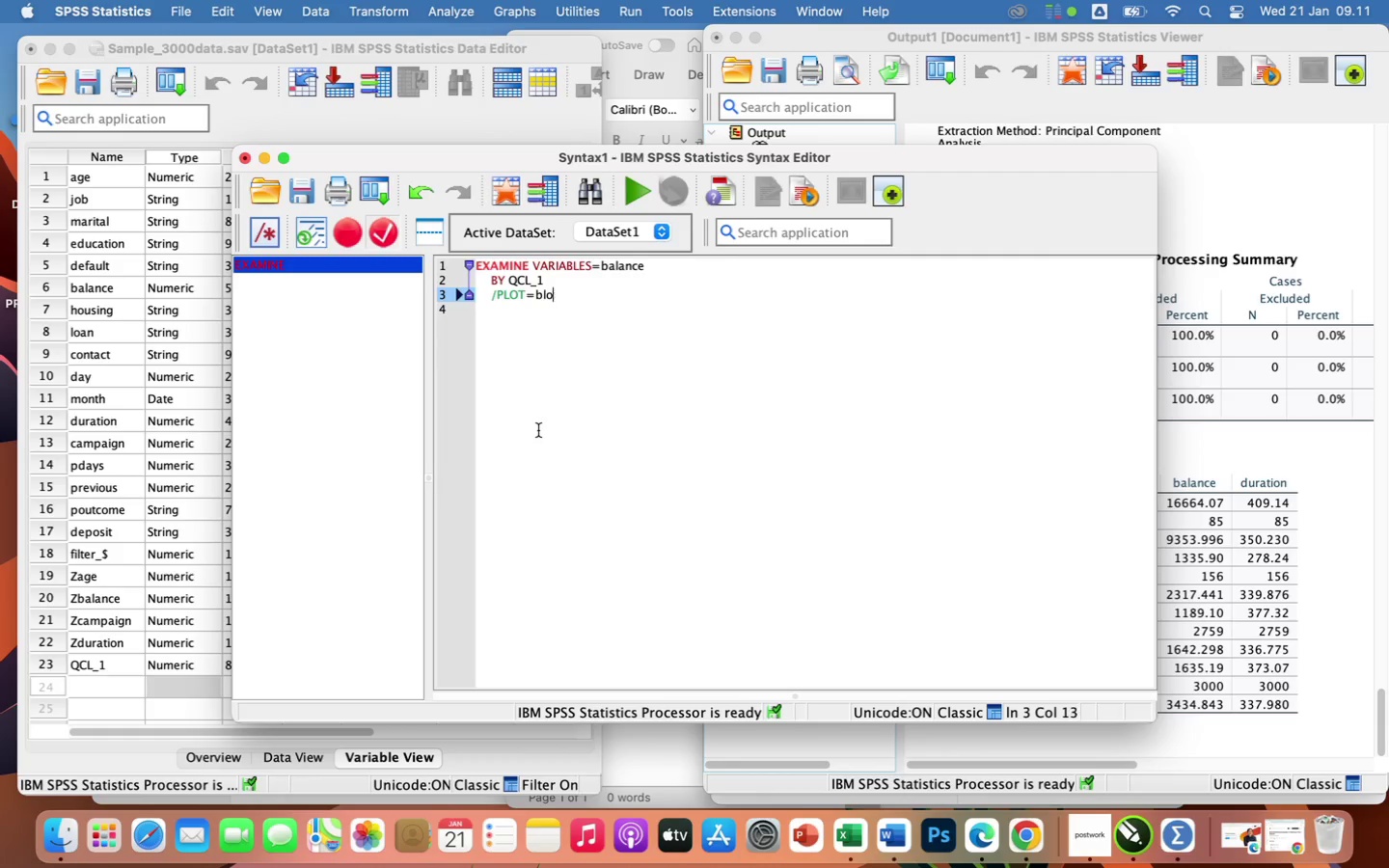 
key(Backspace)
 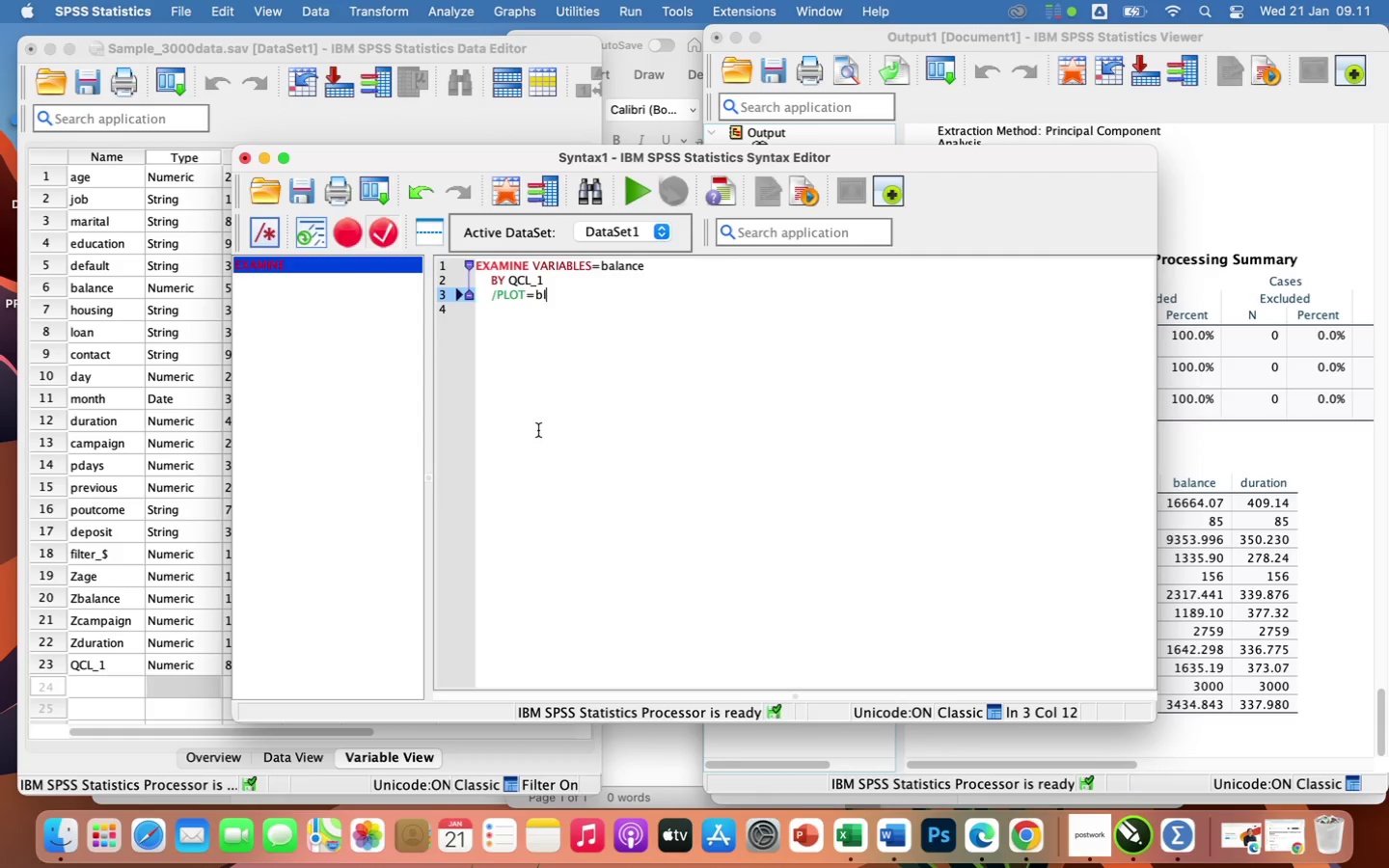 
key(Backspace)
 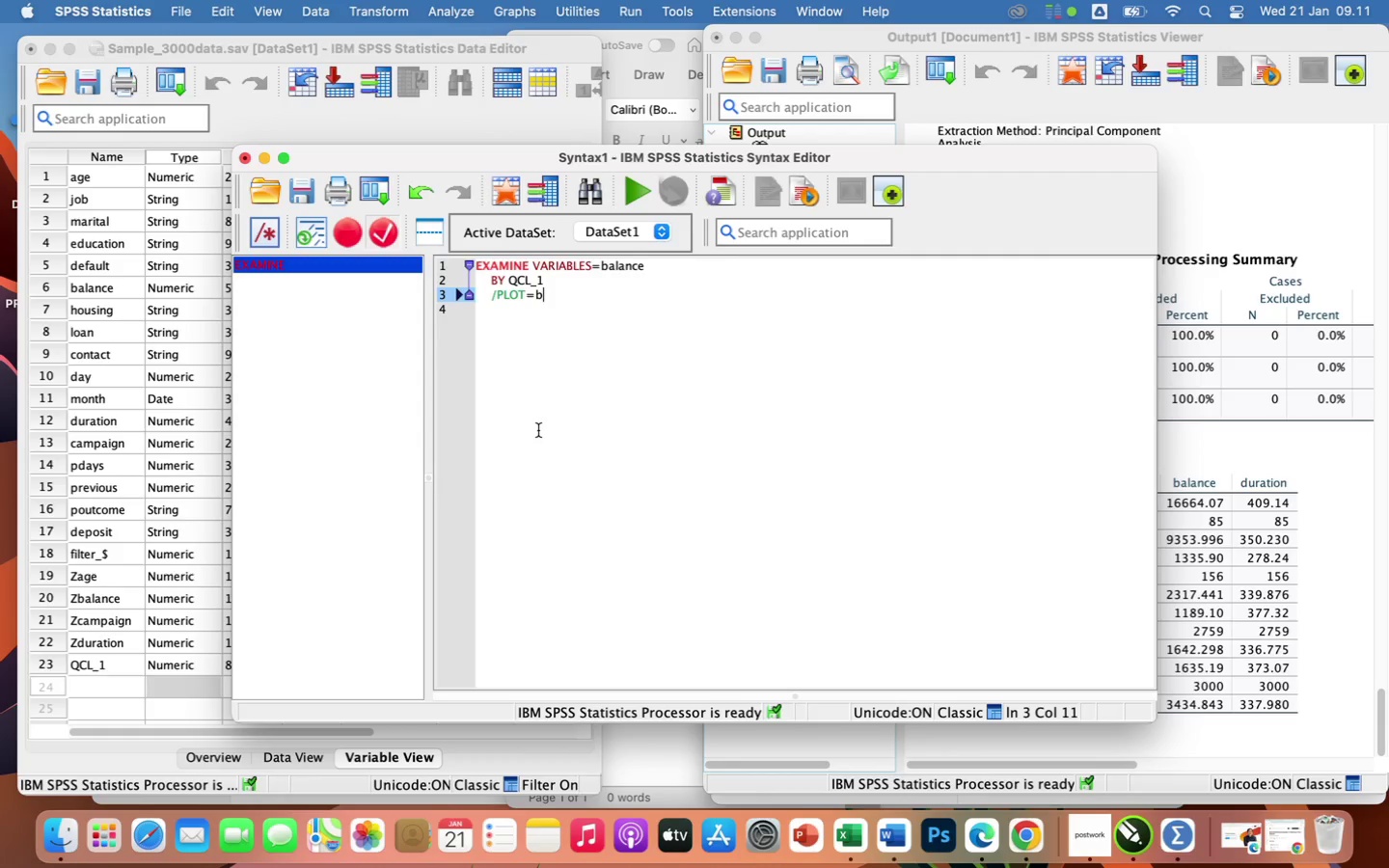 
key(Backspace)
 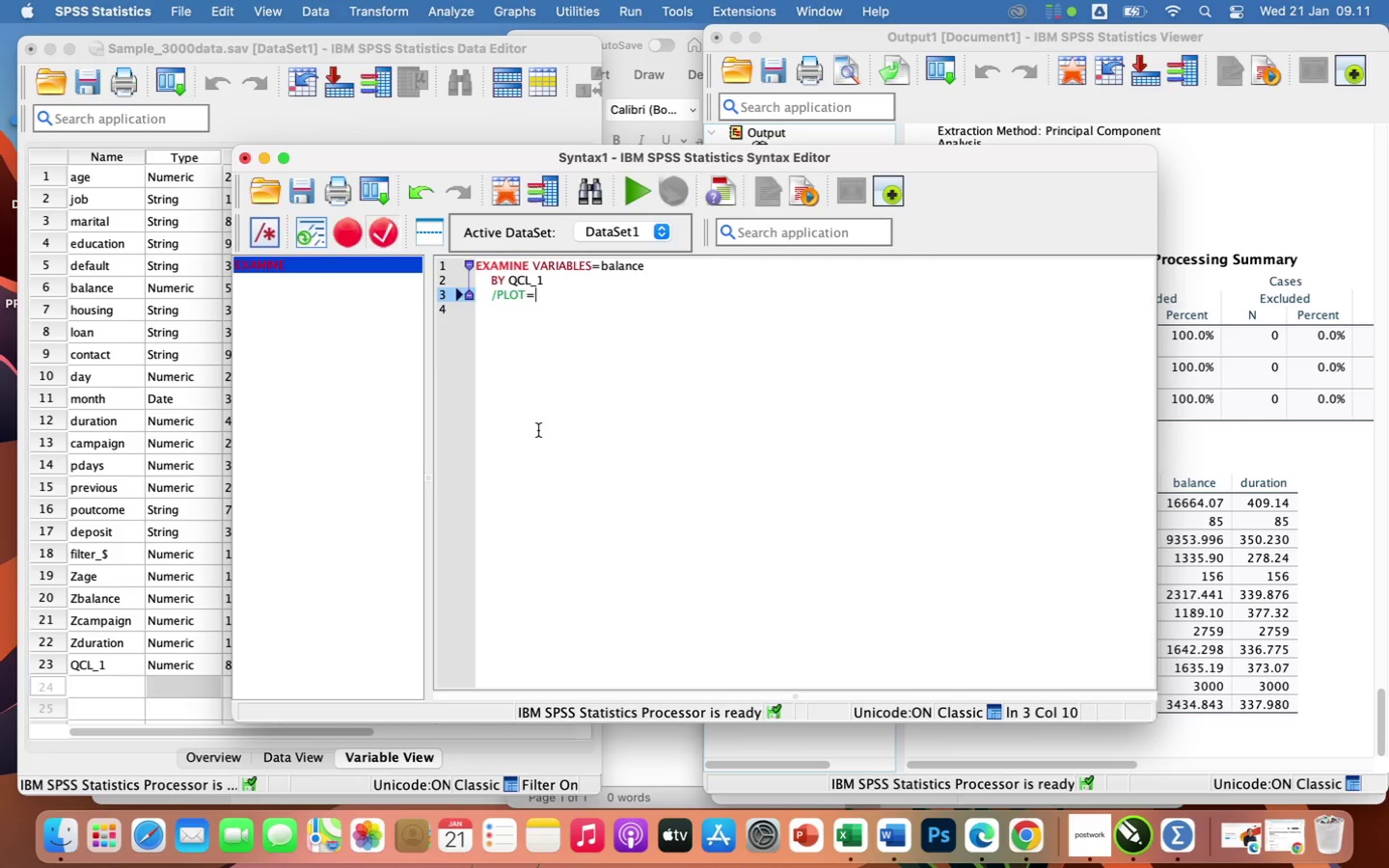 
key(Backspace)
 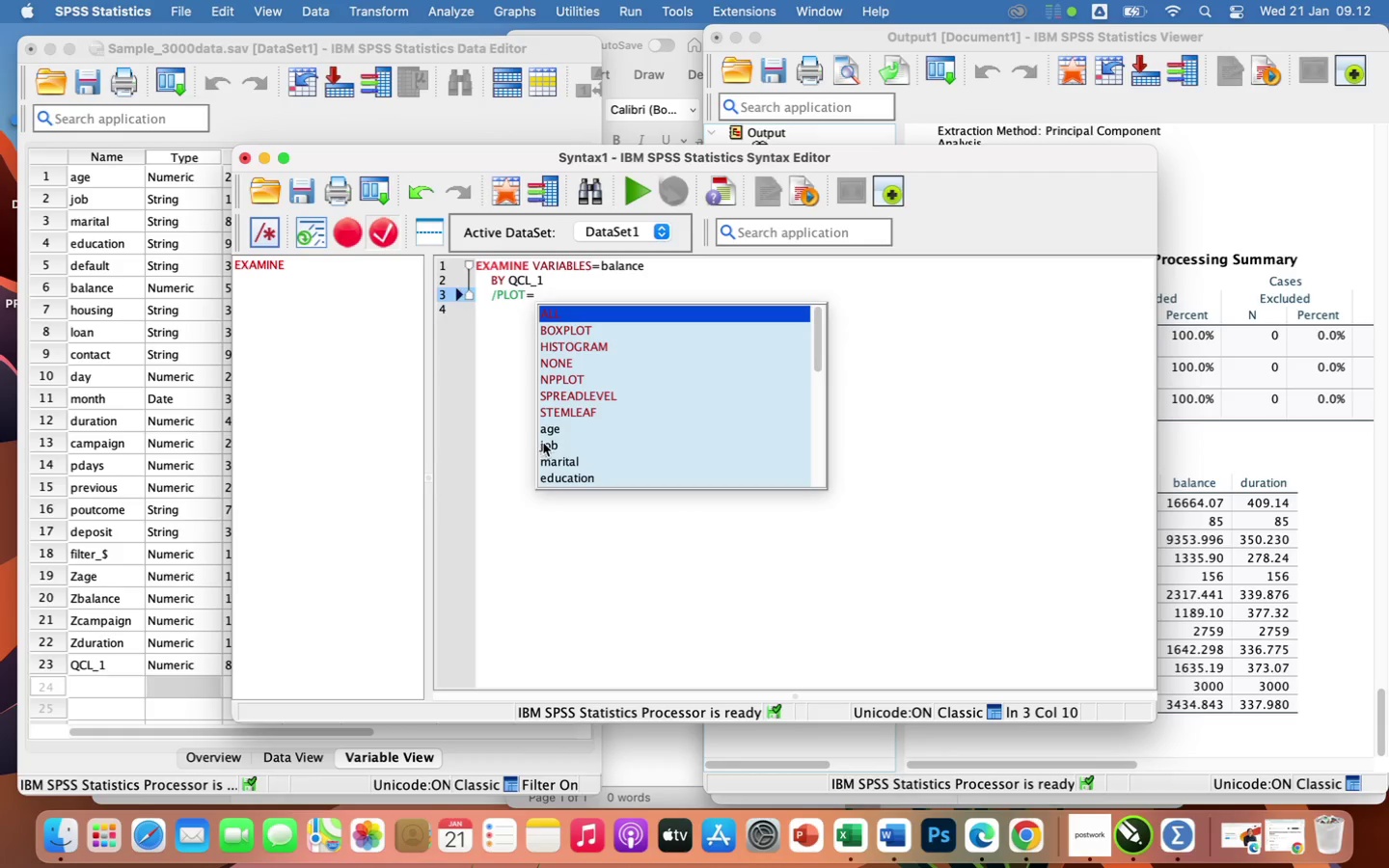 
left_click([571, 333])
 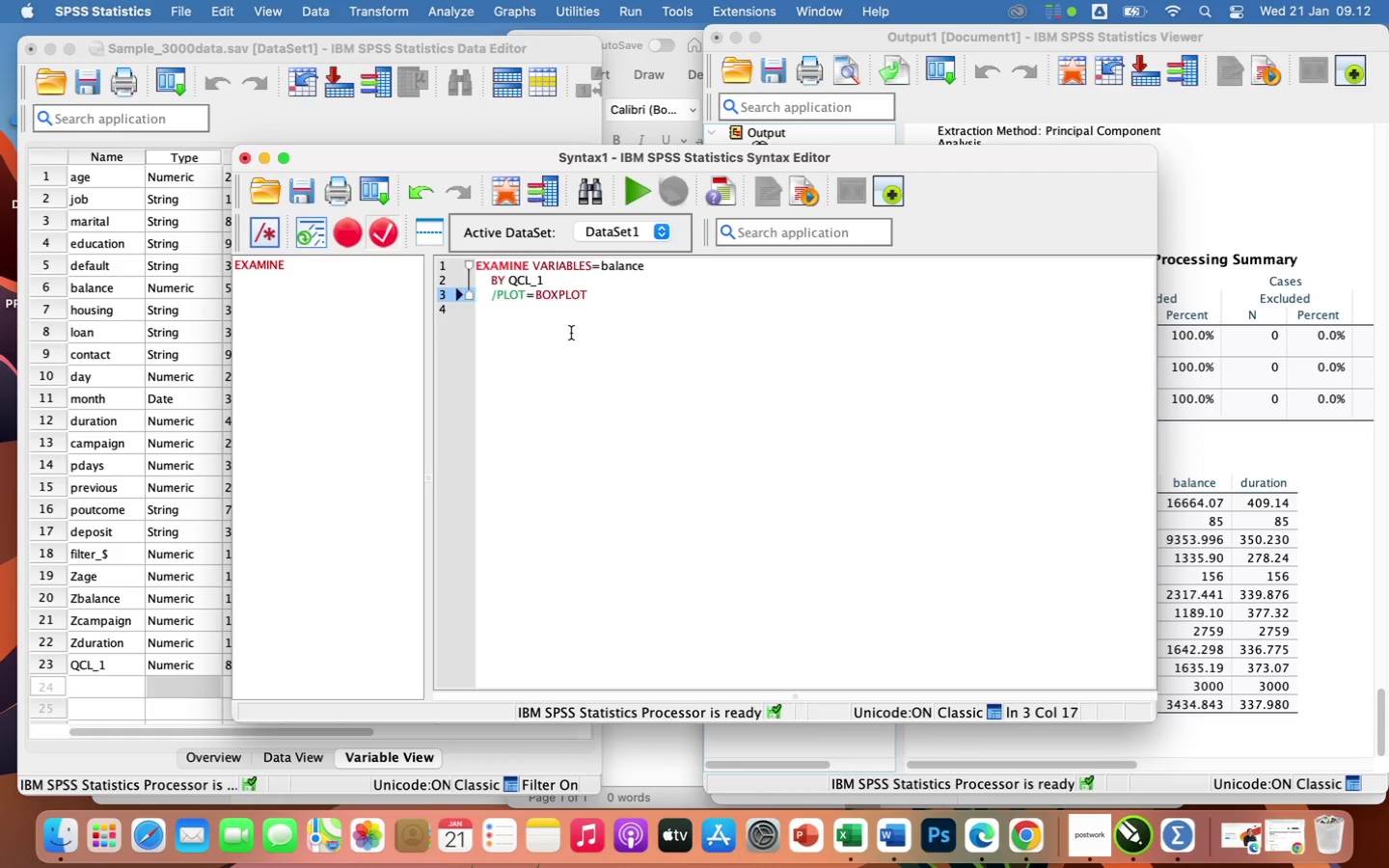 
key(Enter)
 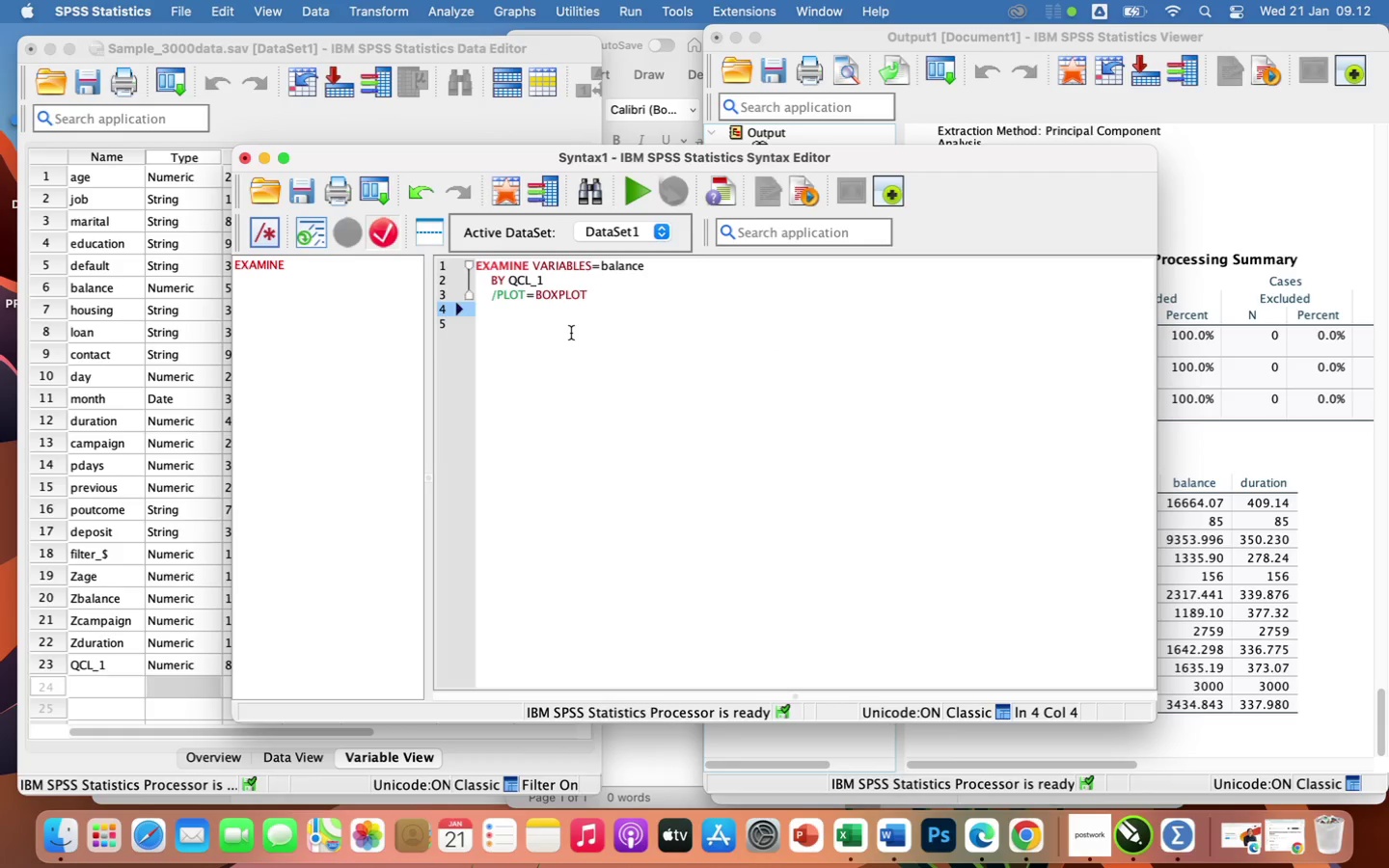 
key(Slash)
 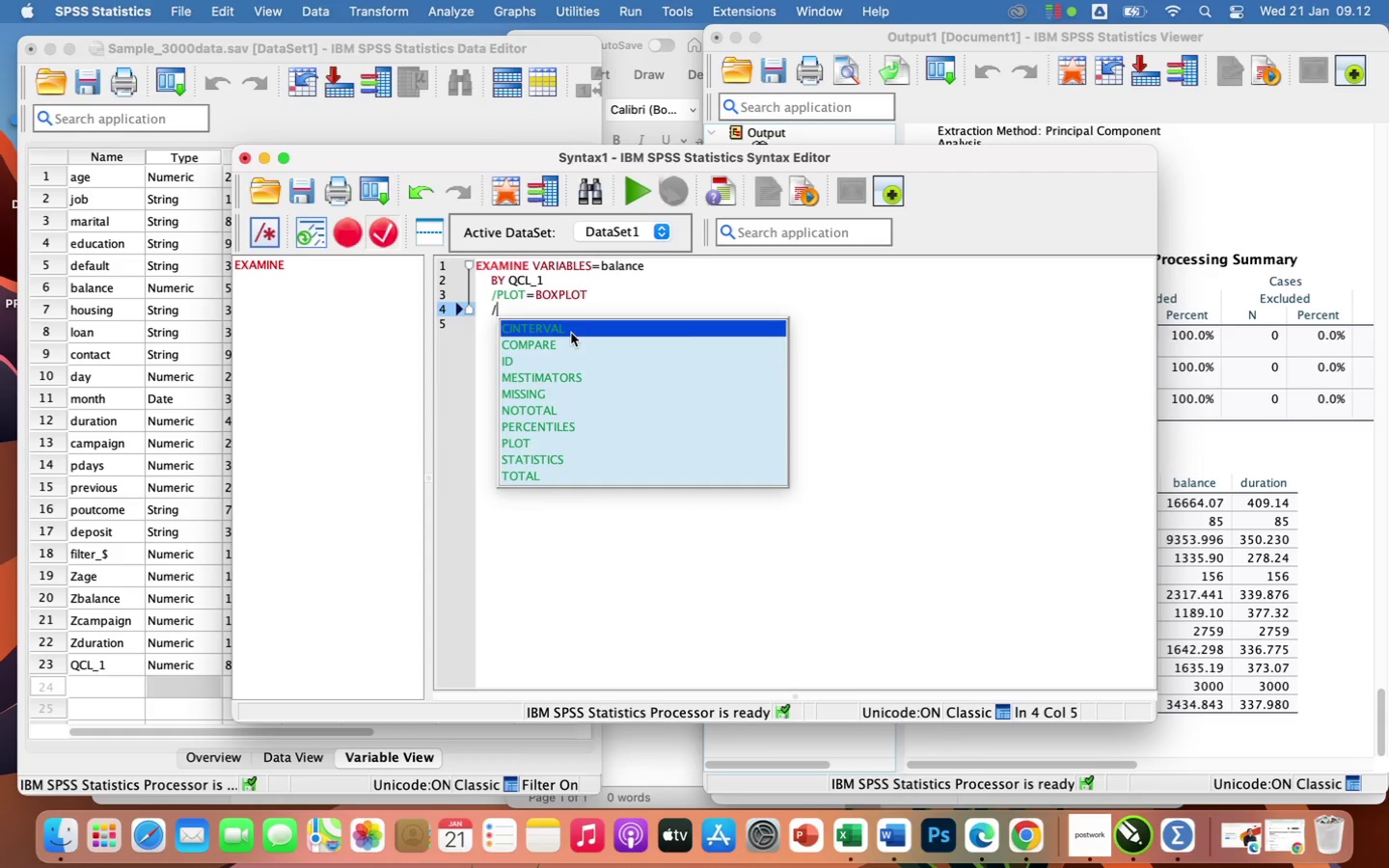 
key(N)
 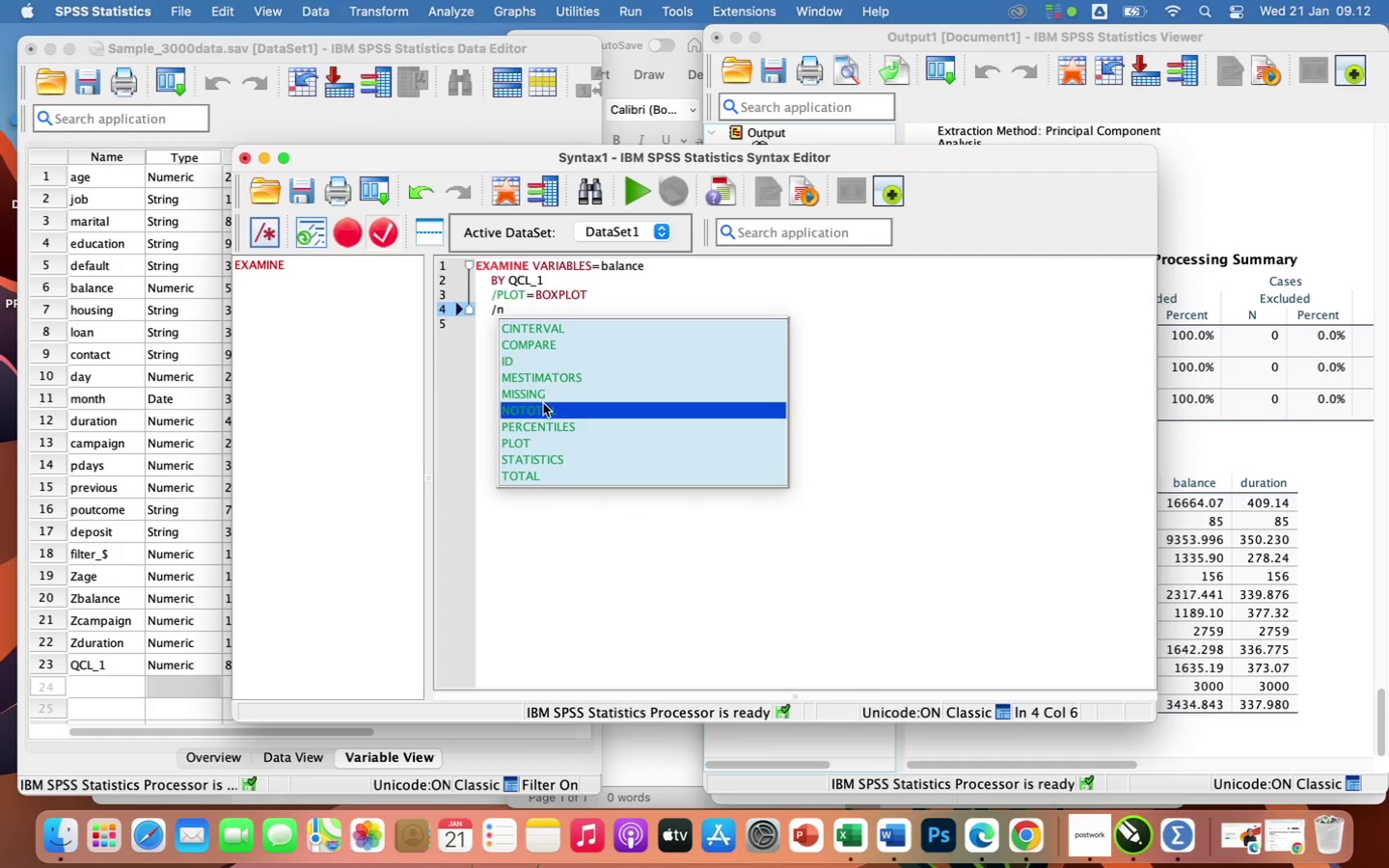 
left_click([538, 412])
 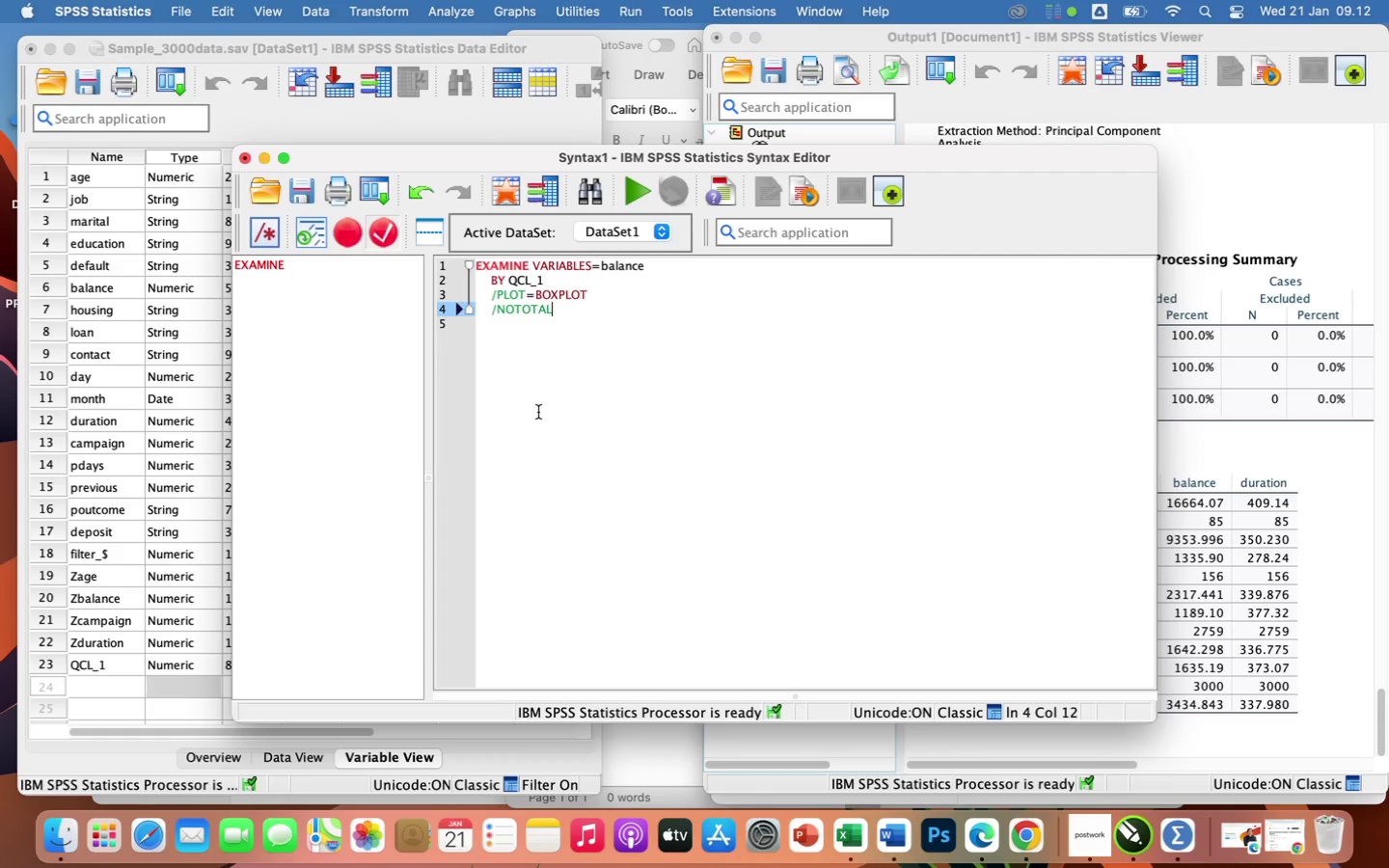 
wait(5.4)
 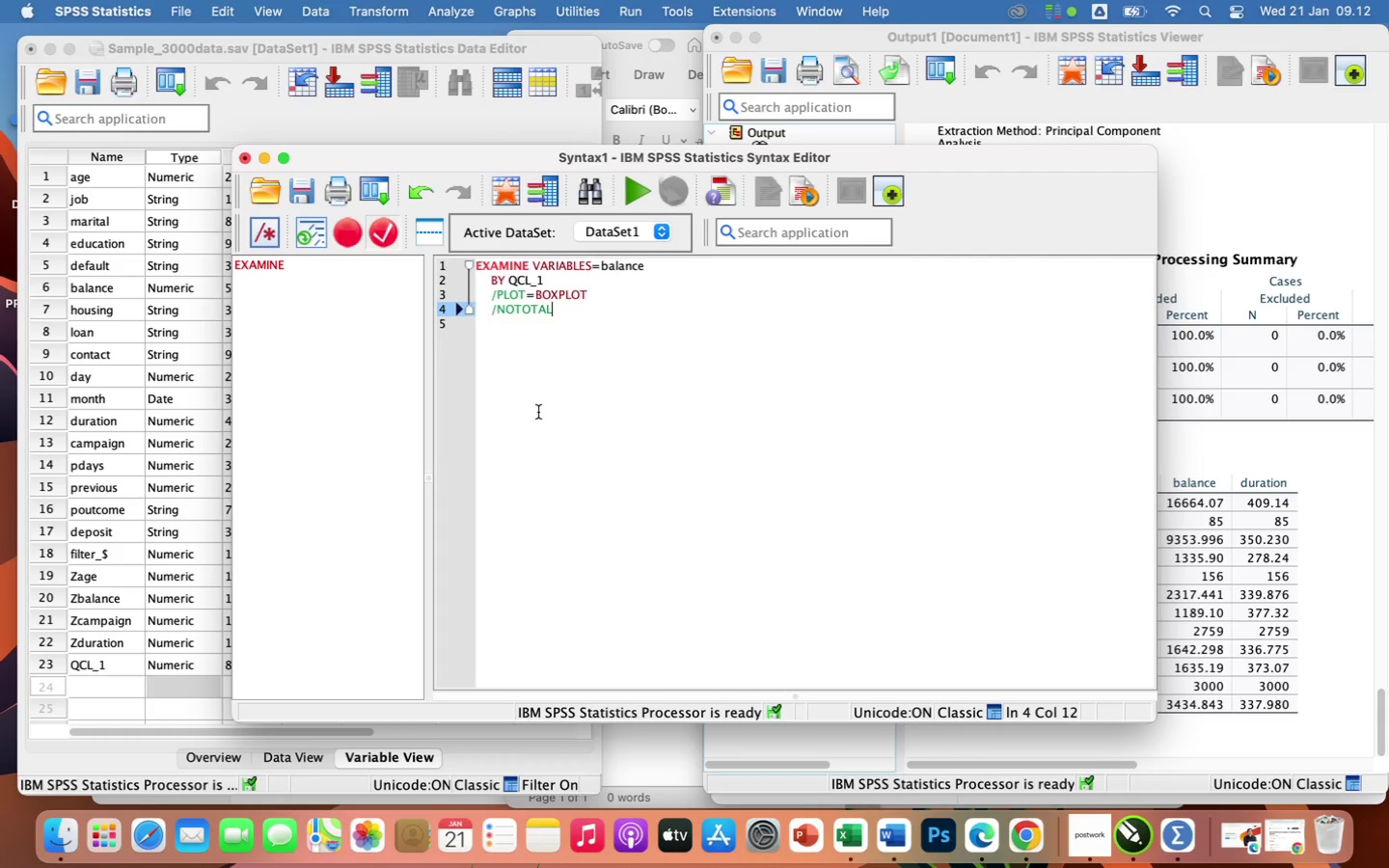 
key(Period)
 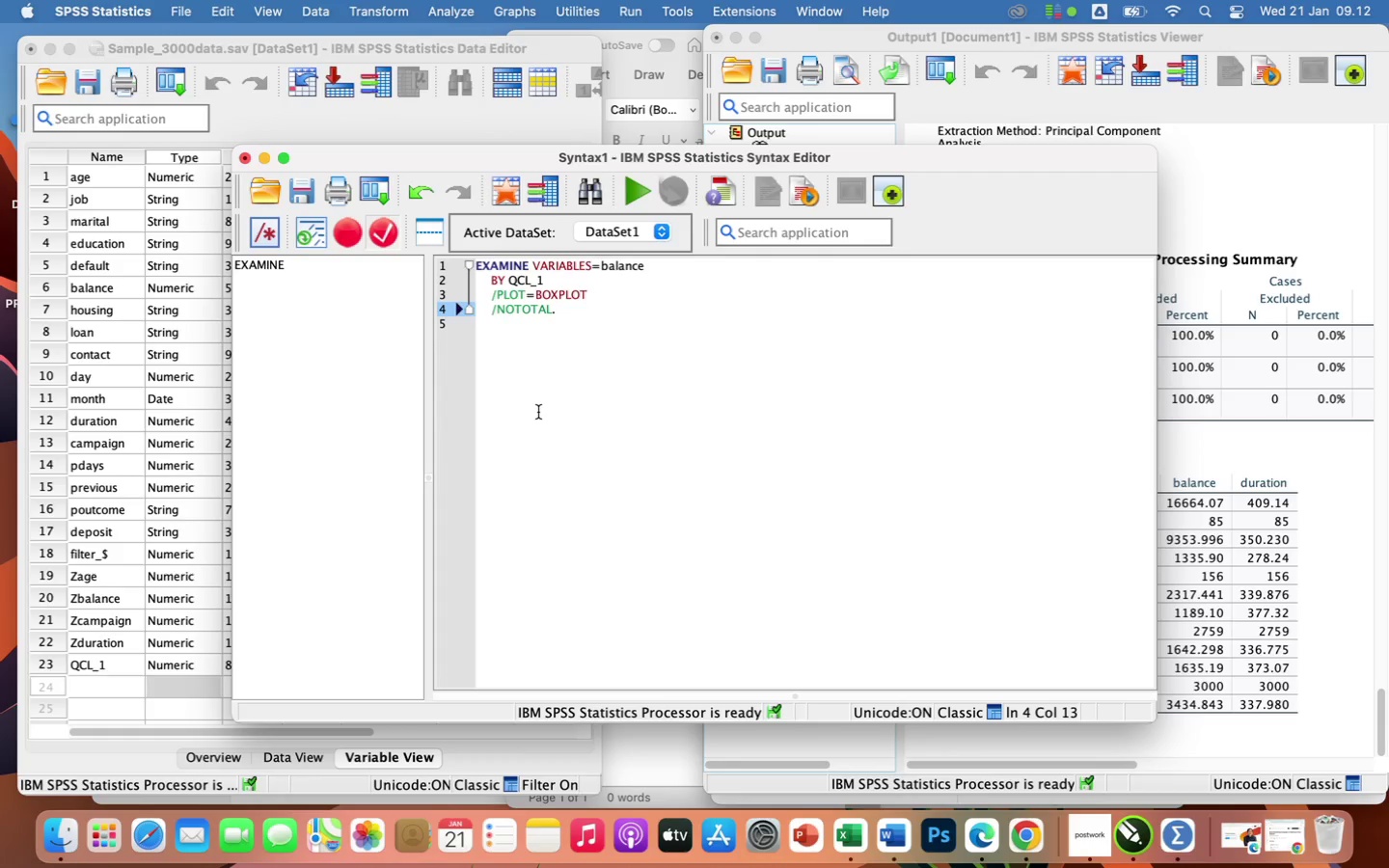 
wait(41.55)
 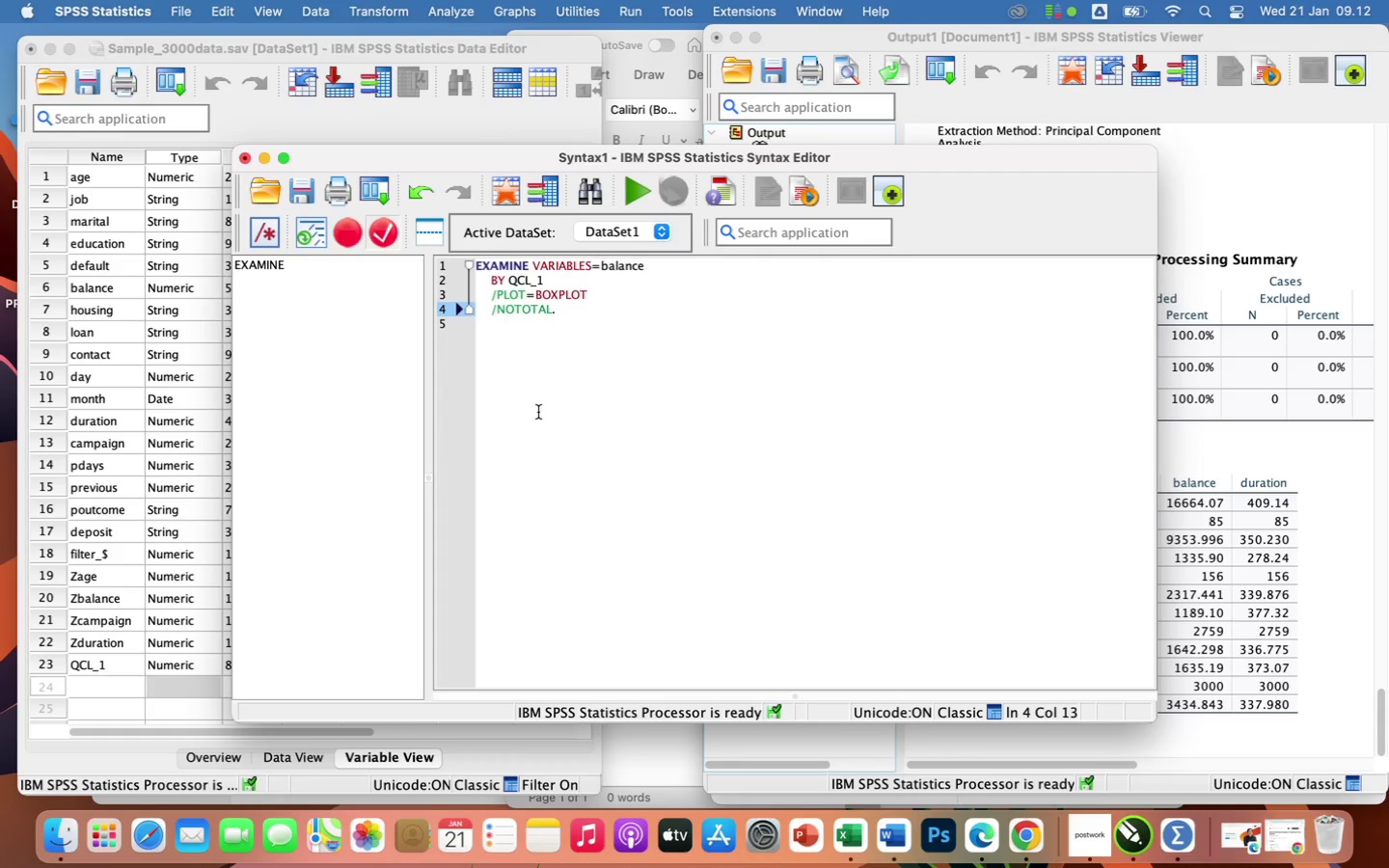 
left_click([630, 188])
 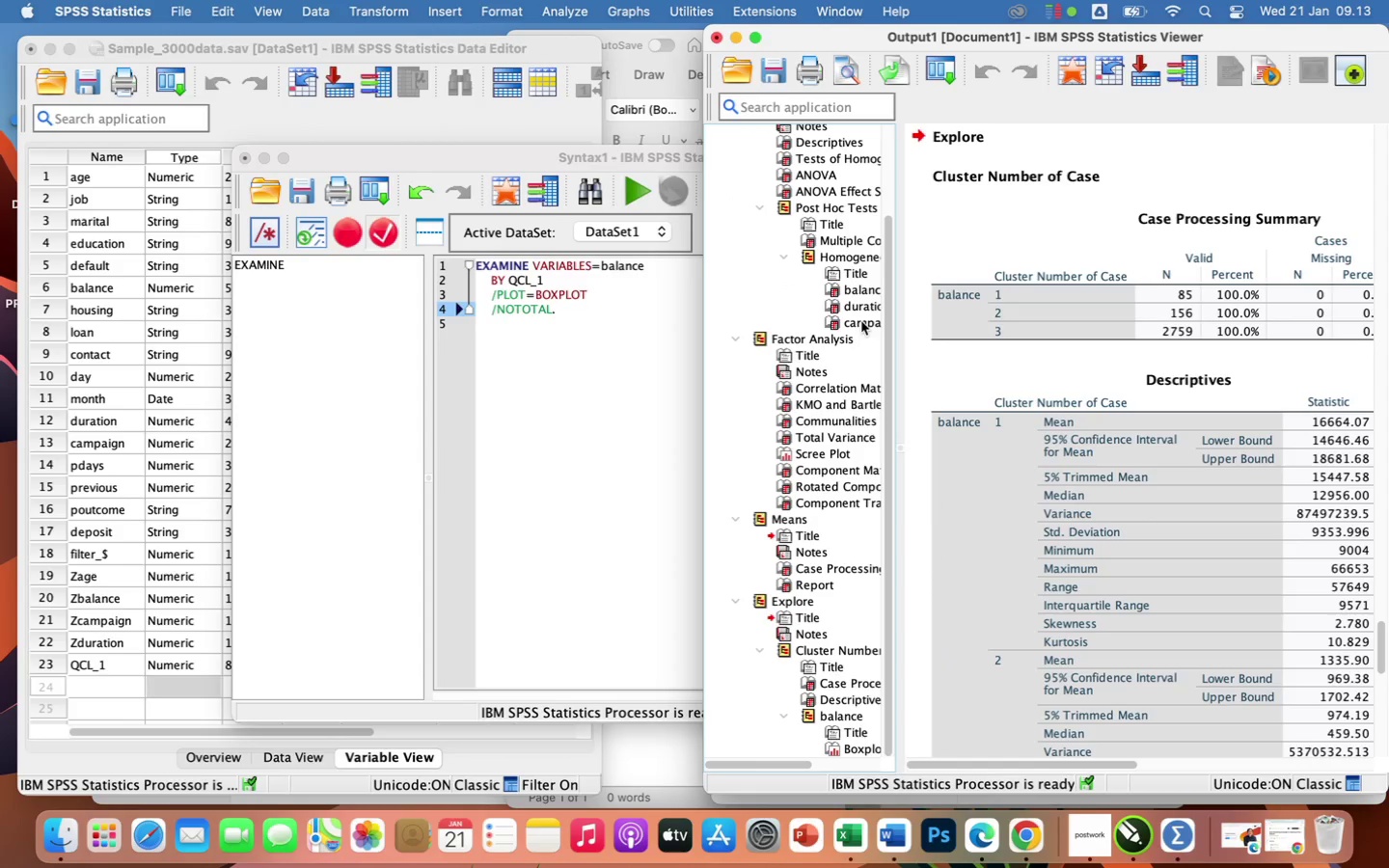 
scroll: coordinate [1105, 556], scroll_direction: down, amount: 76.0
 